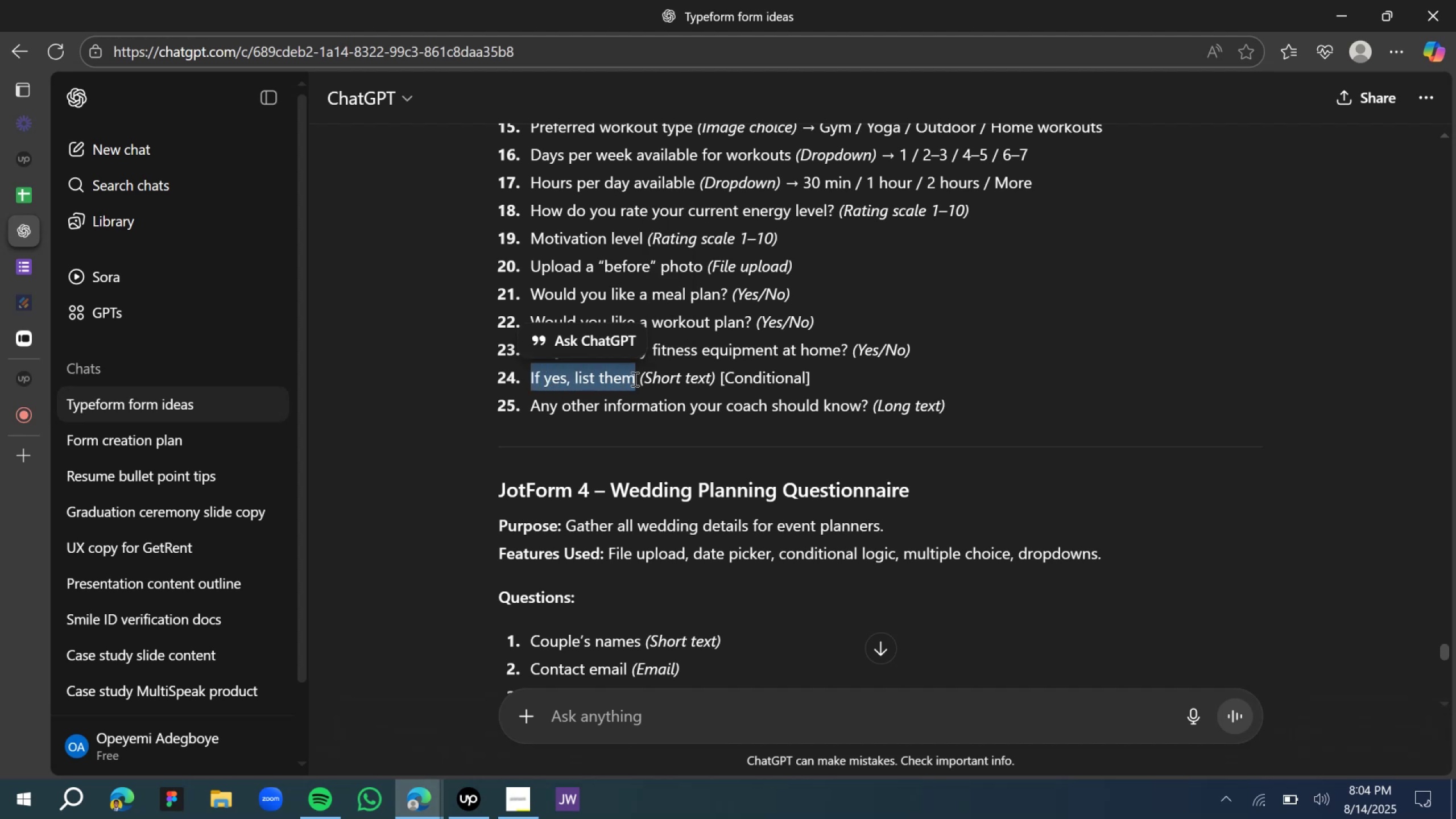 
key(Control+C)
 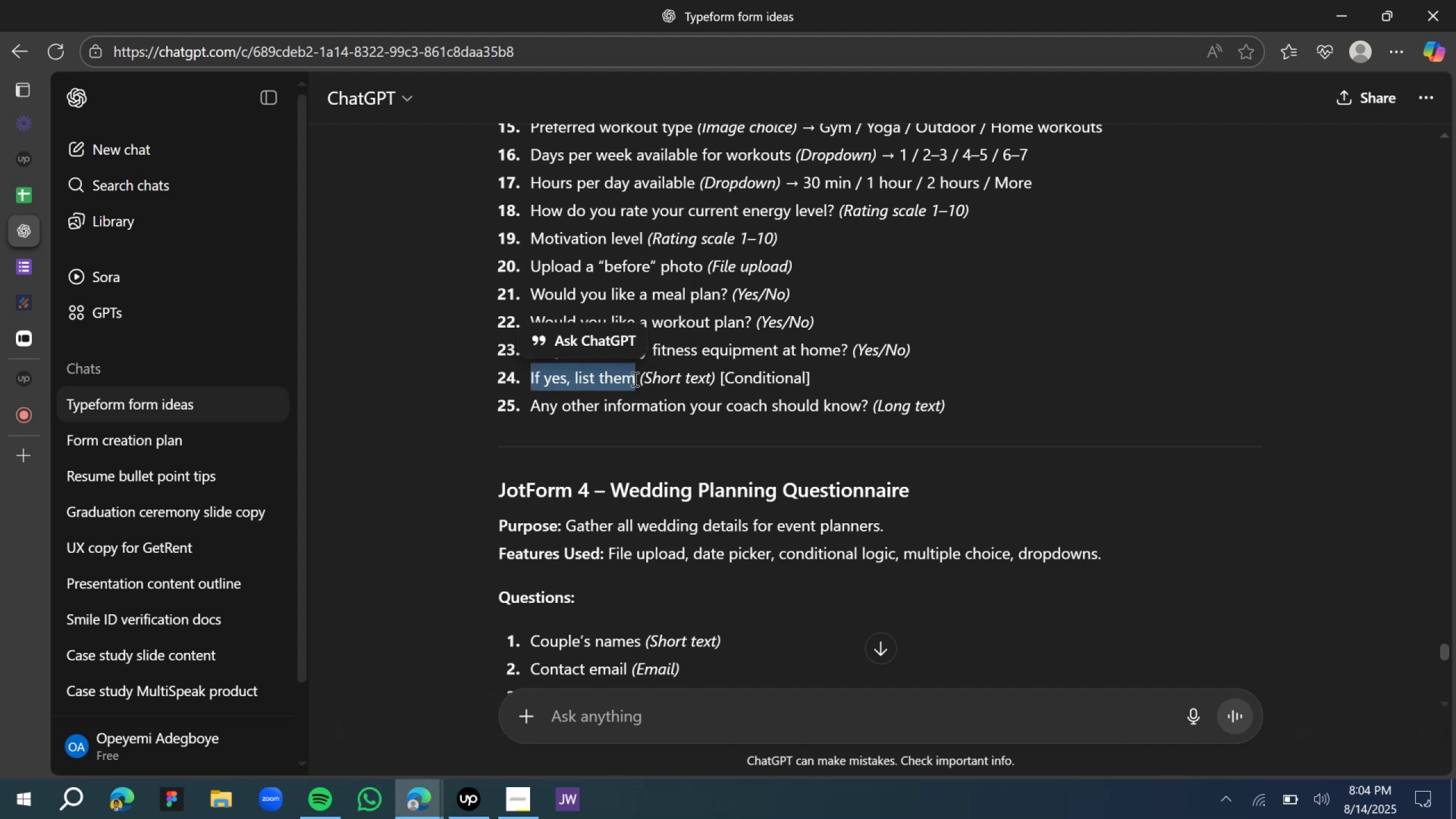 
key(Control+C)
 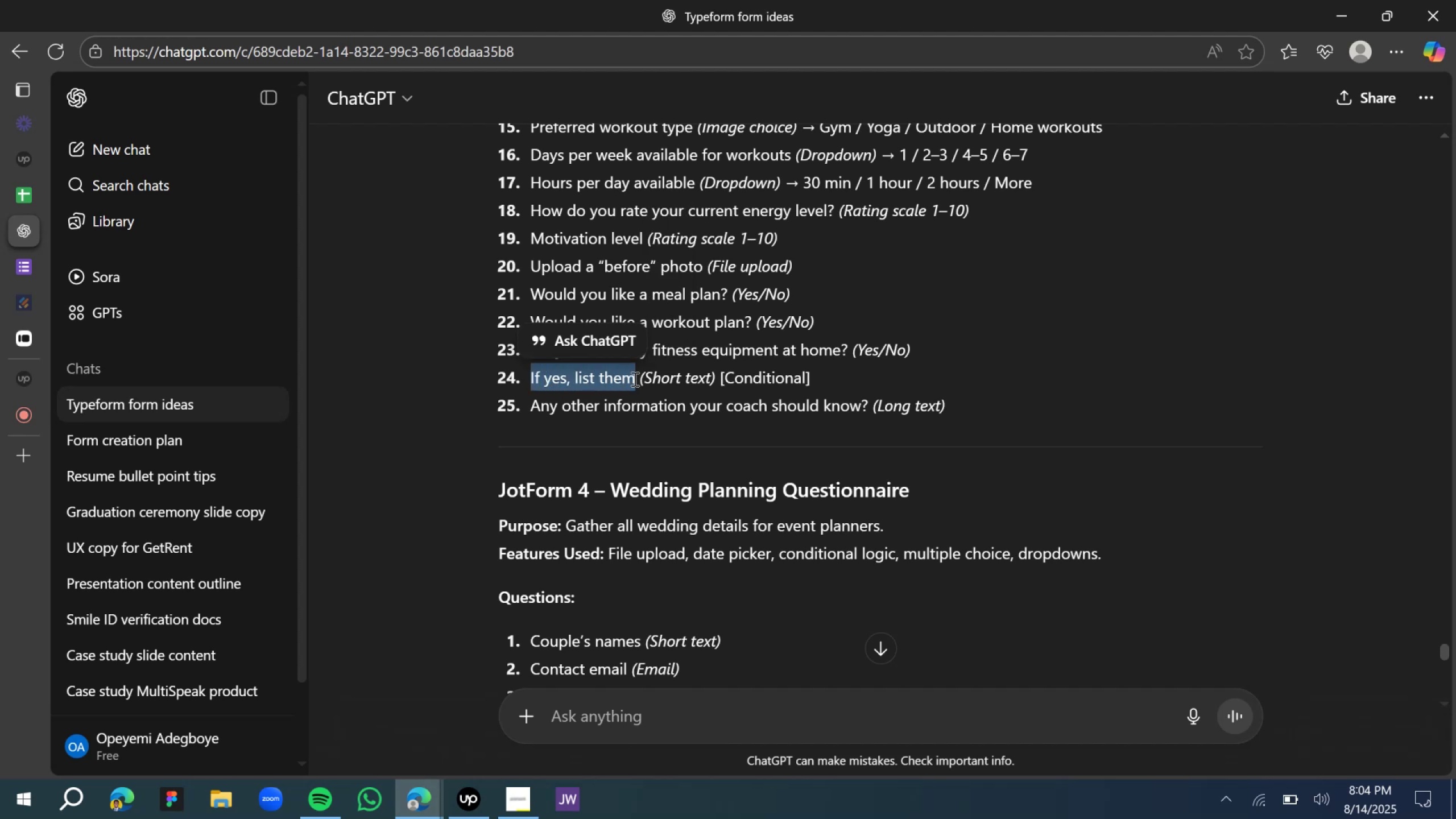 
key(Control+C)
 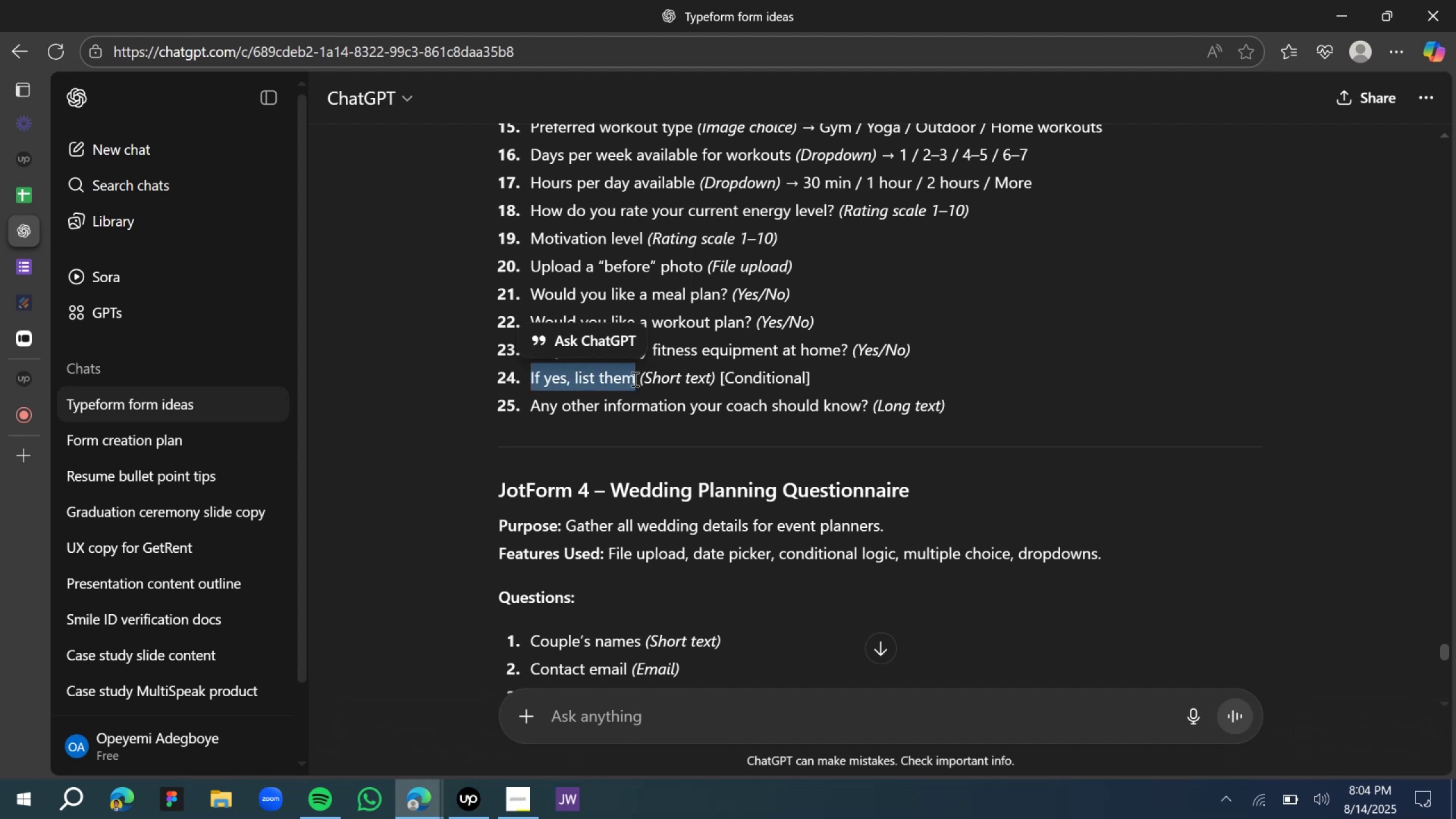 
key(Control+C)
 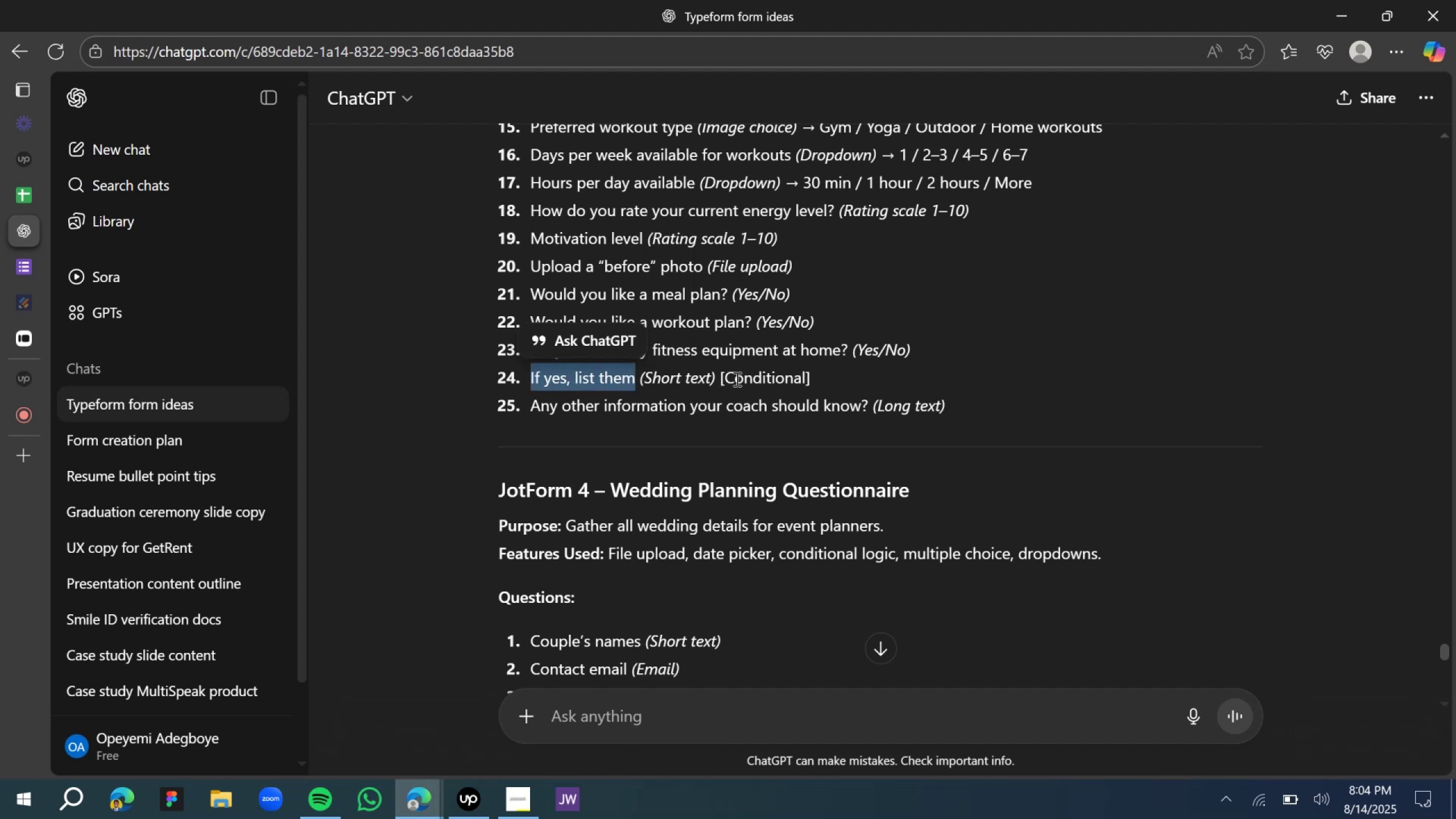 
left_click([750, 370])
 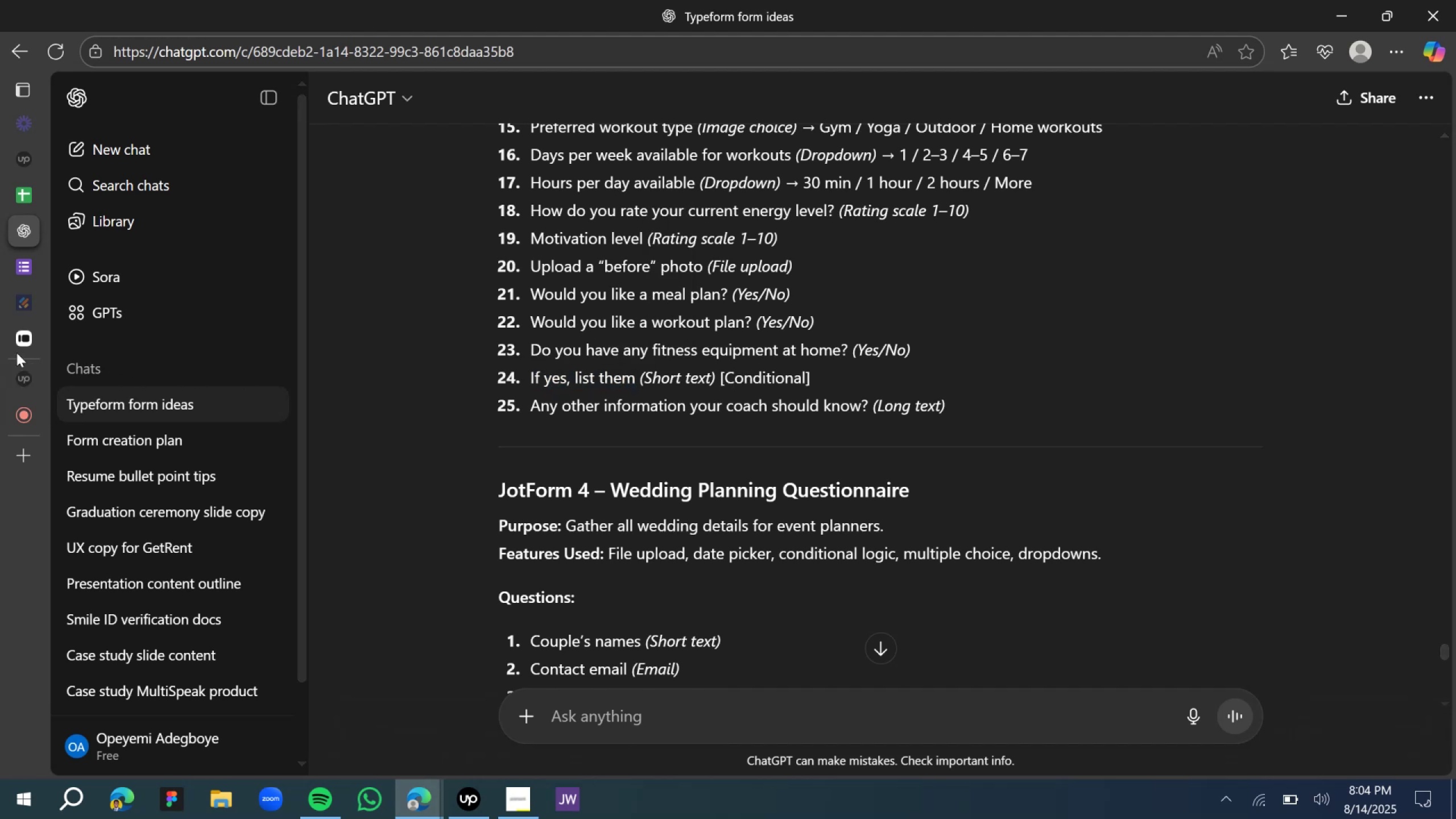 
left_click([58, 337])
 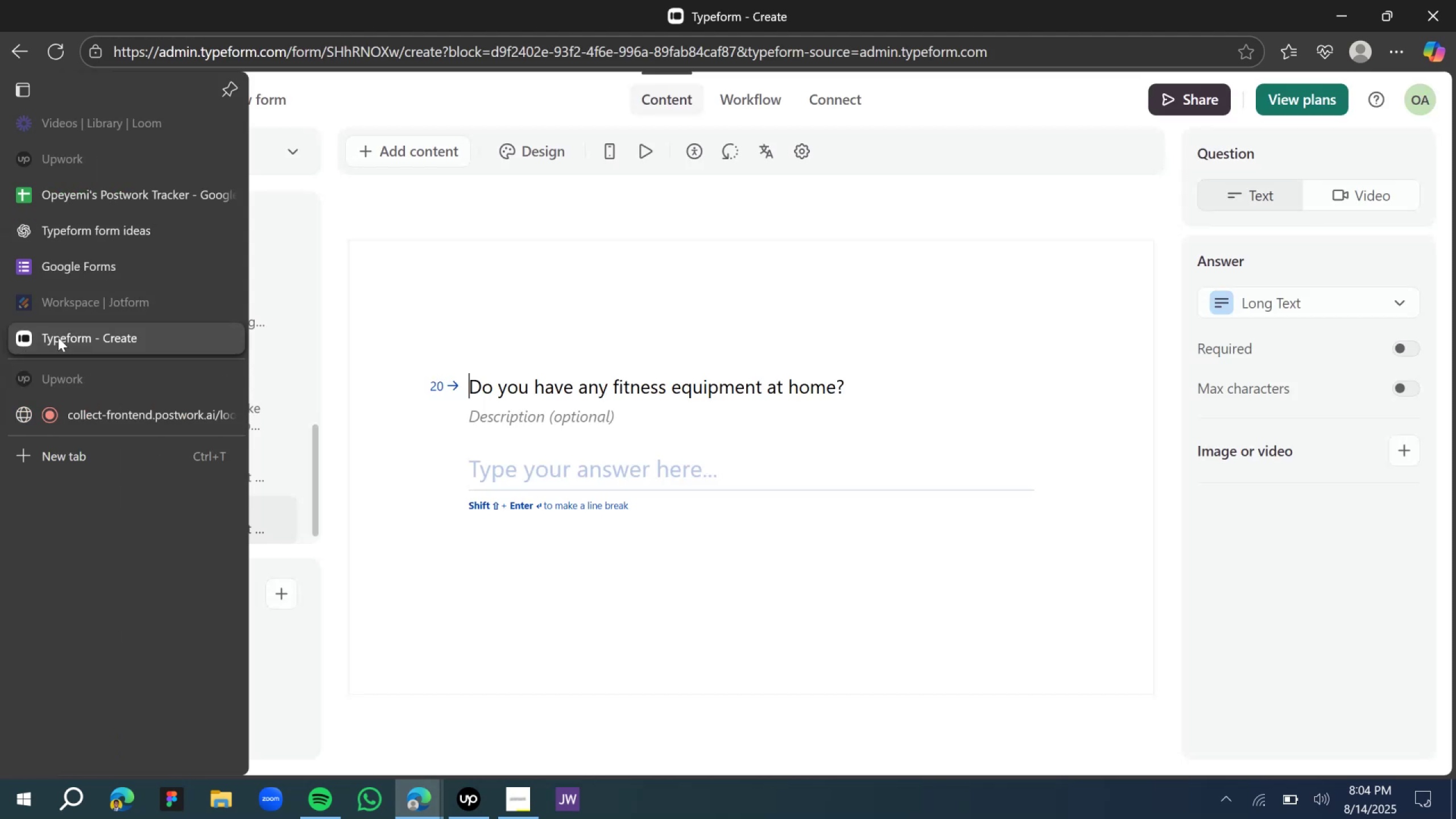 
key(Control+A)
 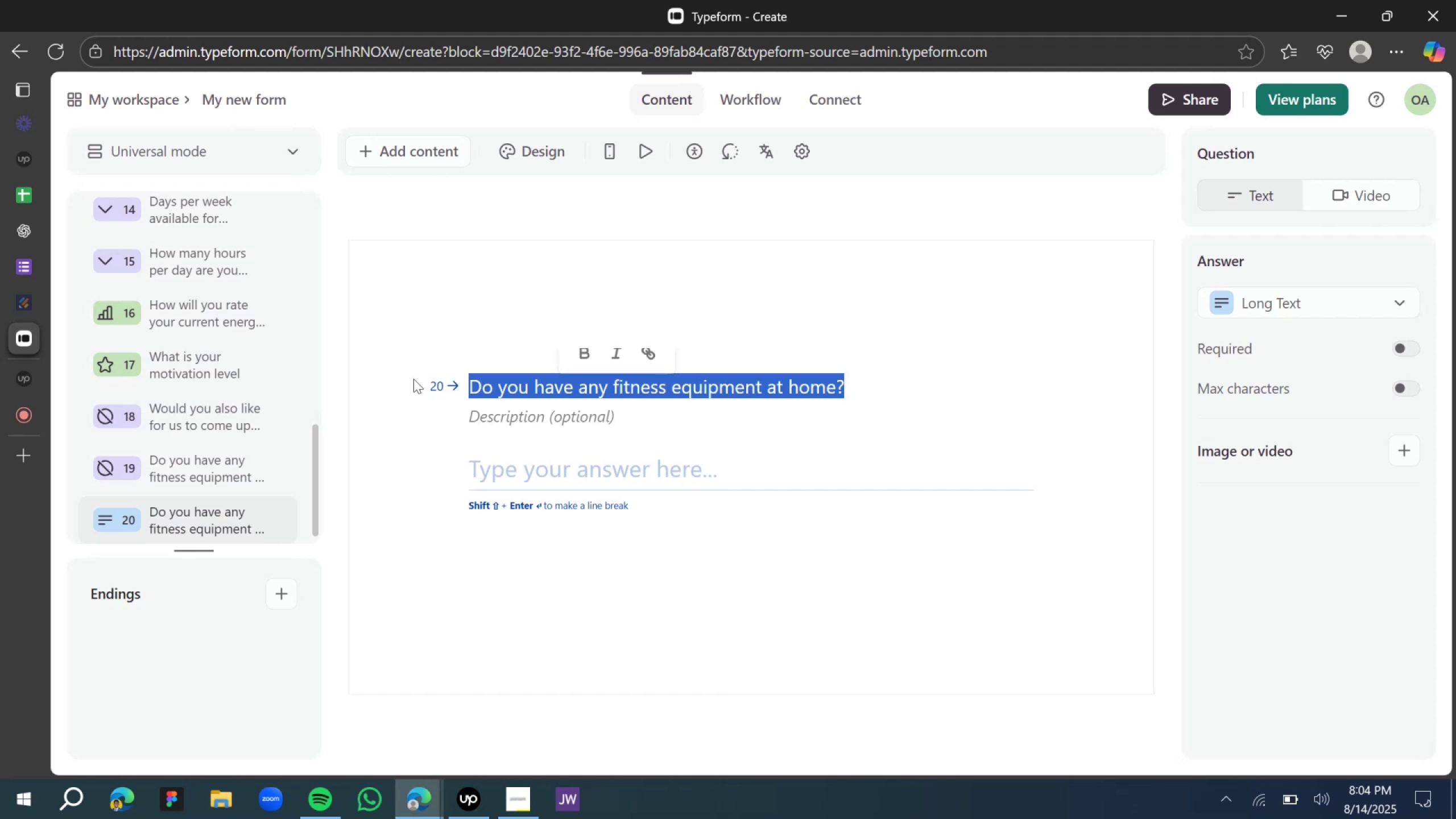 
key(Control+V)
 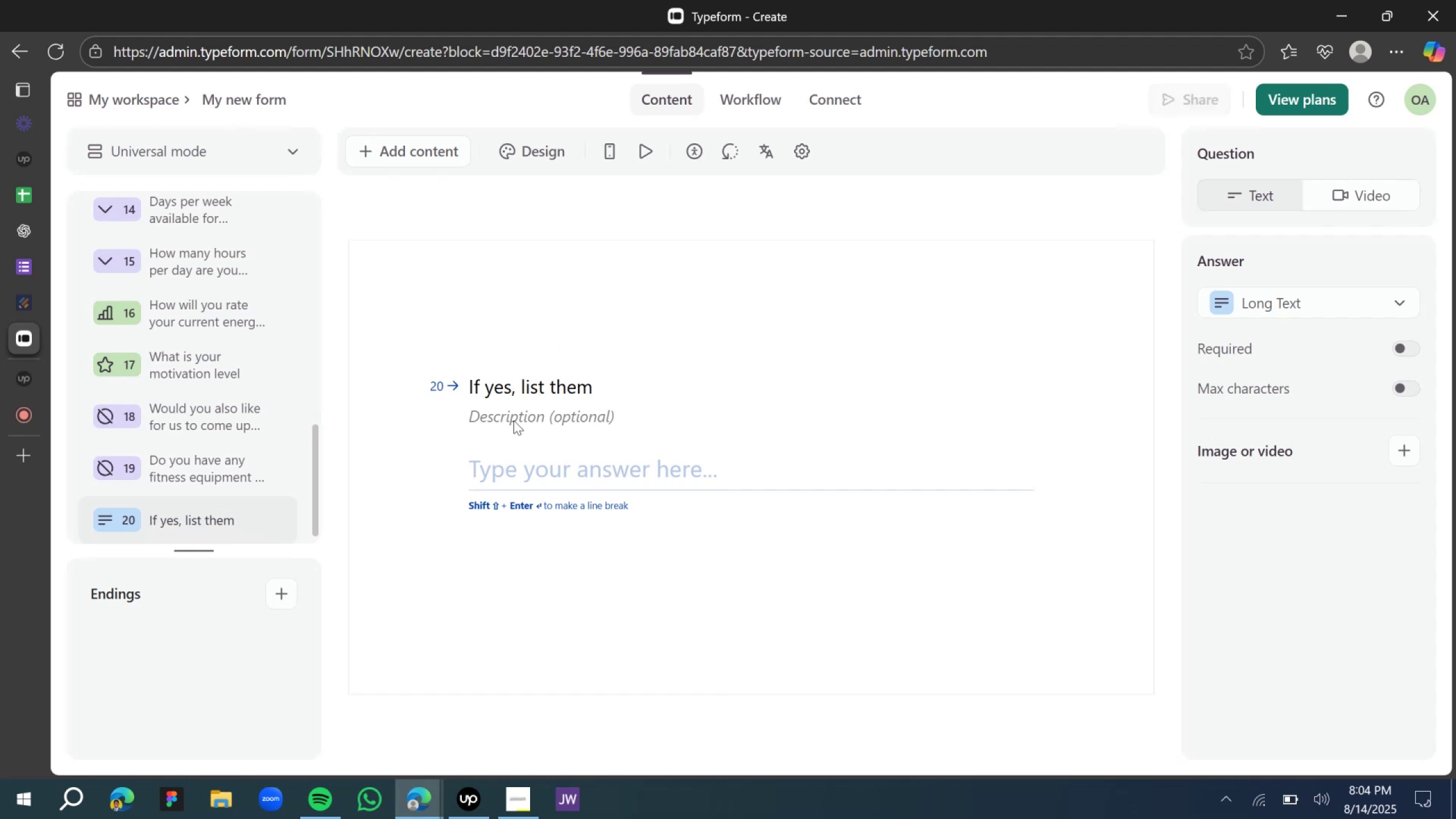 
left_click([514, 421])
 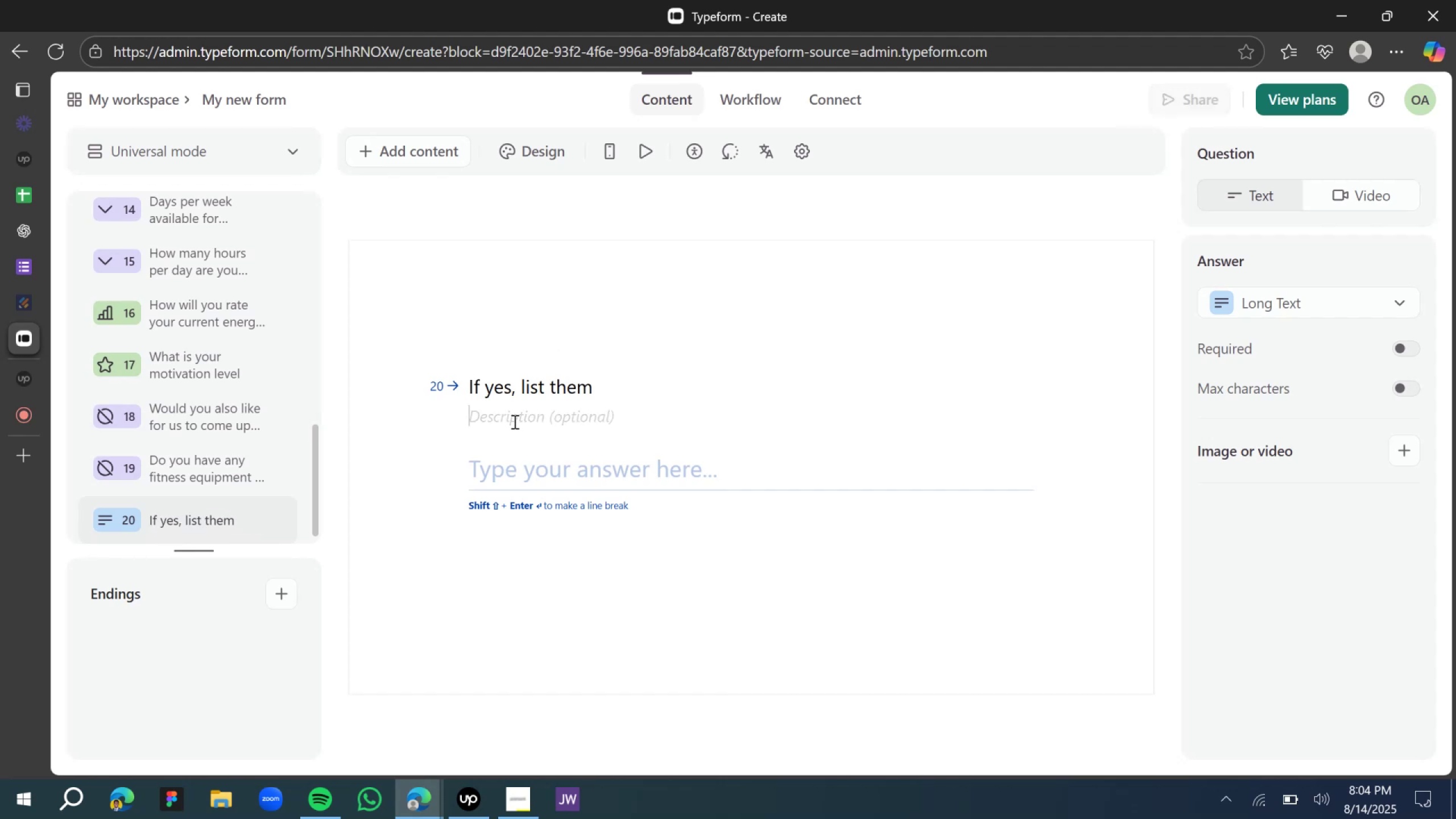 
left_click([514, 327])
 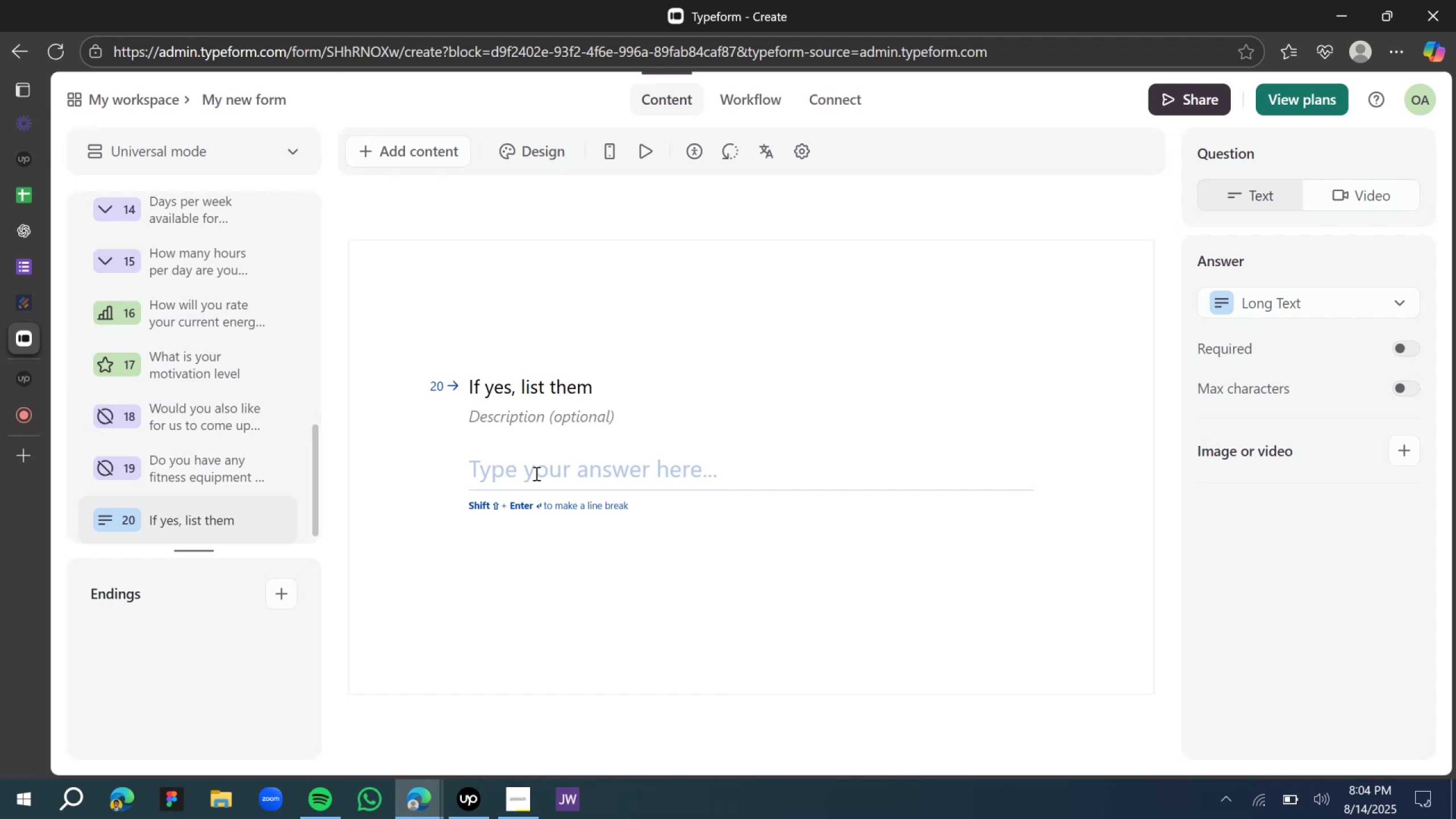 
wait(10.17)
 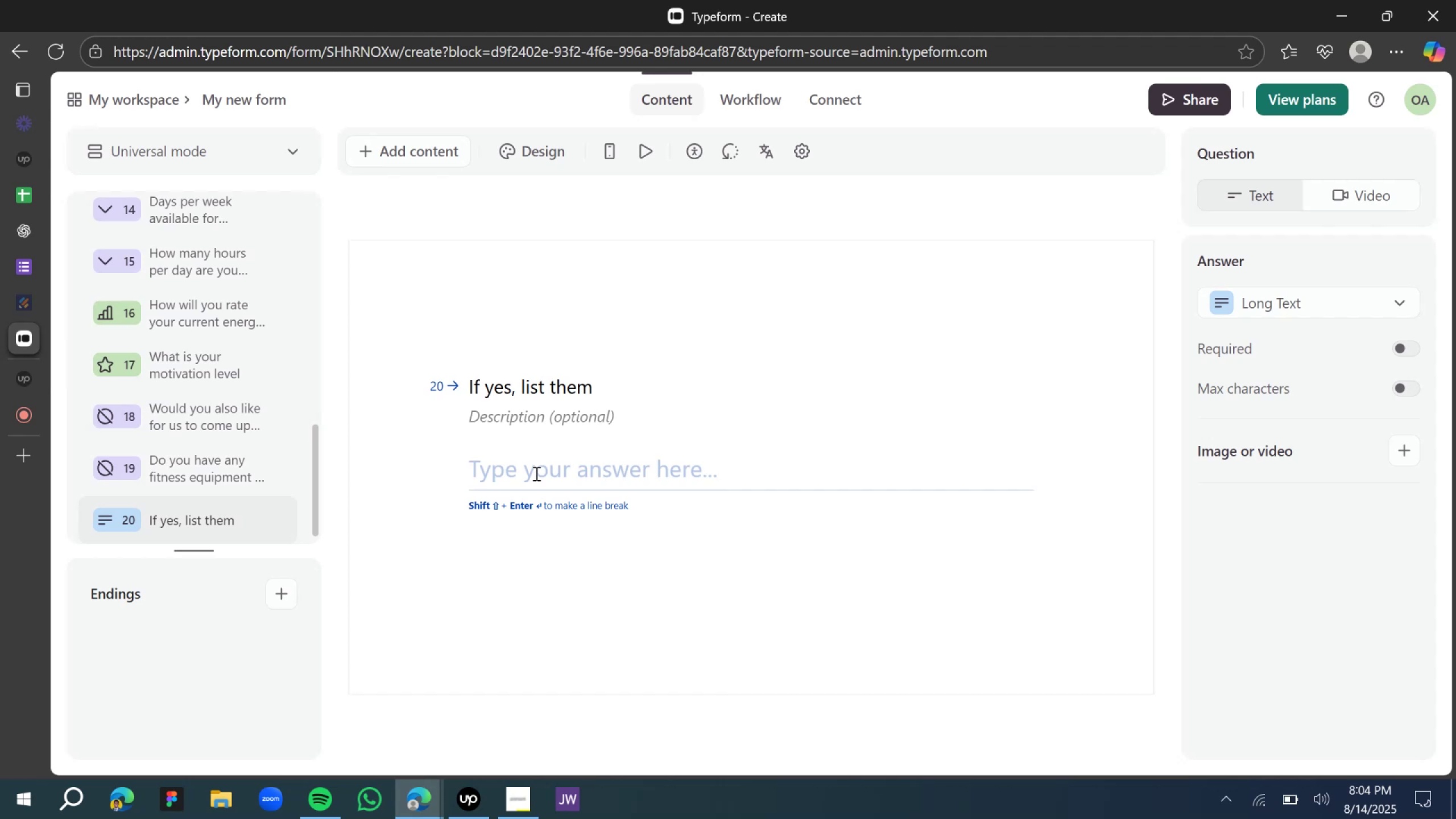 
scroll: coordinate [139, 475], scroll_direction: down, amount: 12.0
 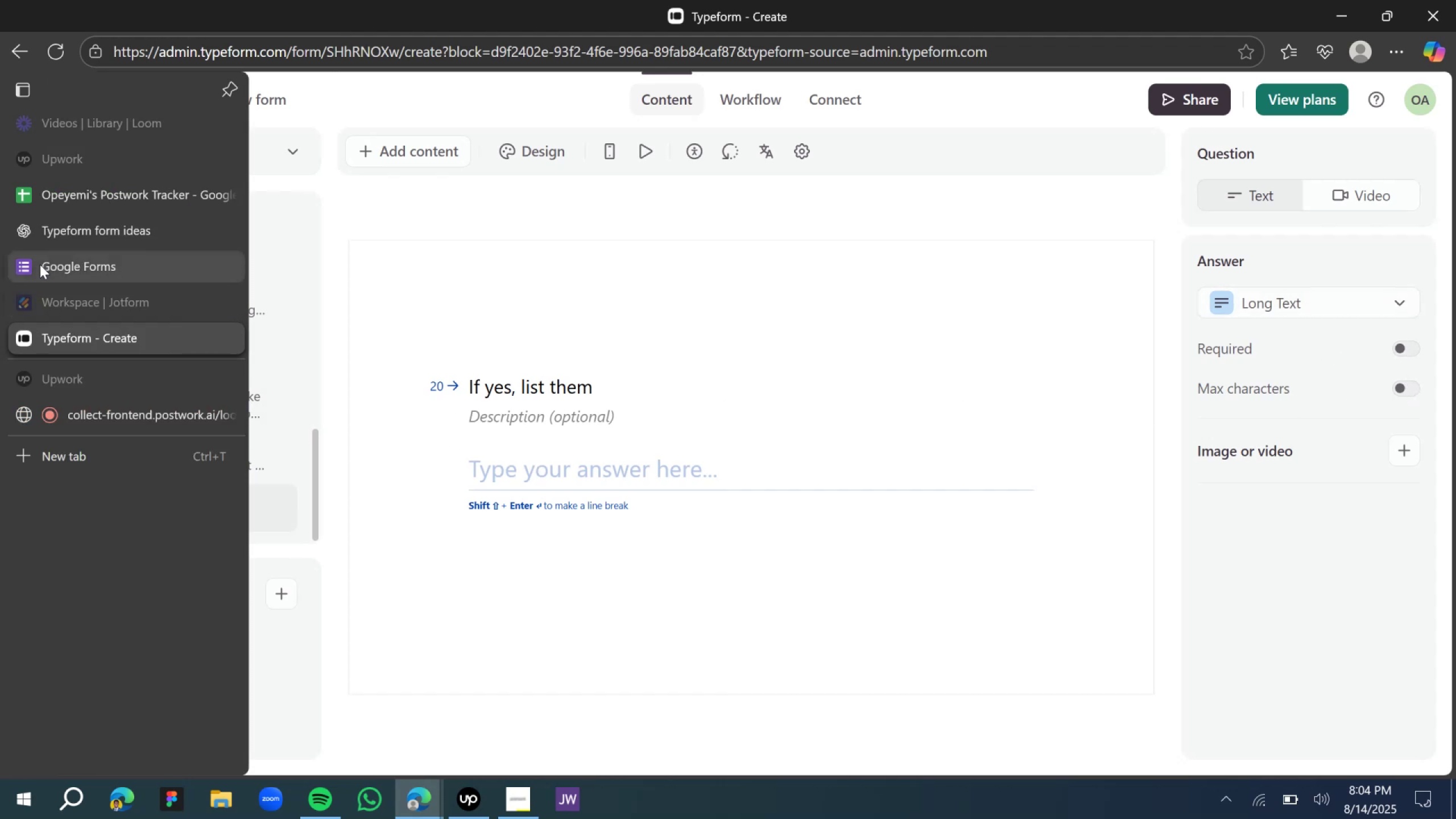 
left_click([97, 233])
 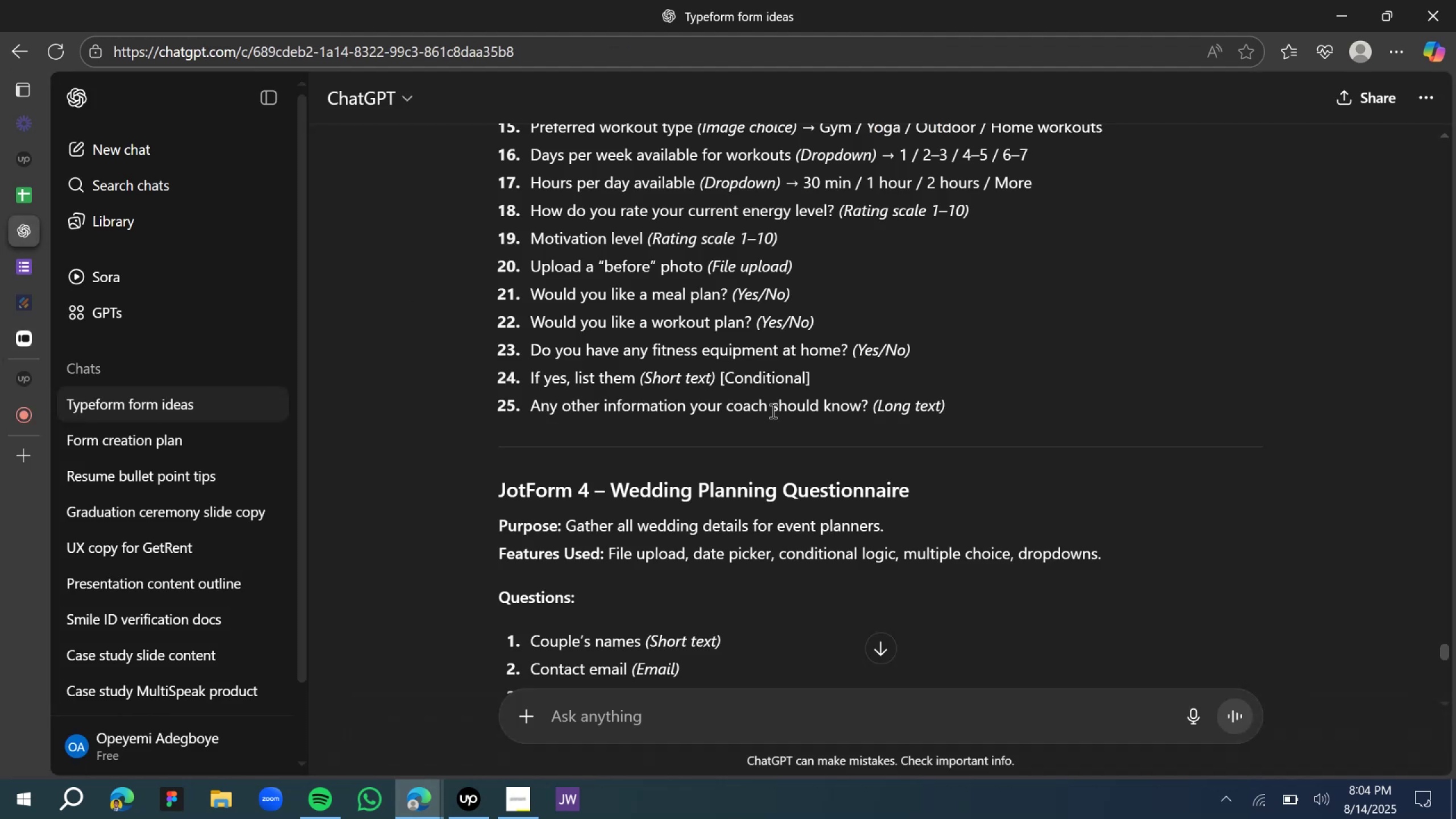 
wait(5.61)
 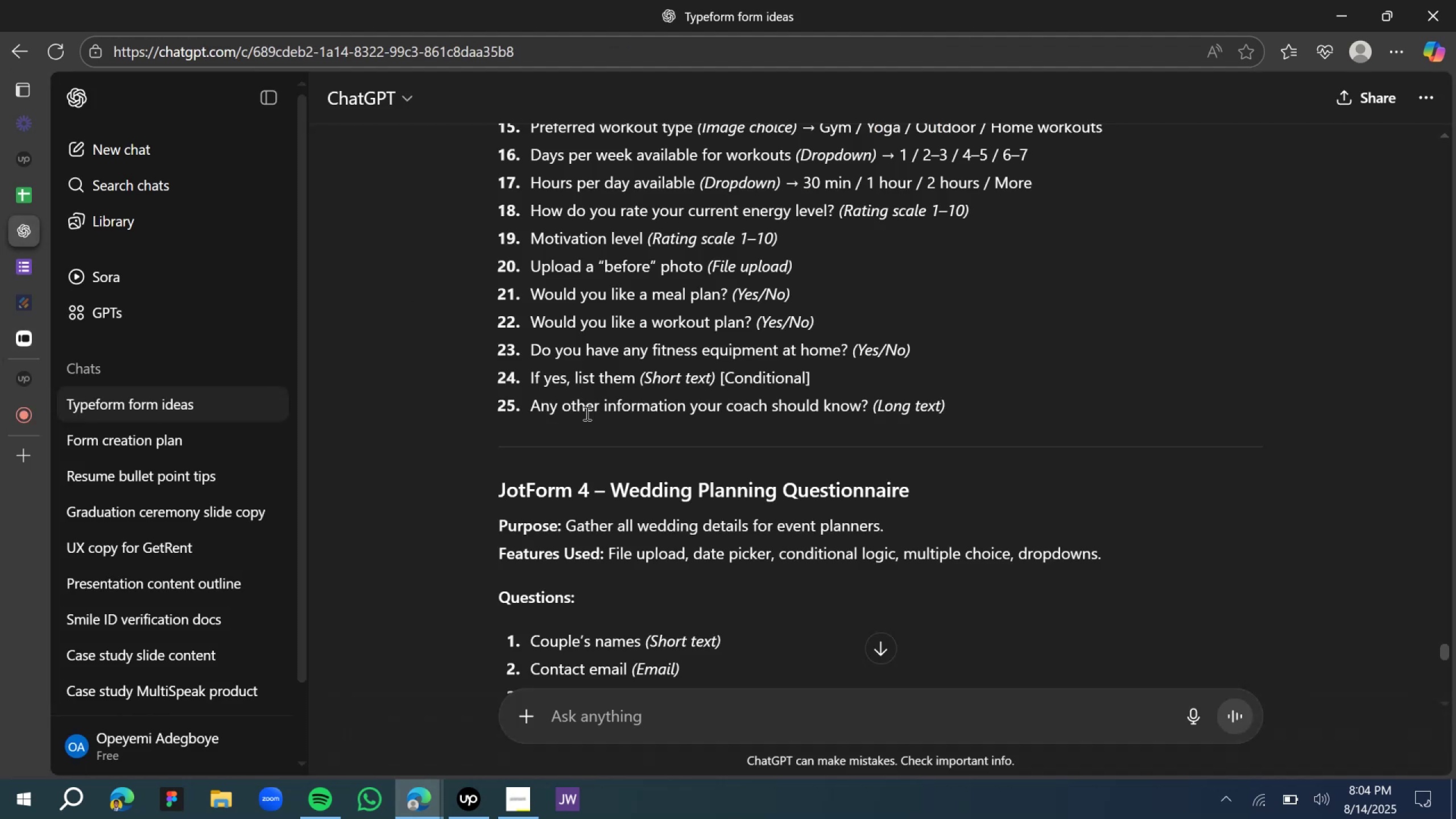 
left_click_drag(start_coordinate=[873, 406], to_coordinate=[533, 407])
 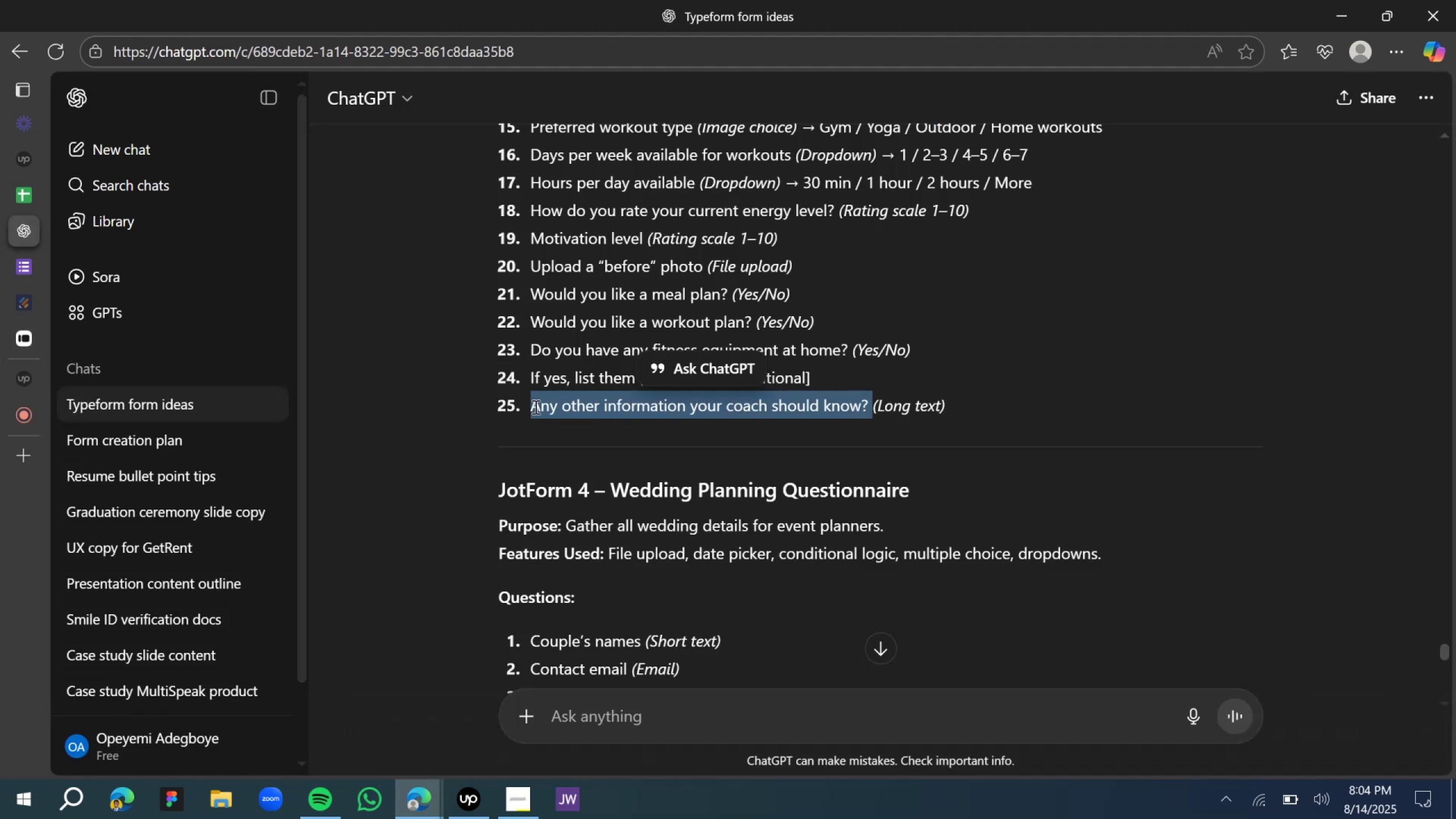 
key(Control+ControlLeft)
 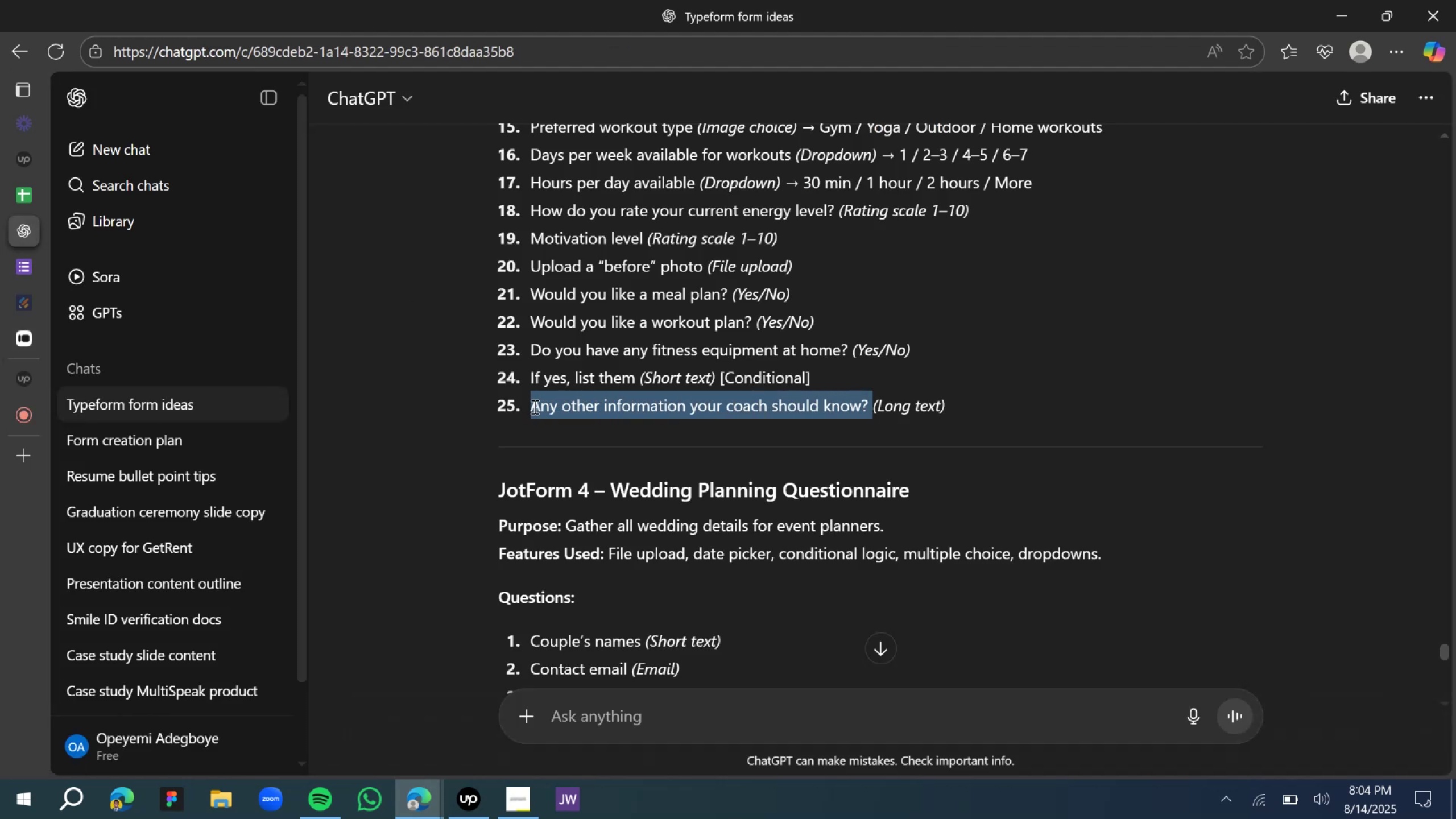 
key(Control+C)
 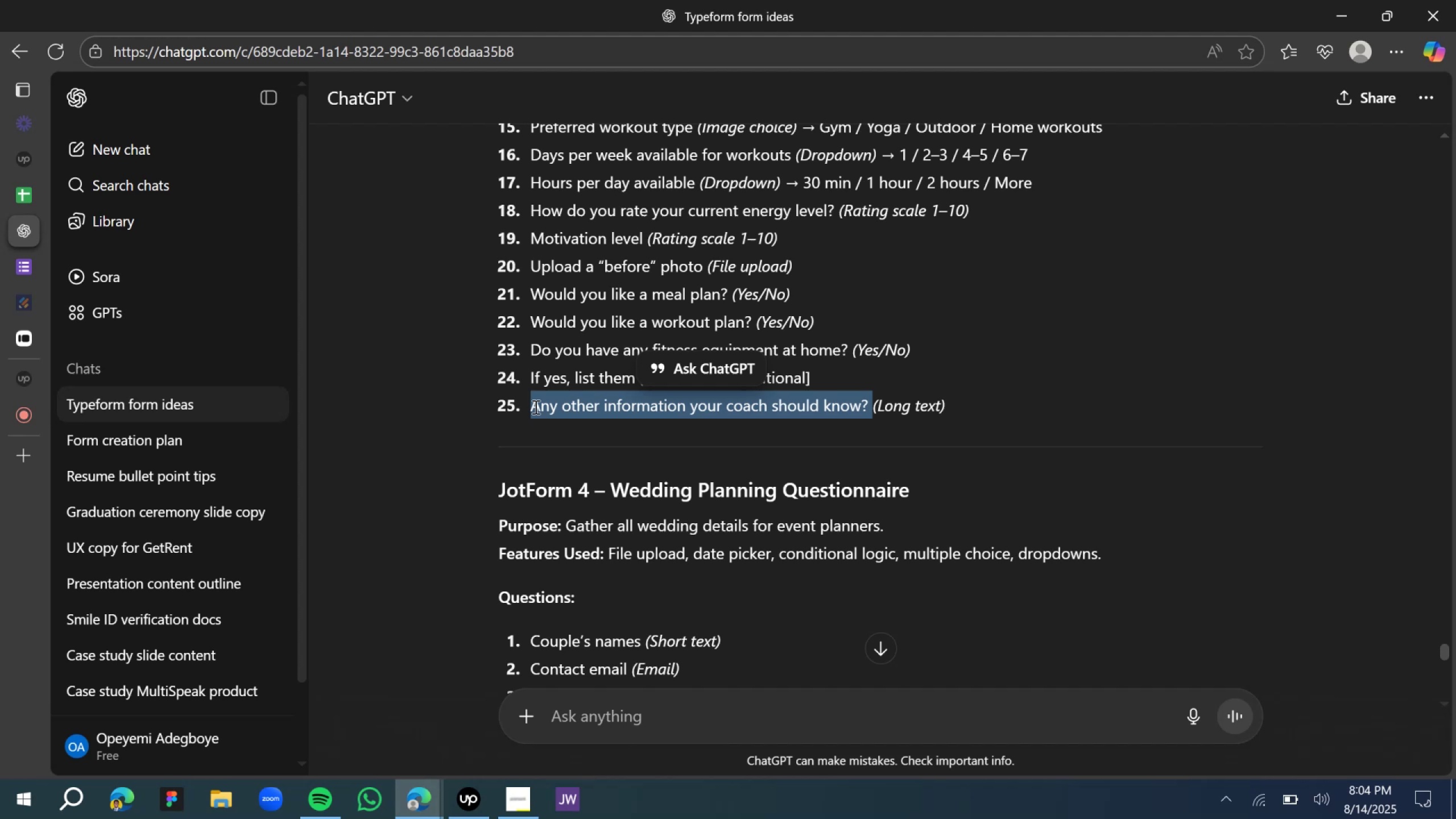 
key(Control+C)
 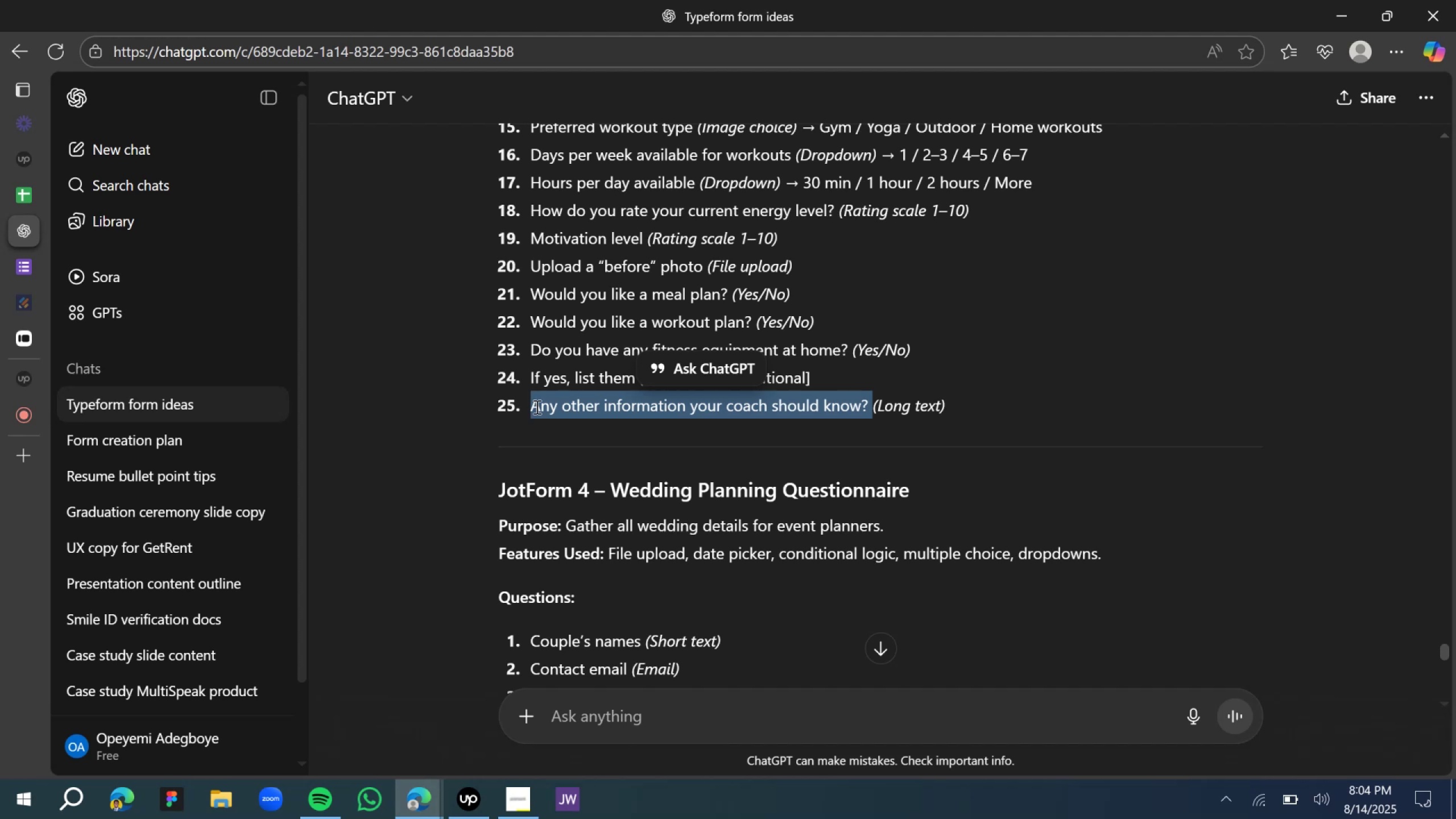 
key(Control+C)
 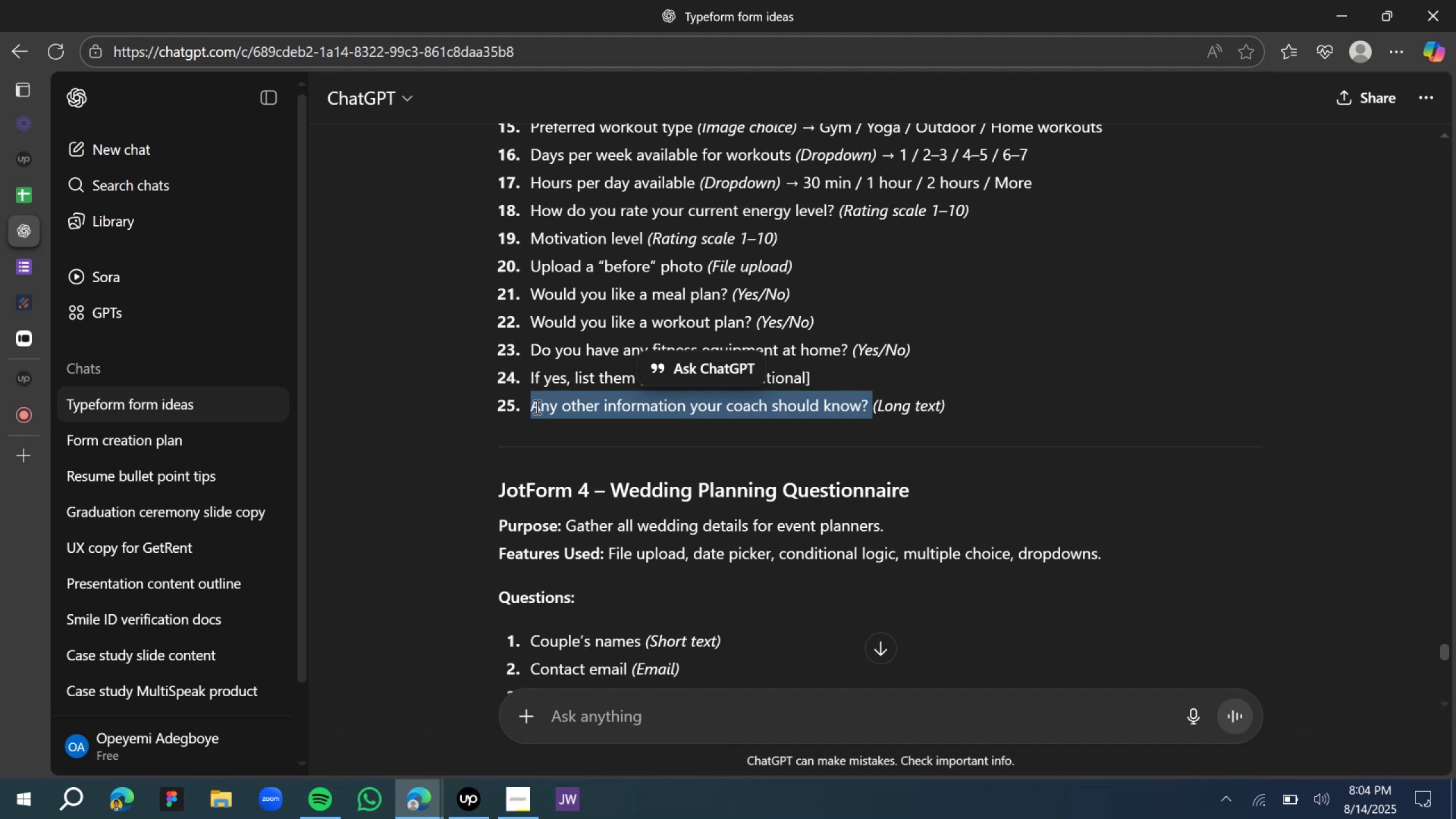 
key(Control+C)
 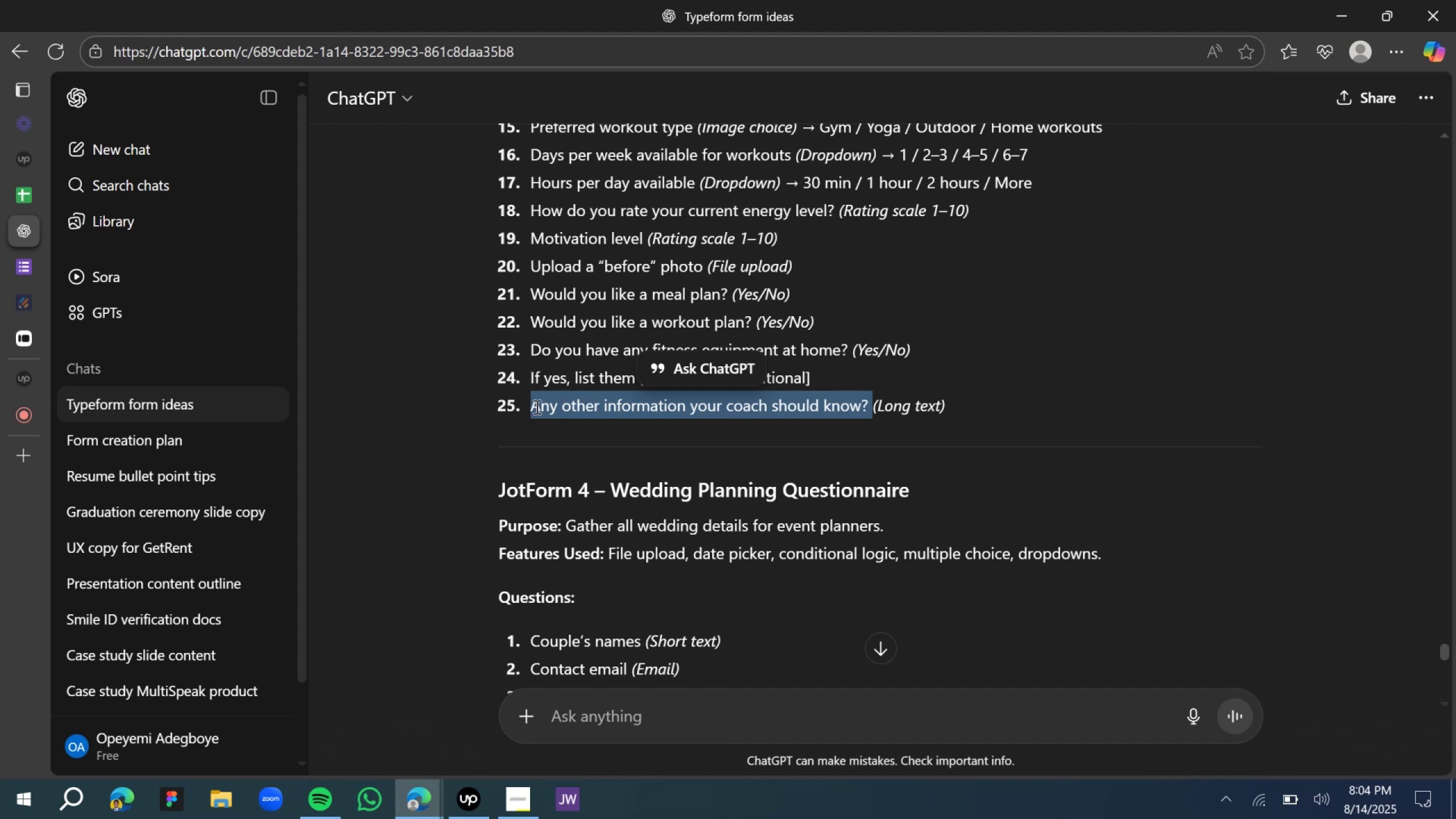 
key(Control+C)
 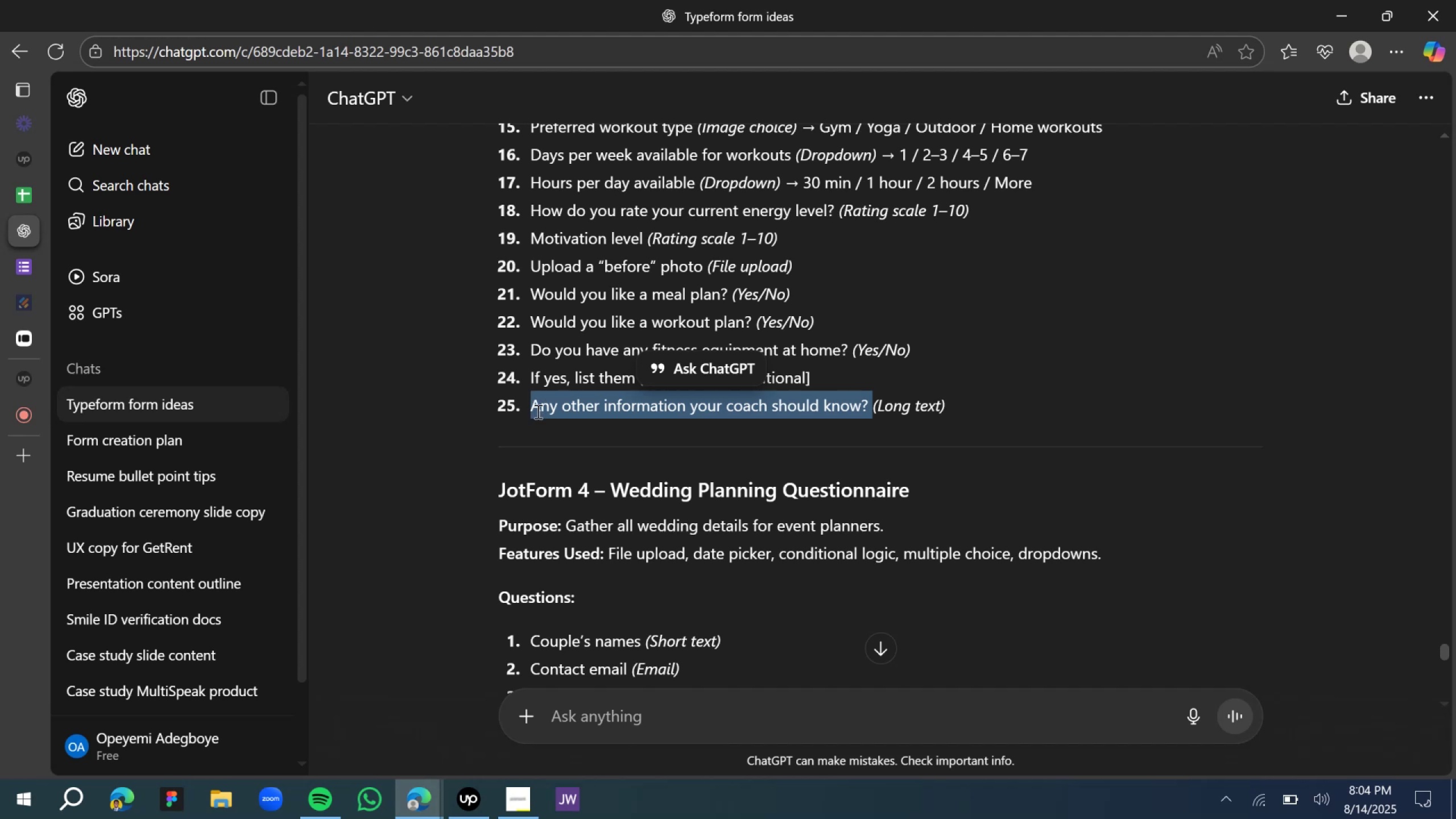 
scroll: coordinate [540, 413], scroll_direction: up, amount: 1.0
 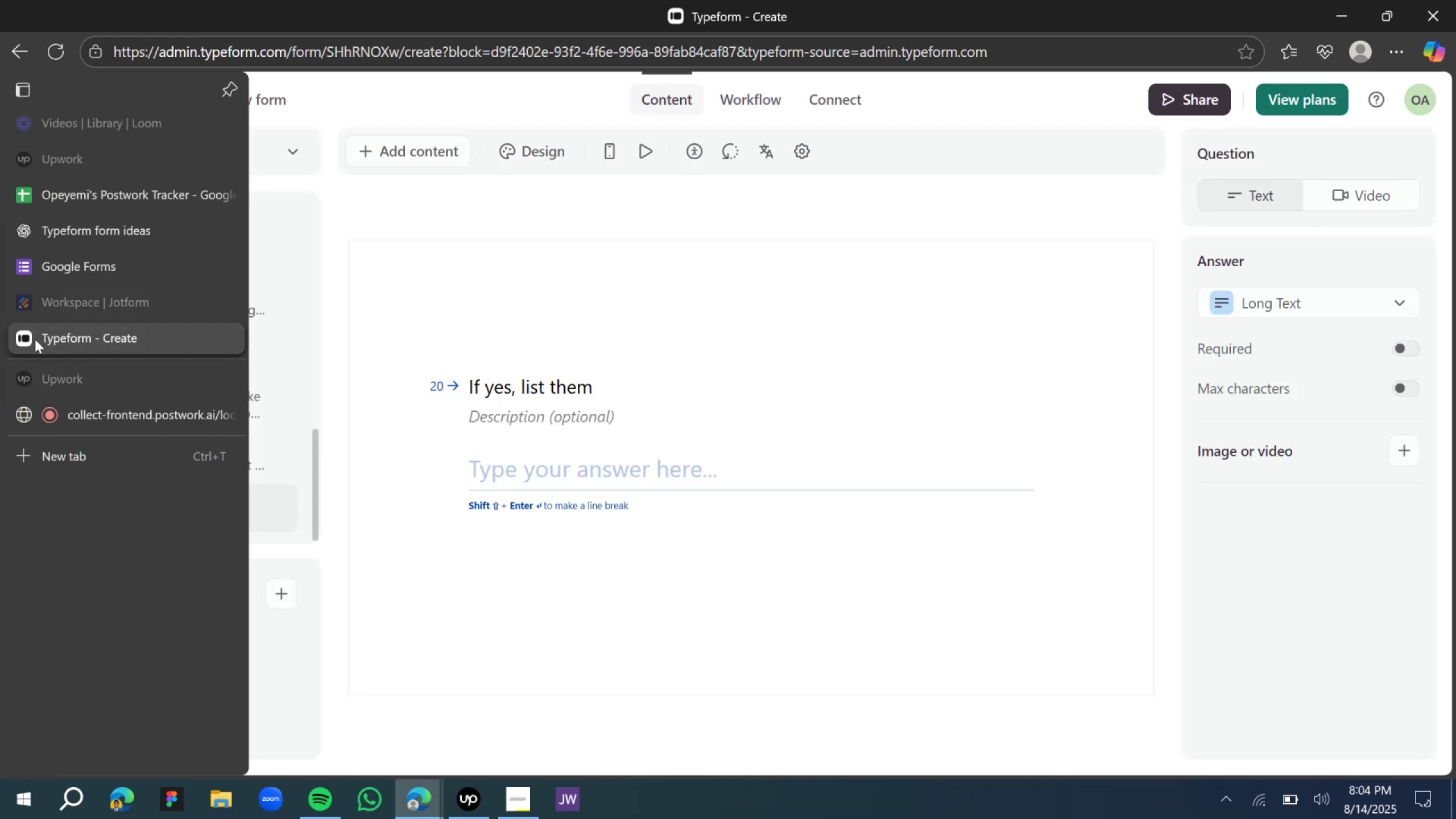 
wait(5.81)
 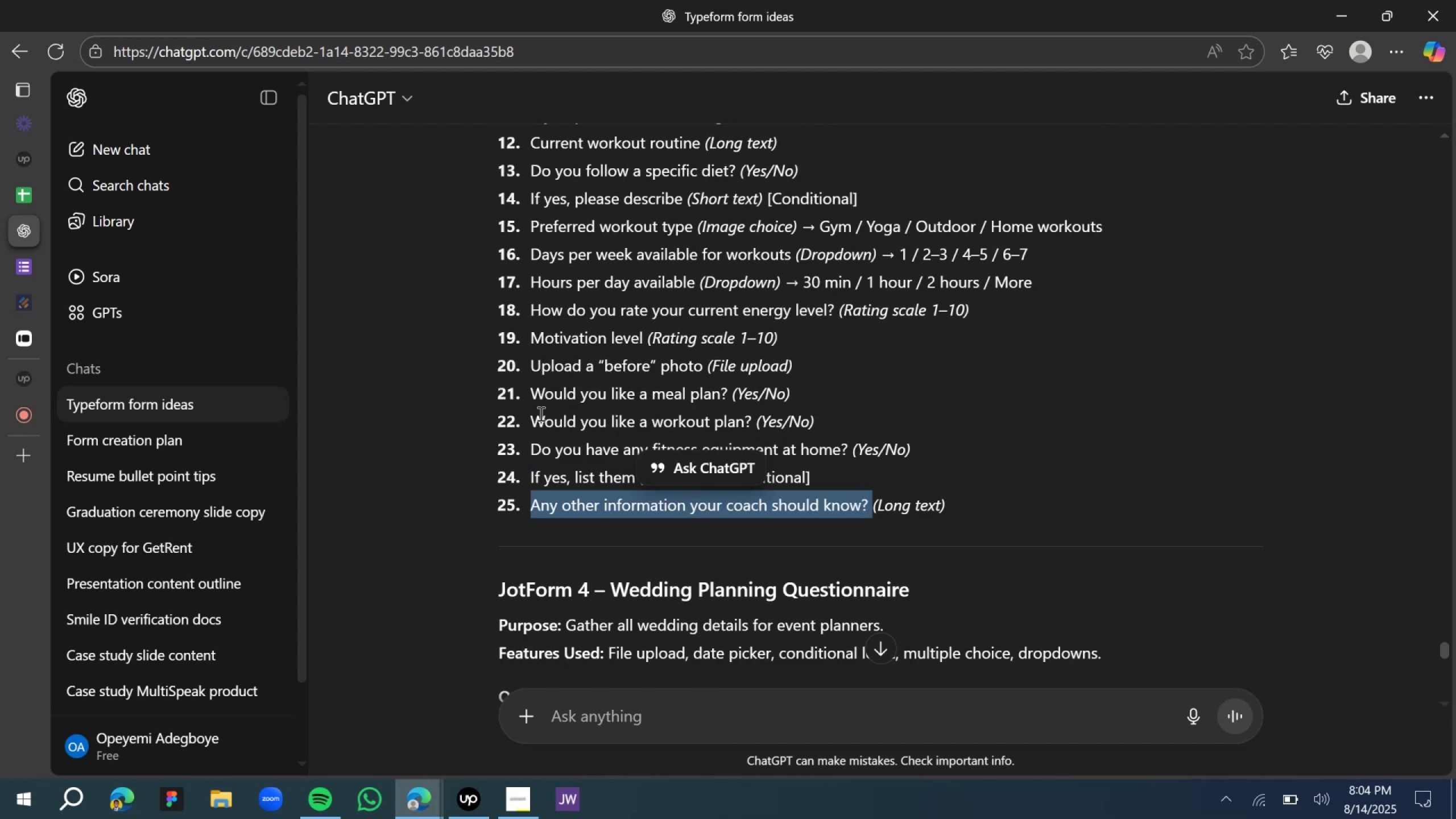 
scroll: coordinate [272, 500], scroll_direction: down, amount: 3.0
 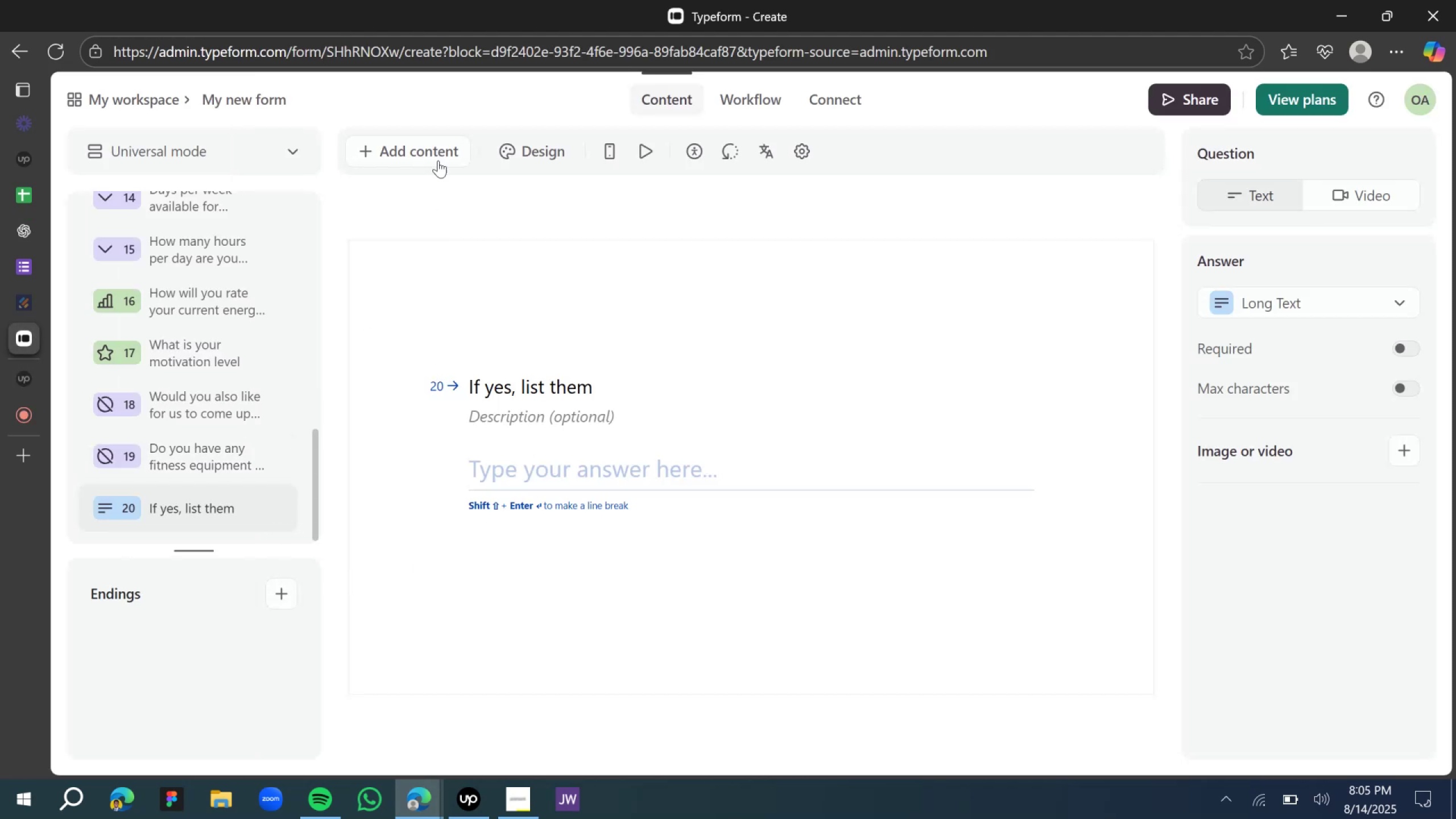 
left_click([436, 155])
 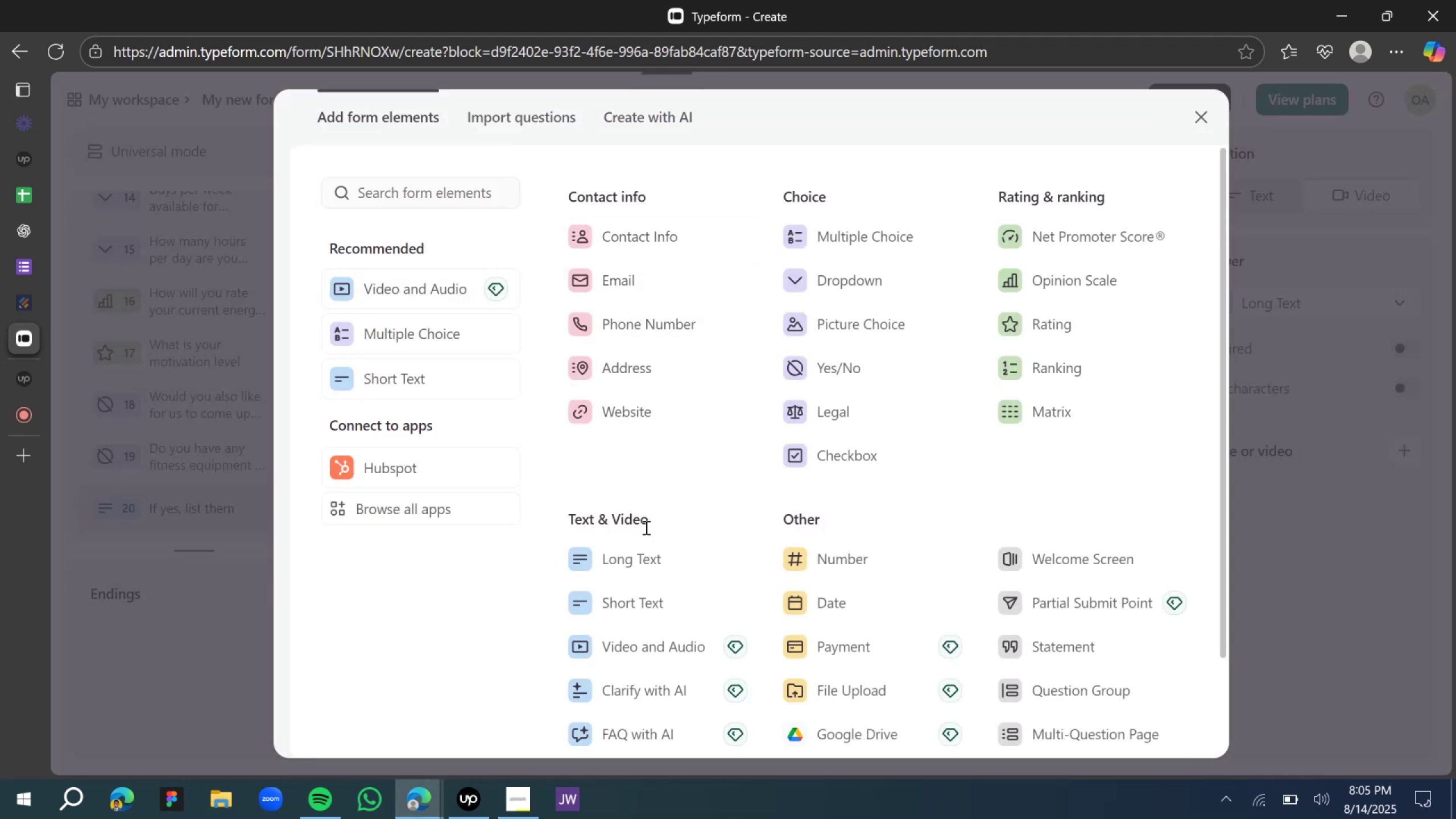 
left_click([643, 563])
 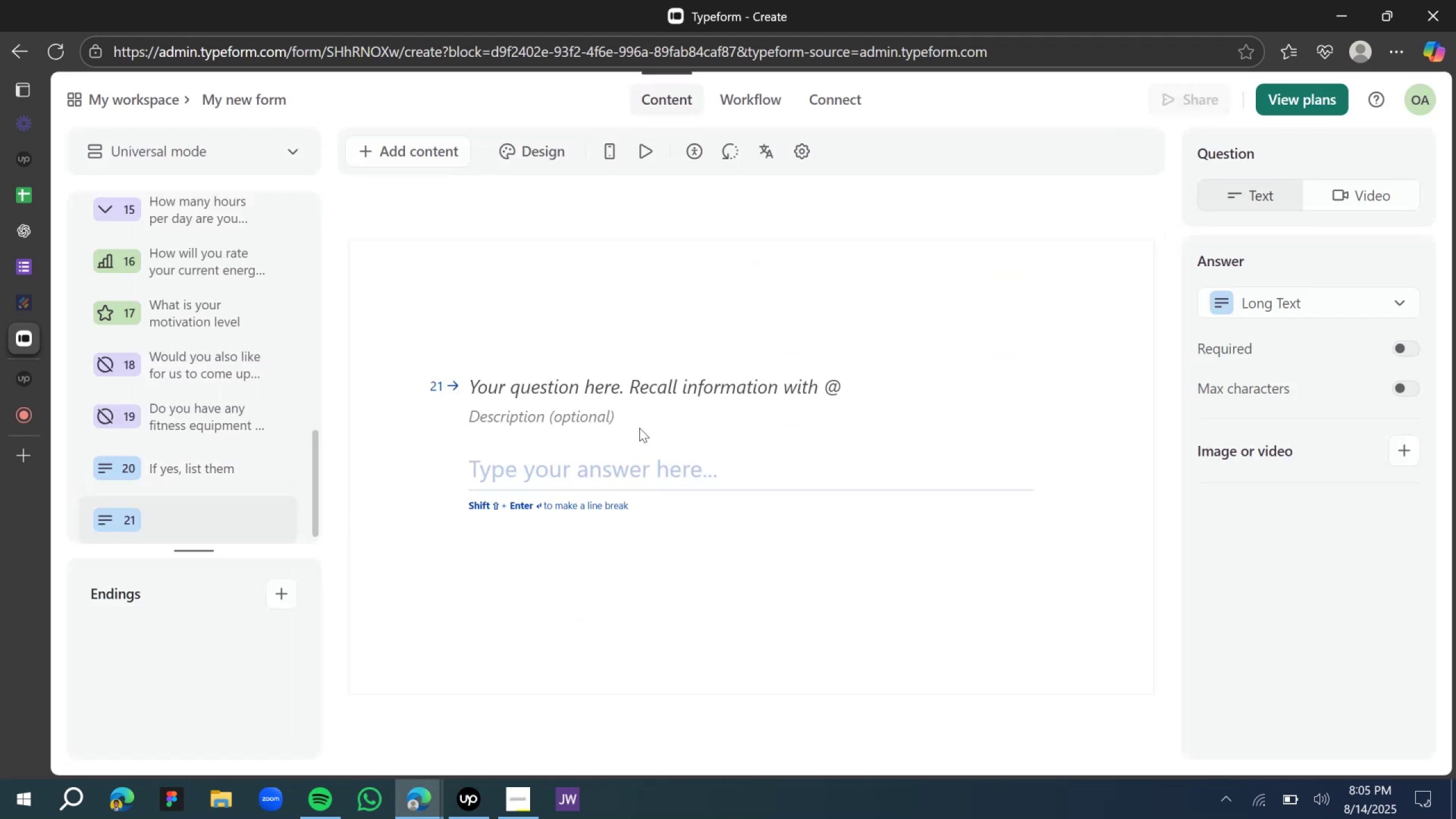 
left_click([598, 383])
 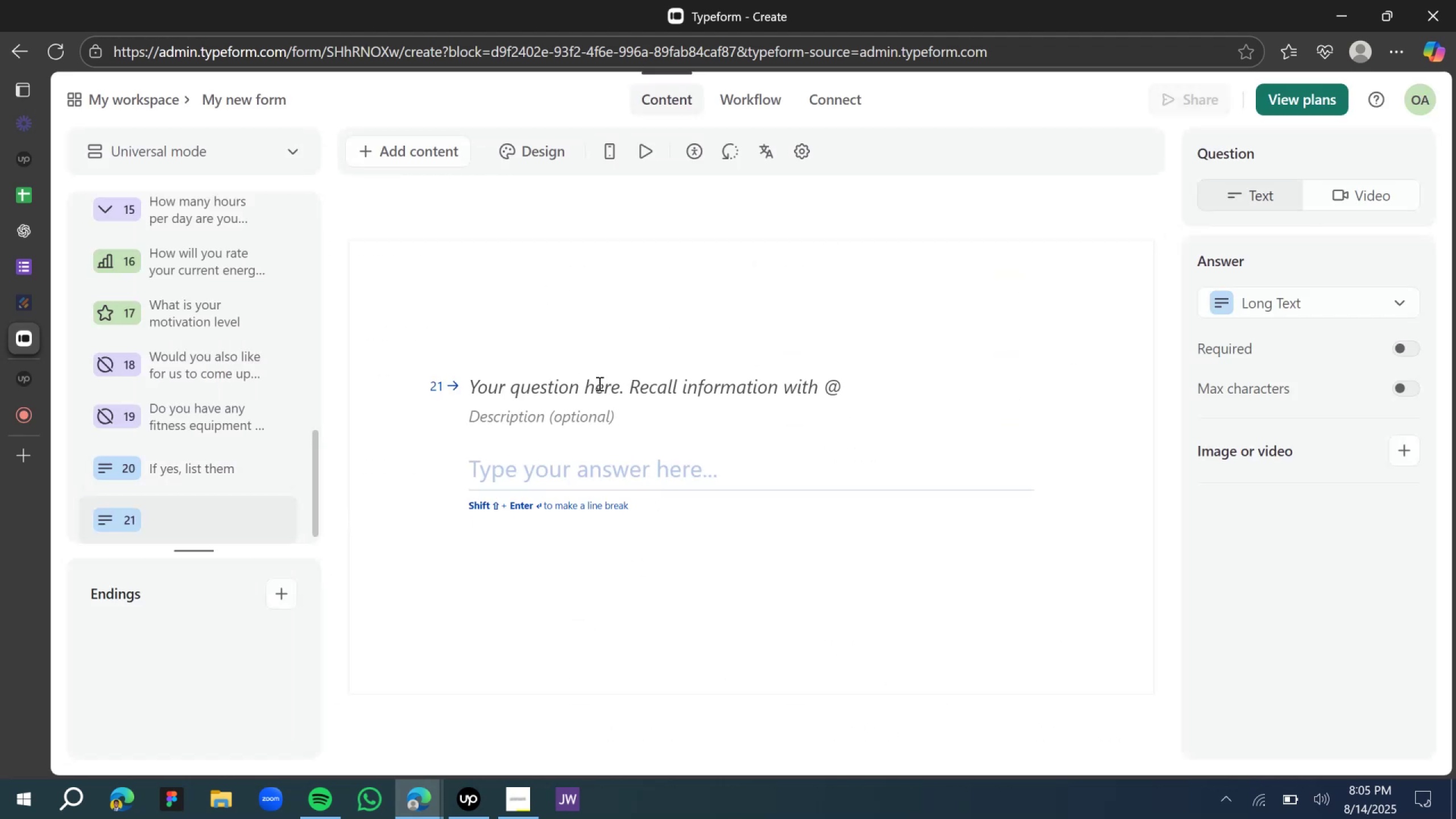 
key(Control+V)
 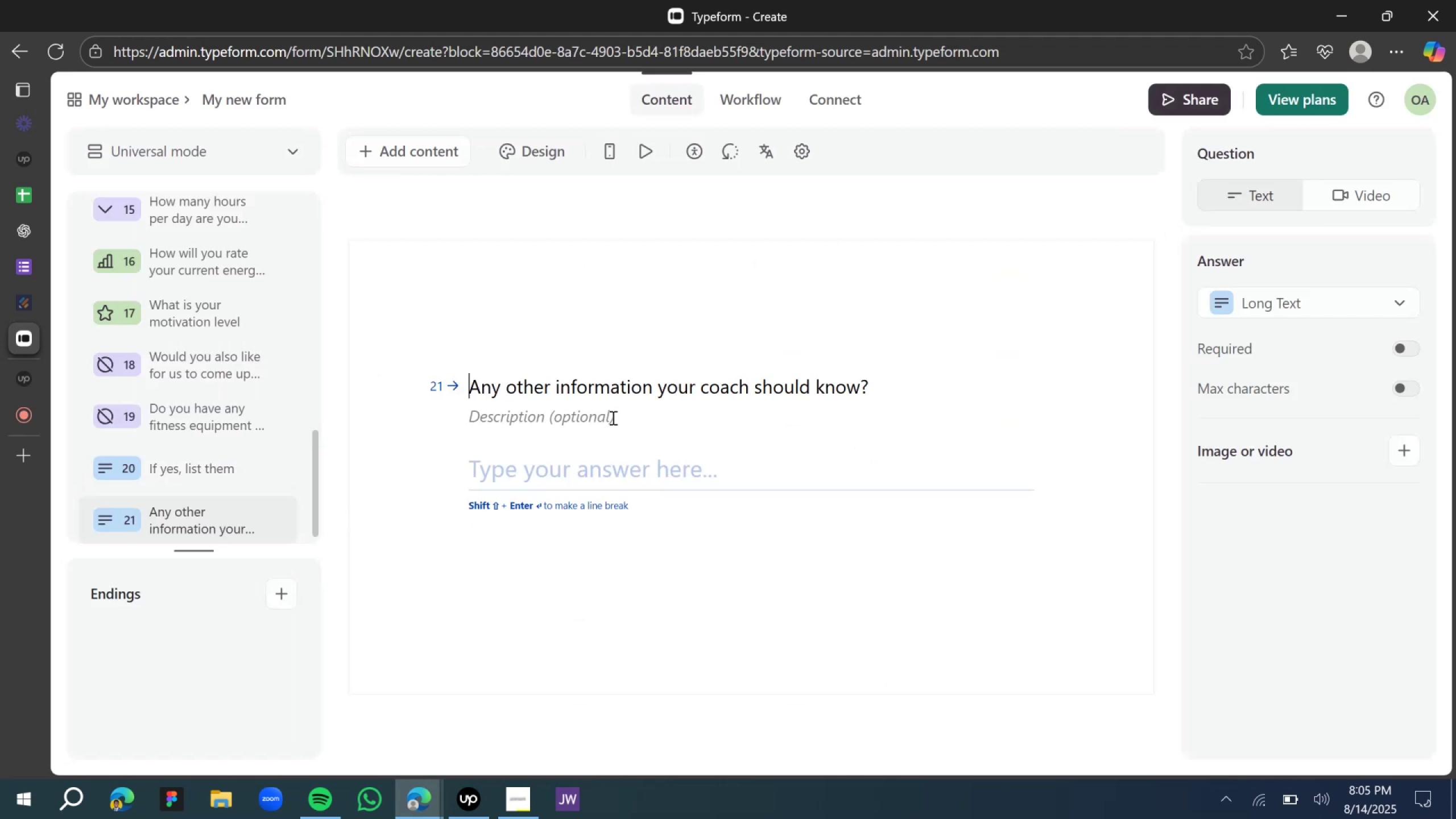 
left_click([477, 384])
 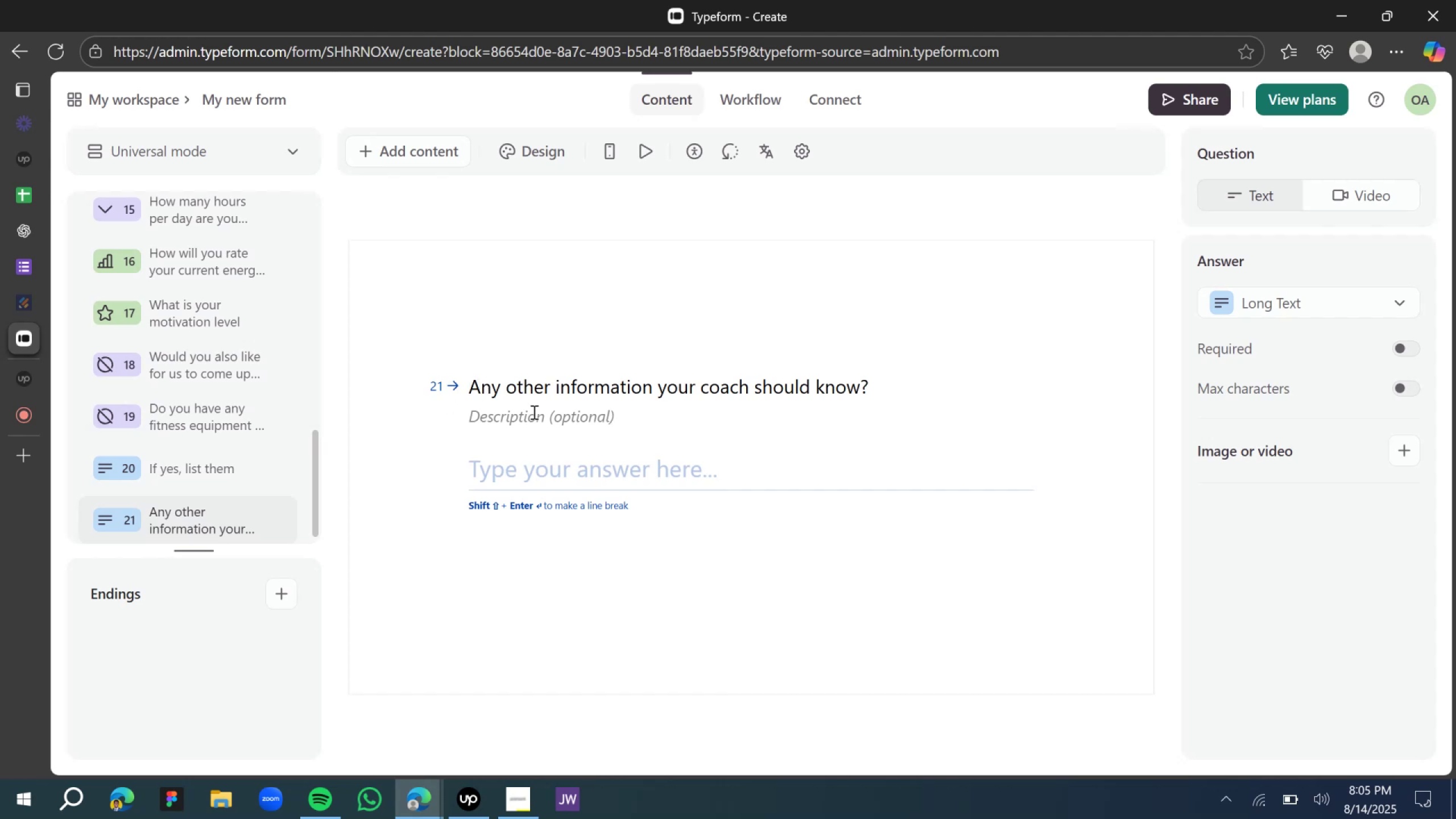 
key(Backspace)
type(If there a)
 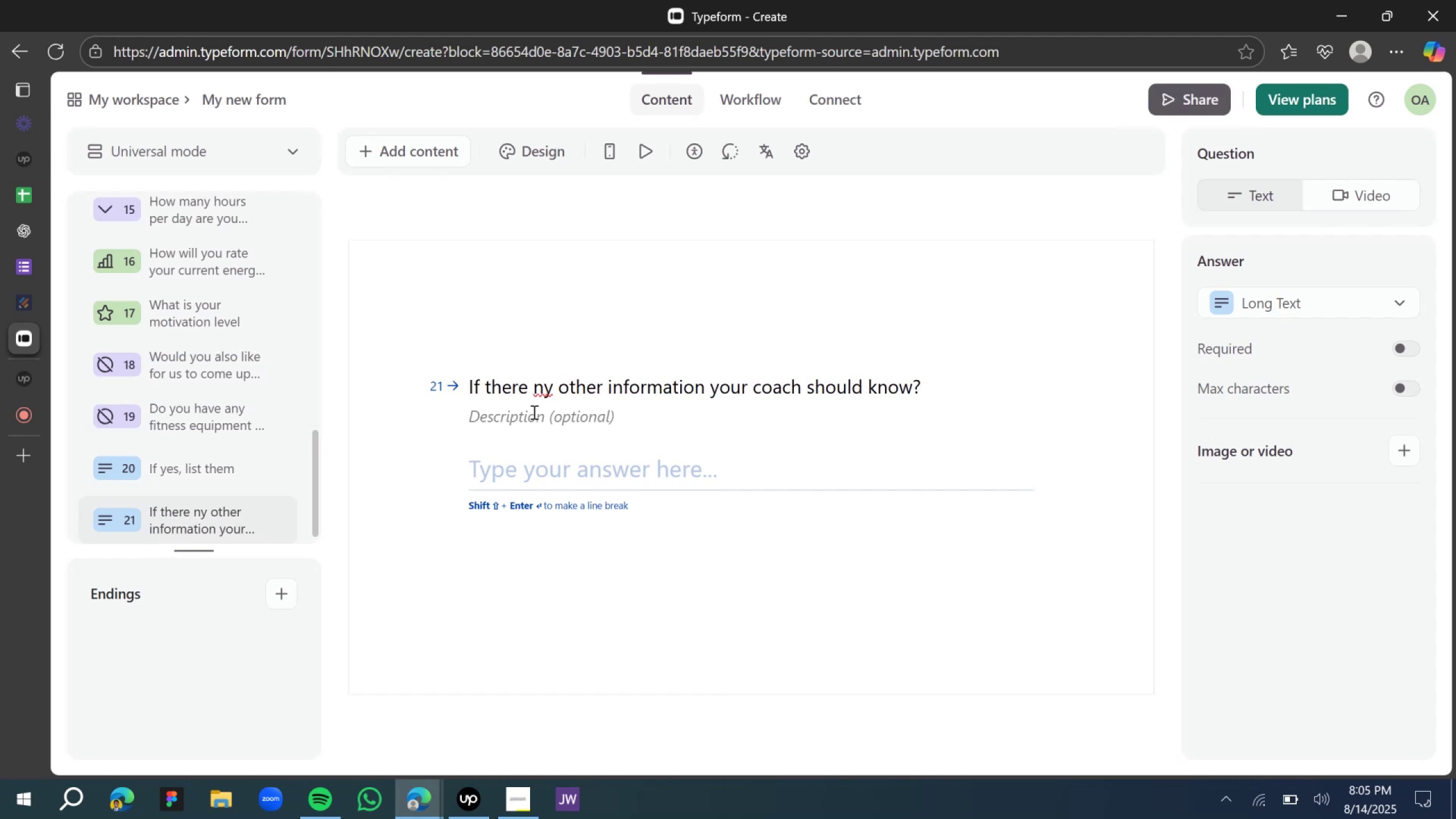 
key(ArrowRight)
 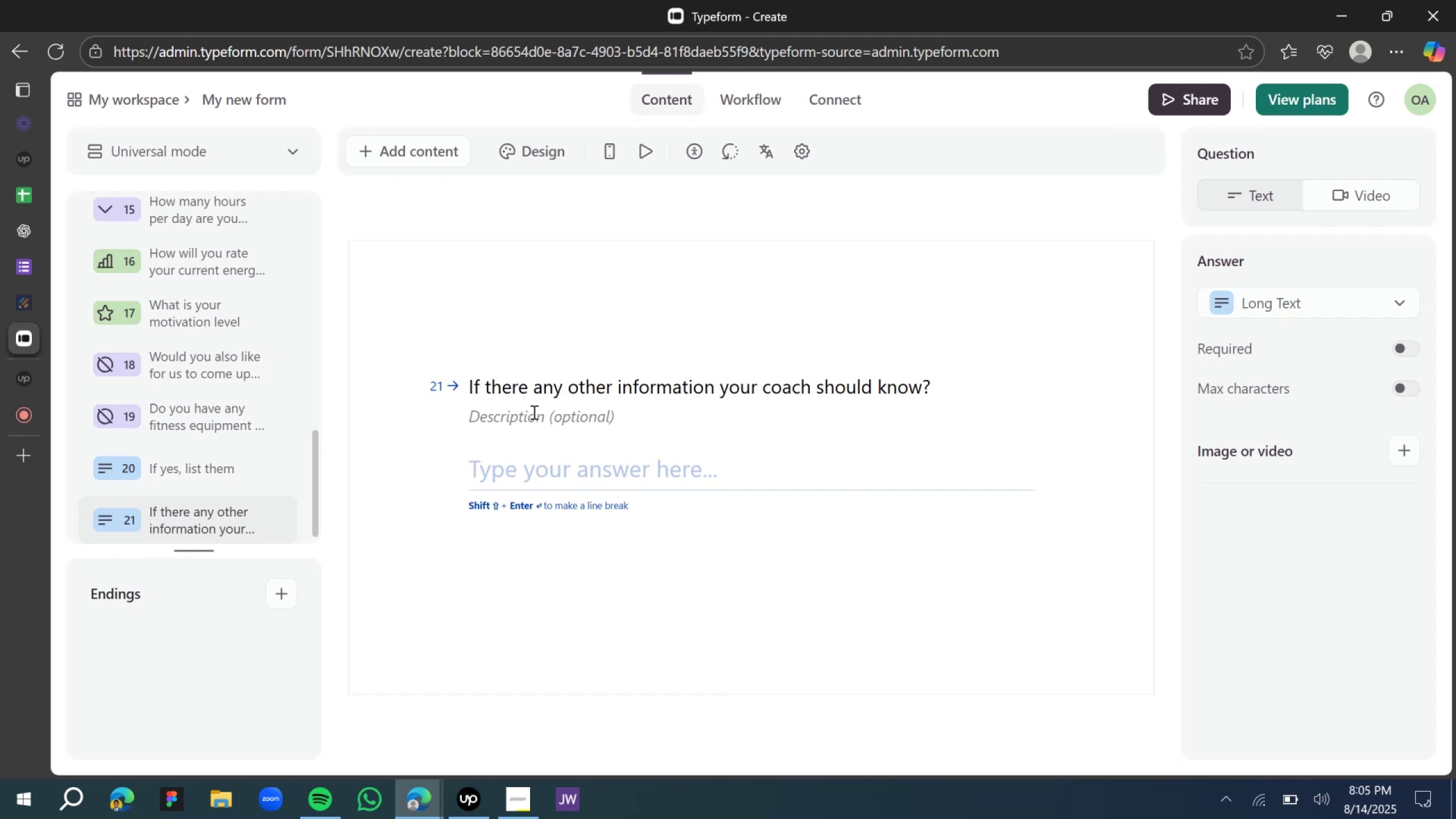 
key(ArrowRight)
 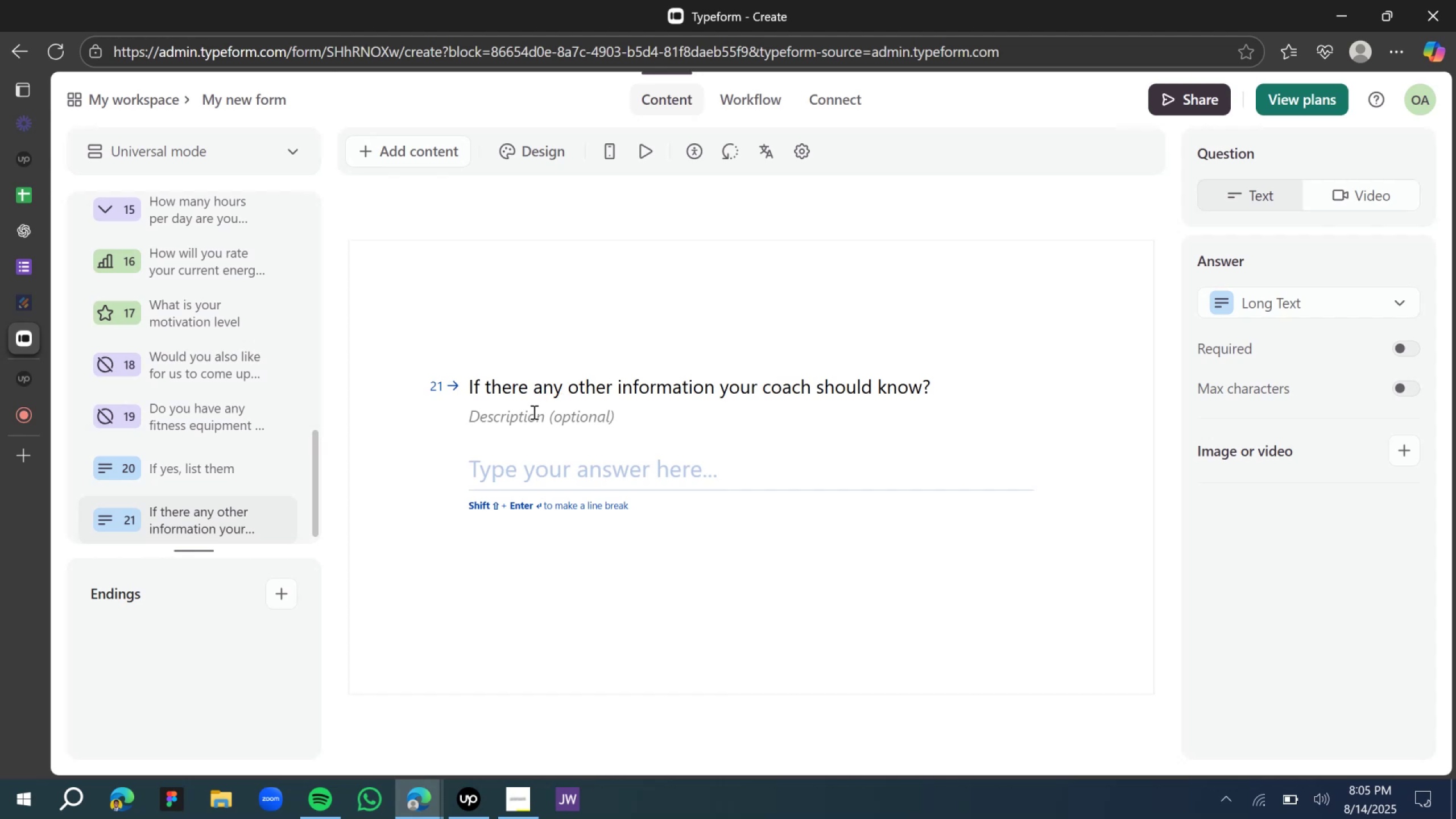 
key(ArrowRight)
 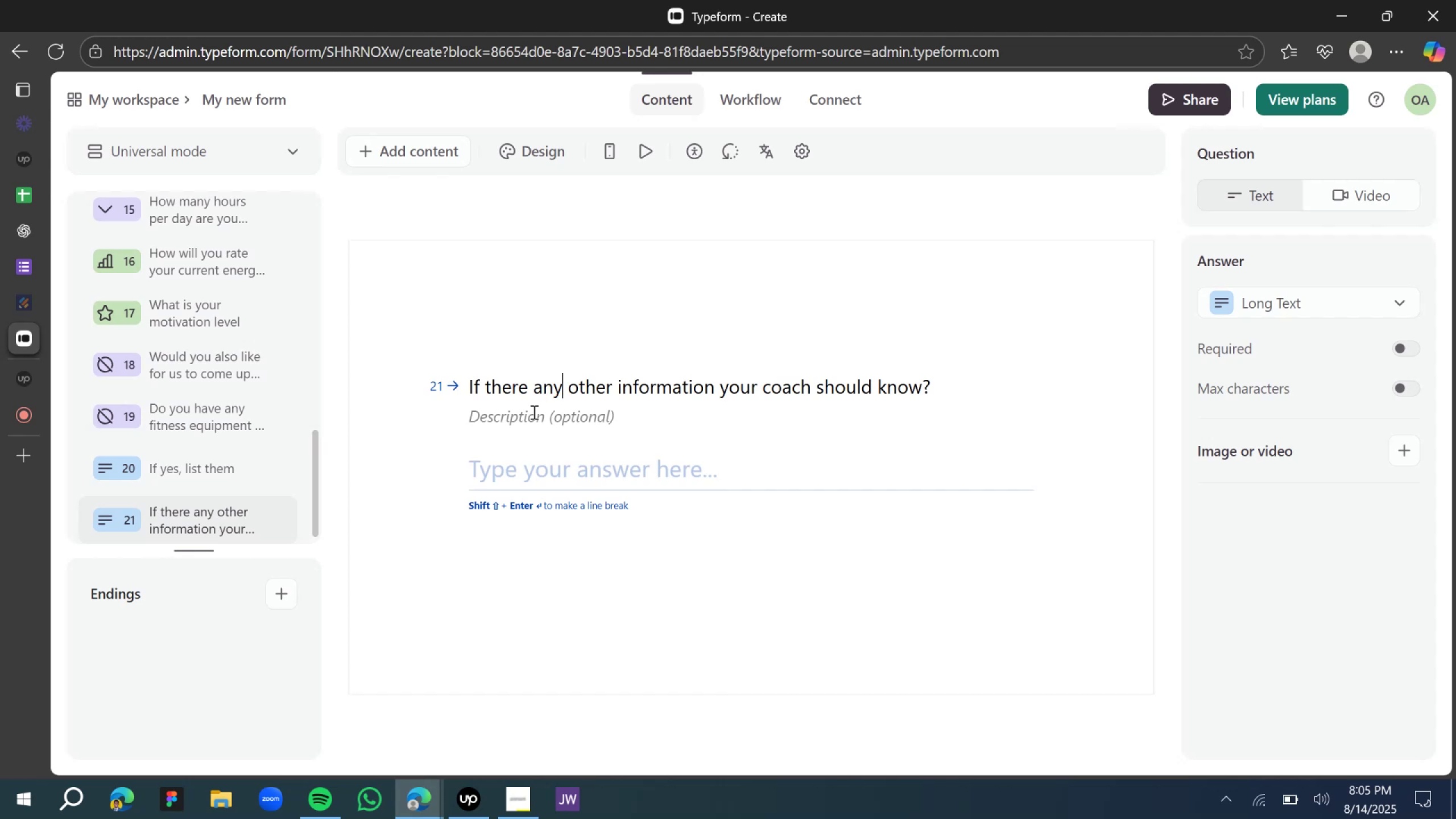 
key(ArrowRight)
 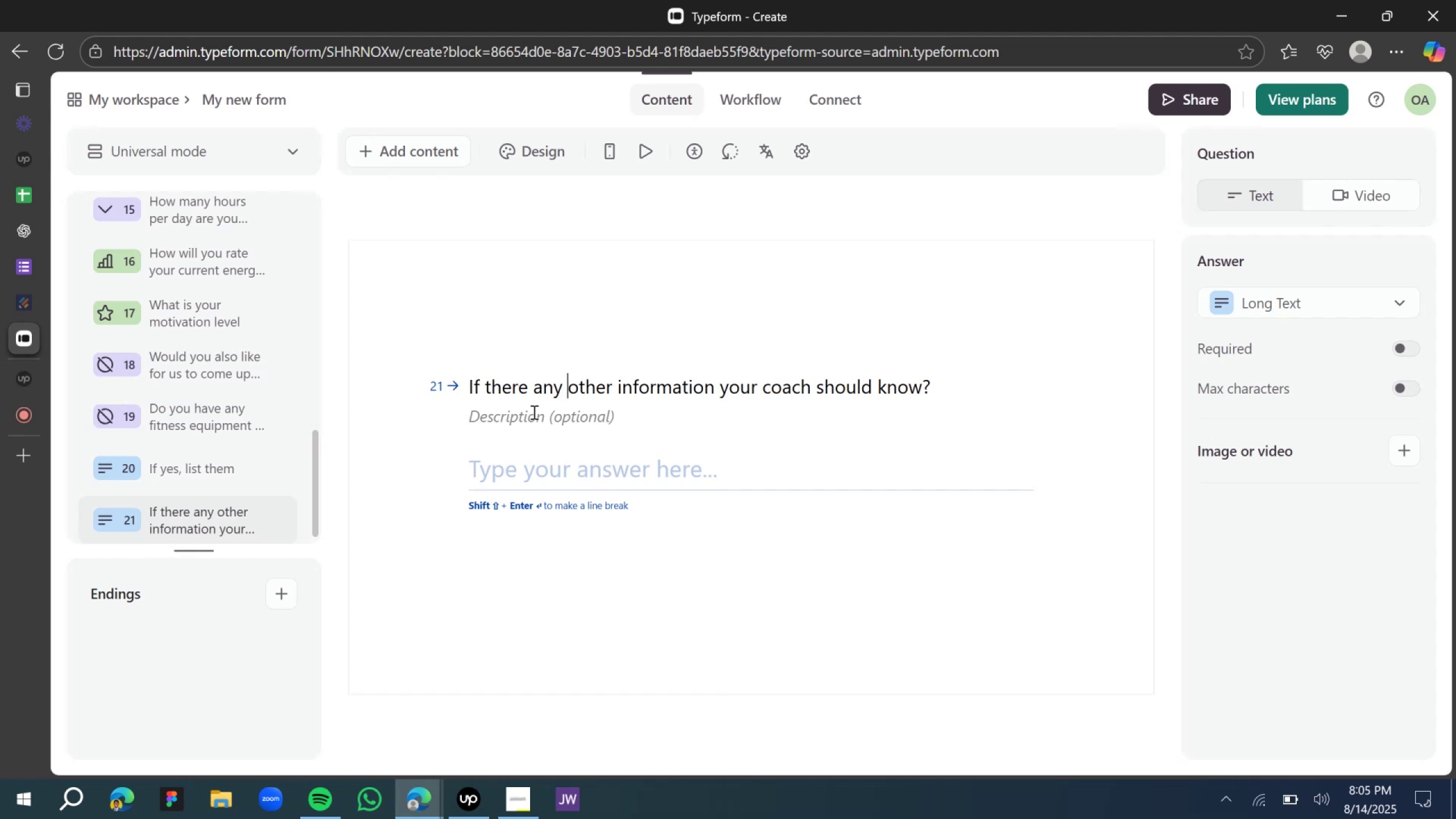 
key(ArrowRight)
 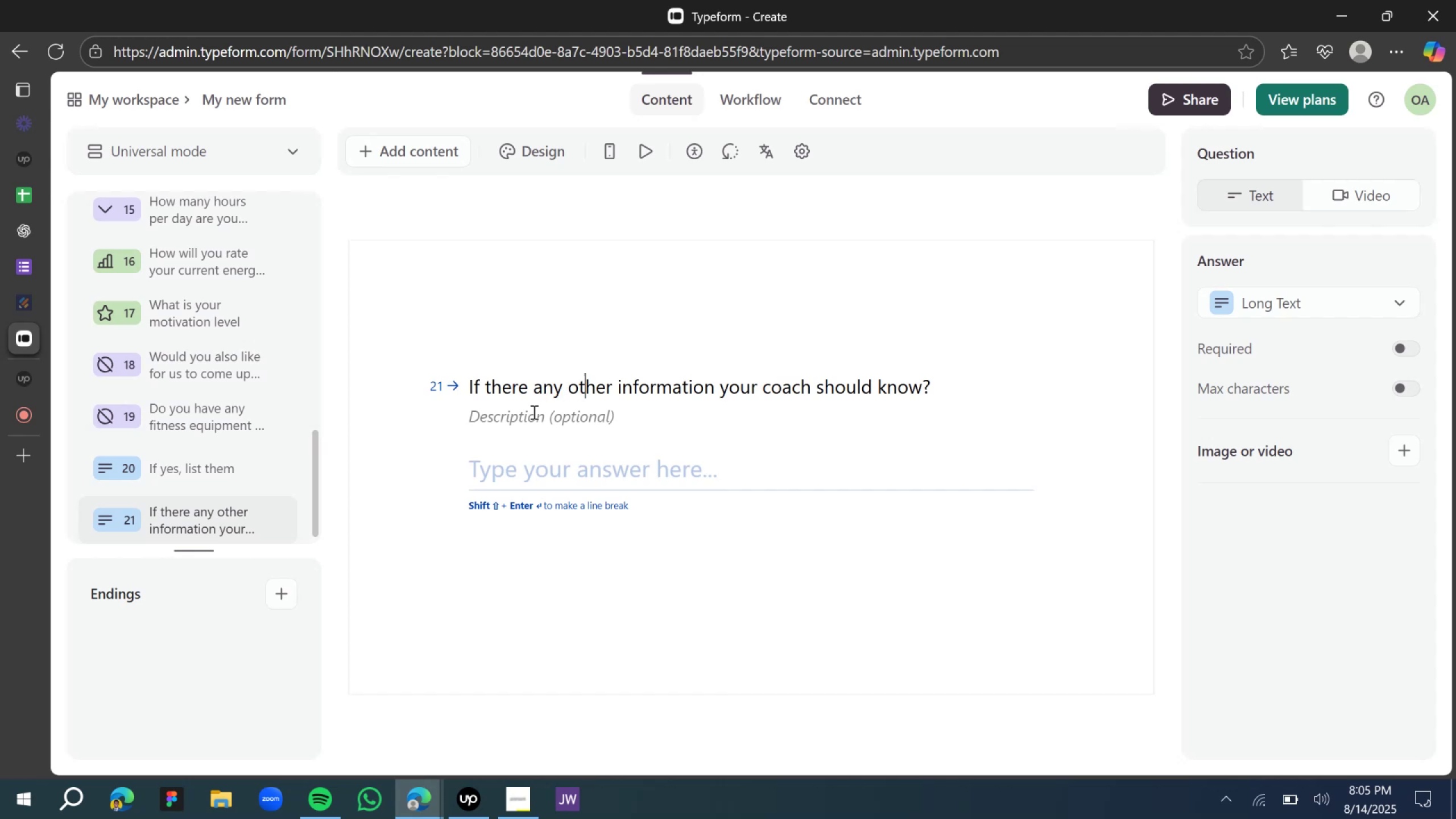 
key(ArrowRight)
 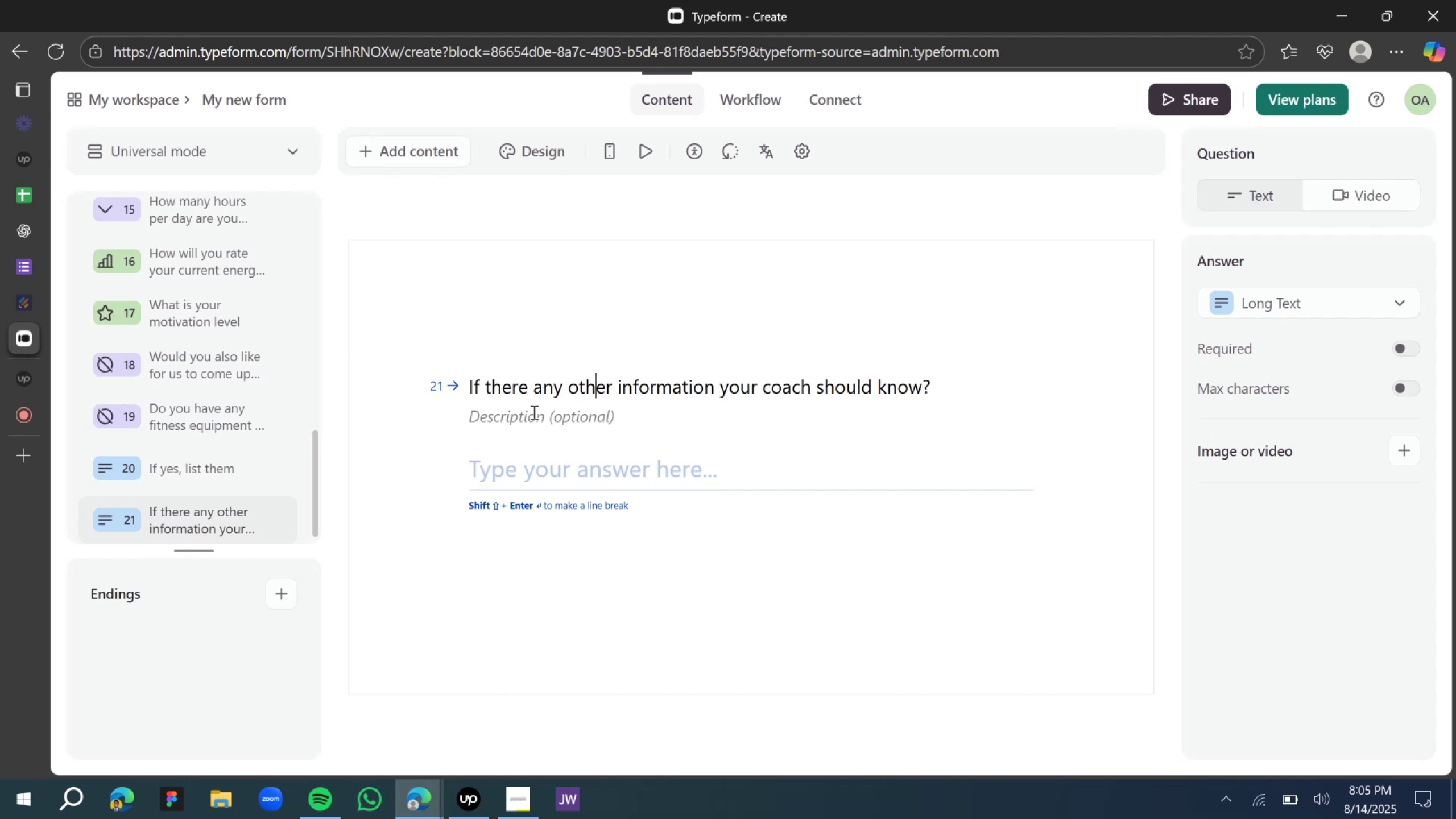 
key(ArrowRight)
 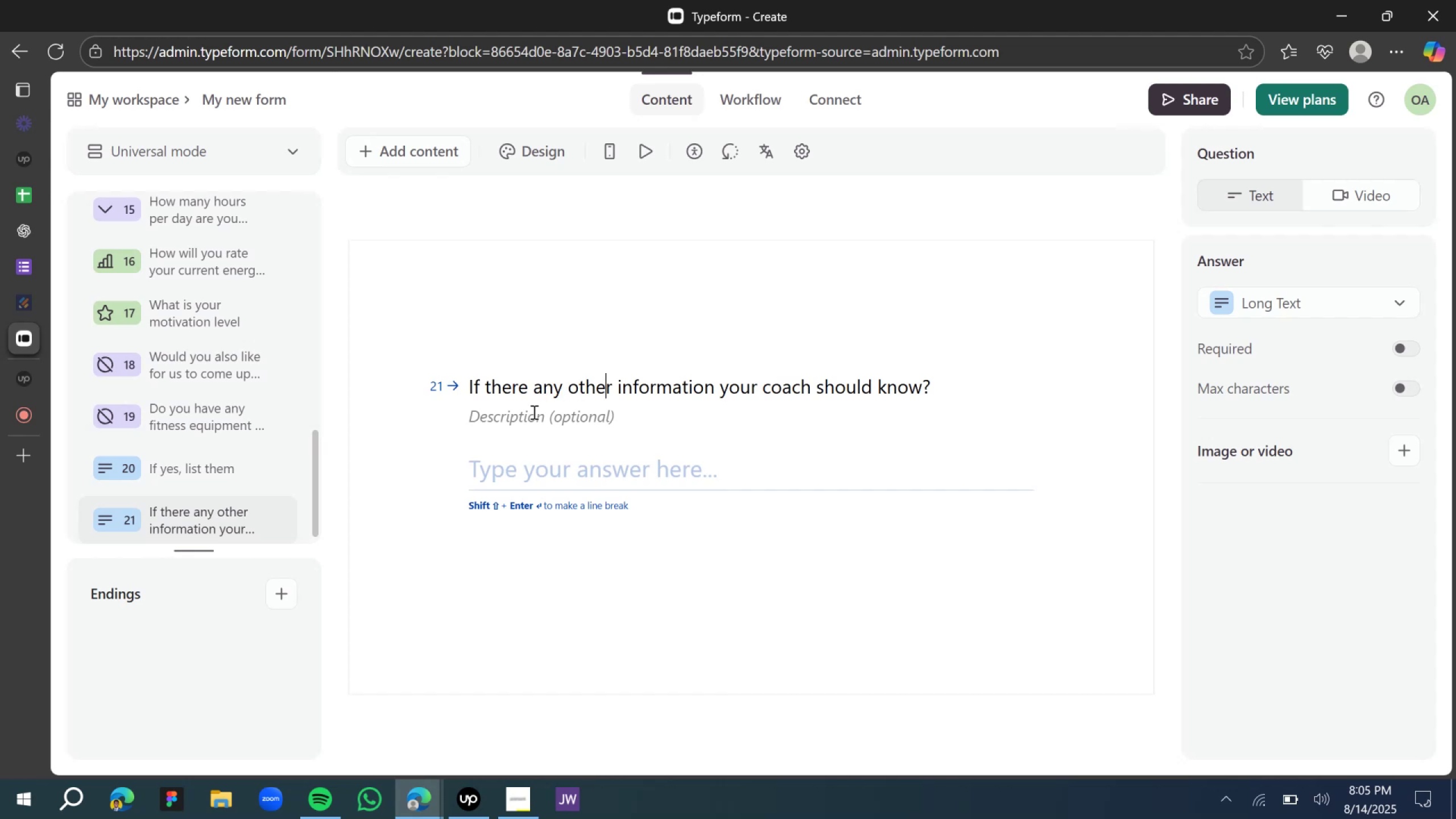 
key(ArrowRight)
 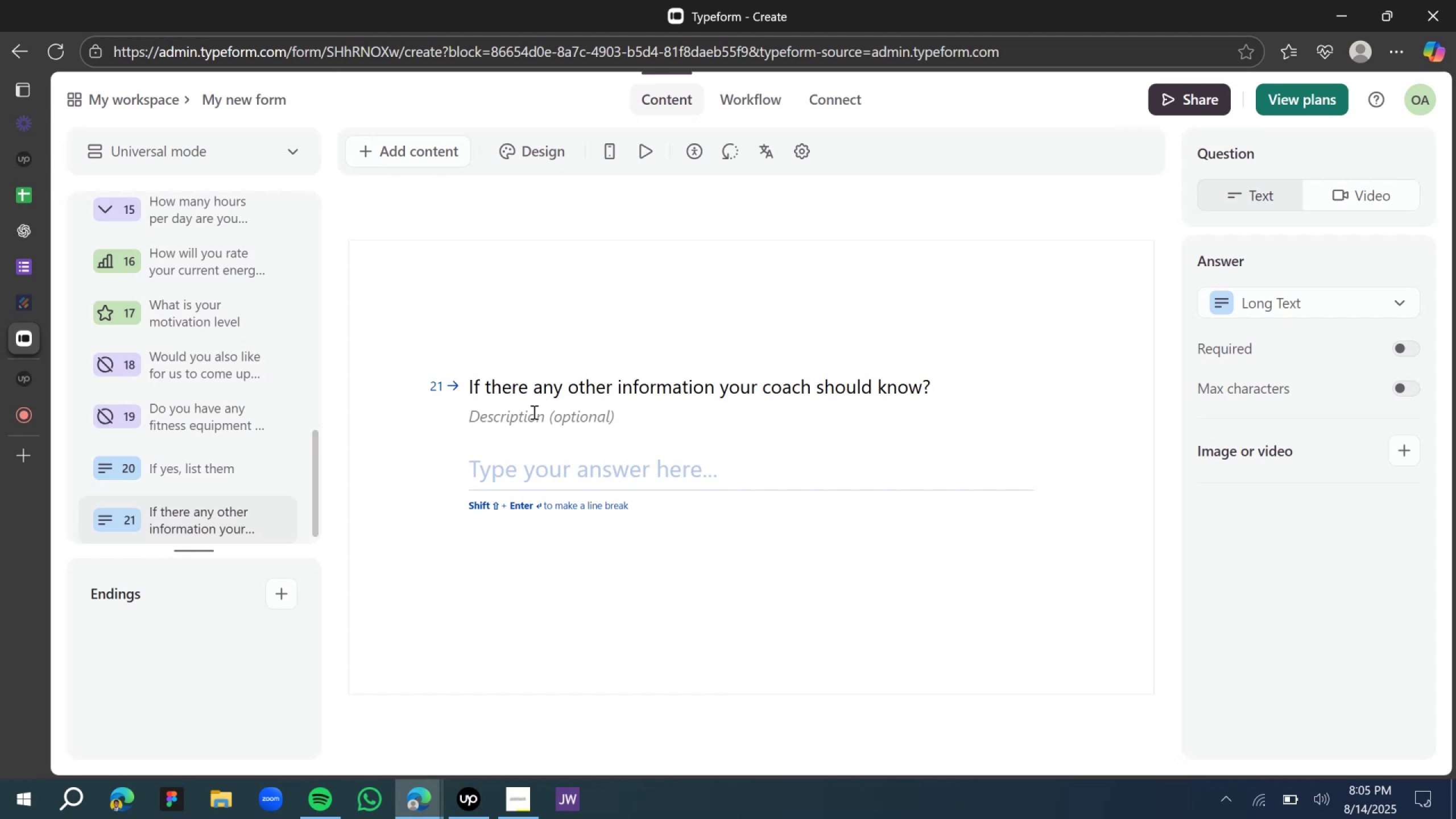 
hold_key(key=ArrowRight, duration=0.99)
 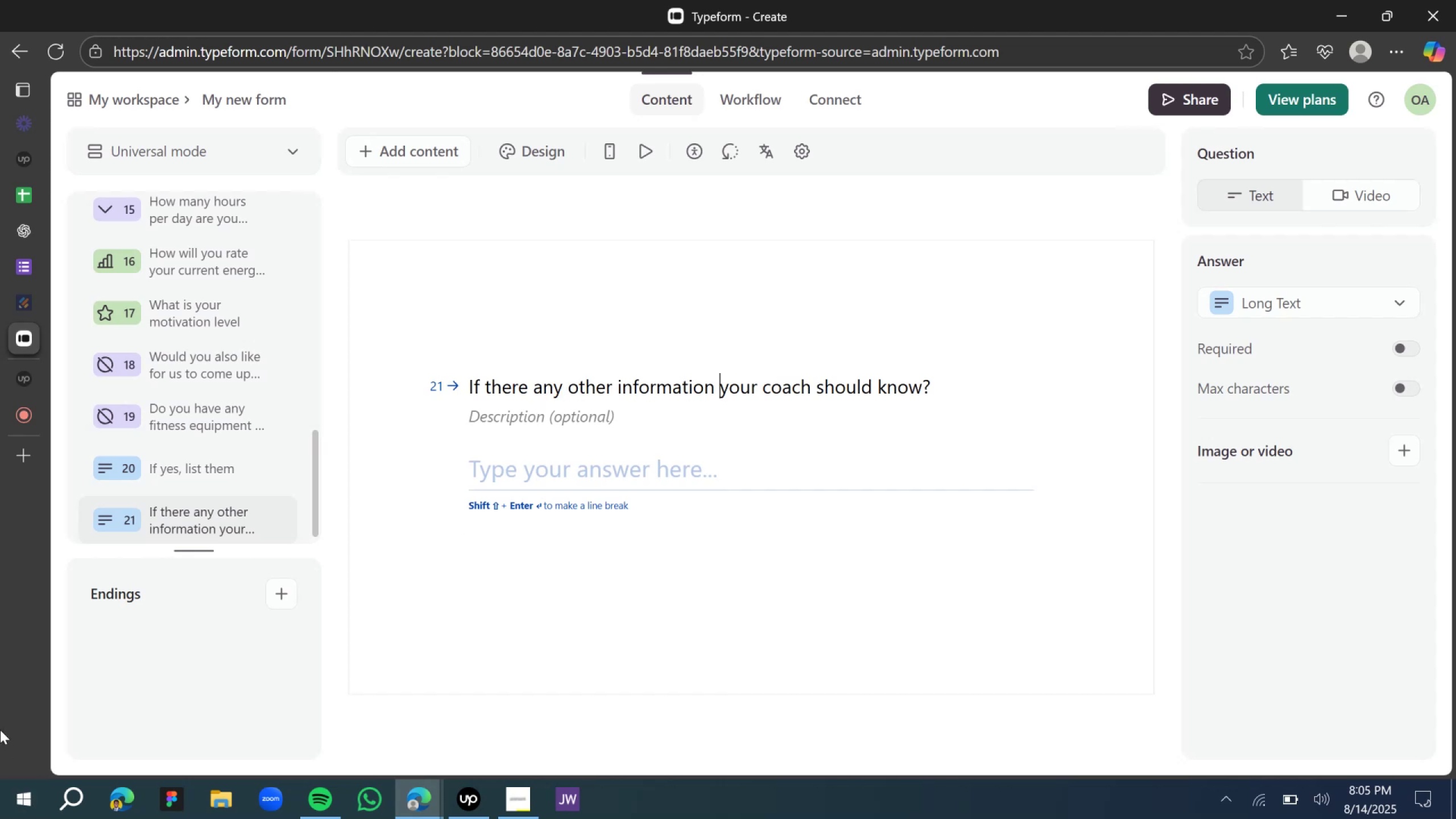 
left_click([595, 304])
 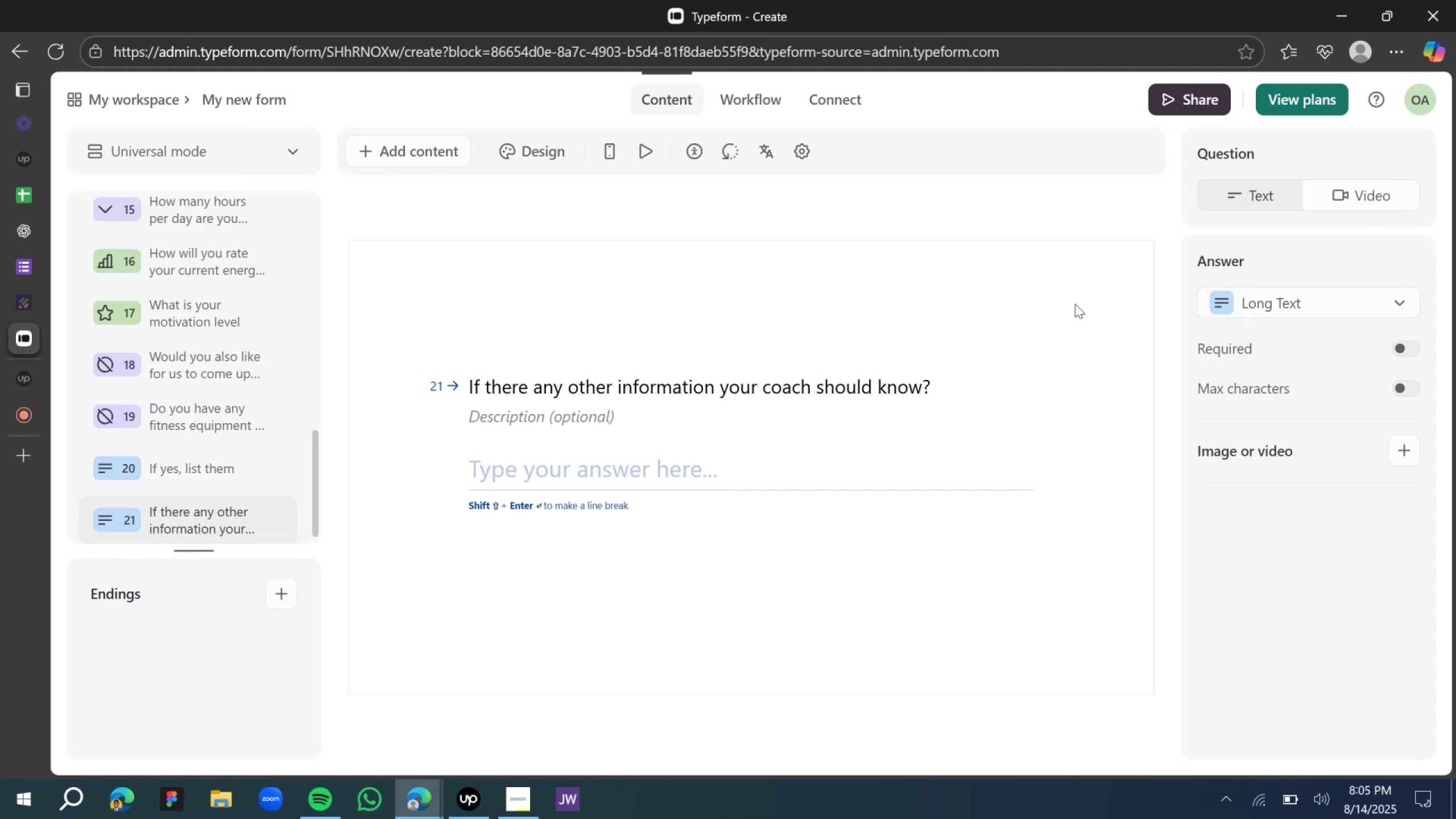 
wait(5.06)
 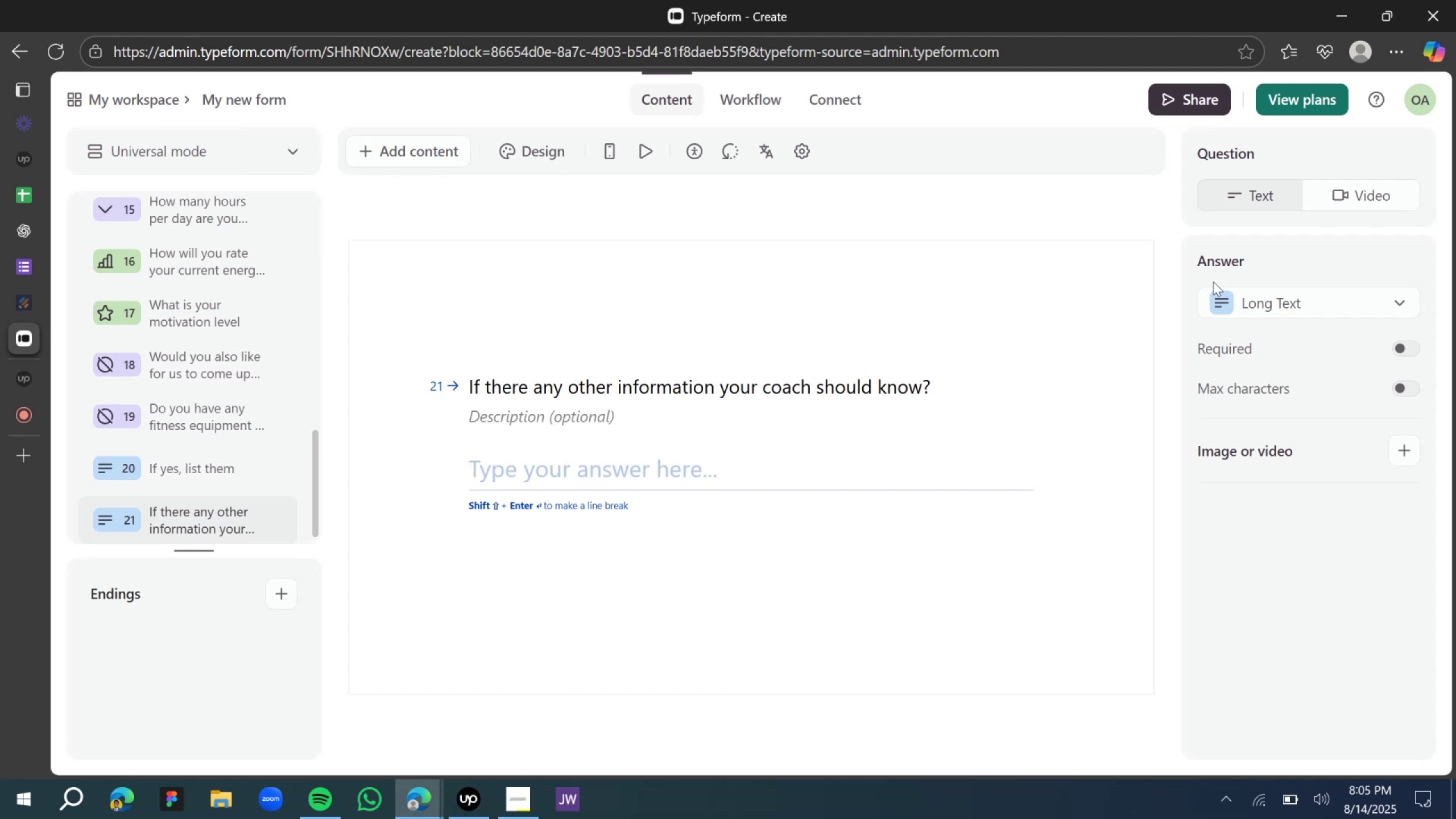 
left_click([1410, 348])
 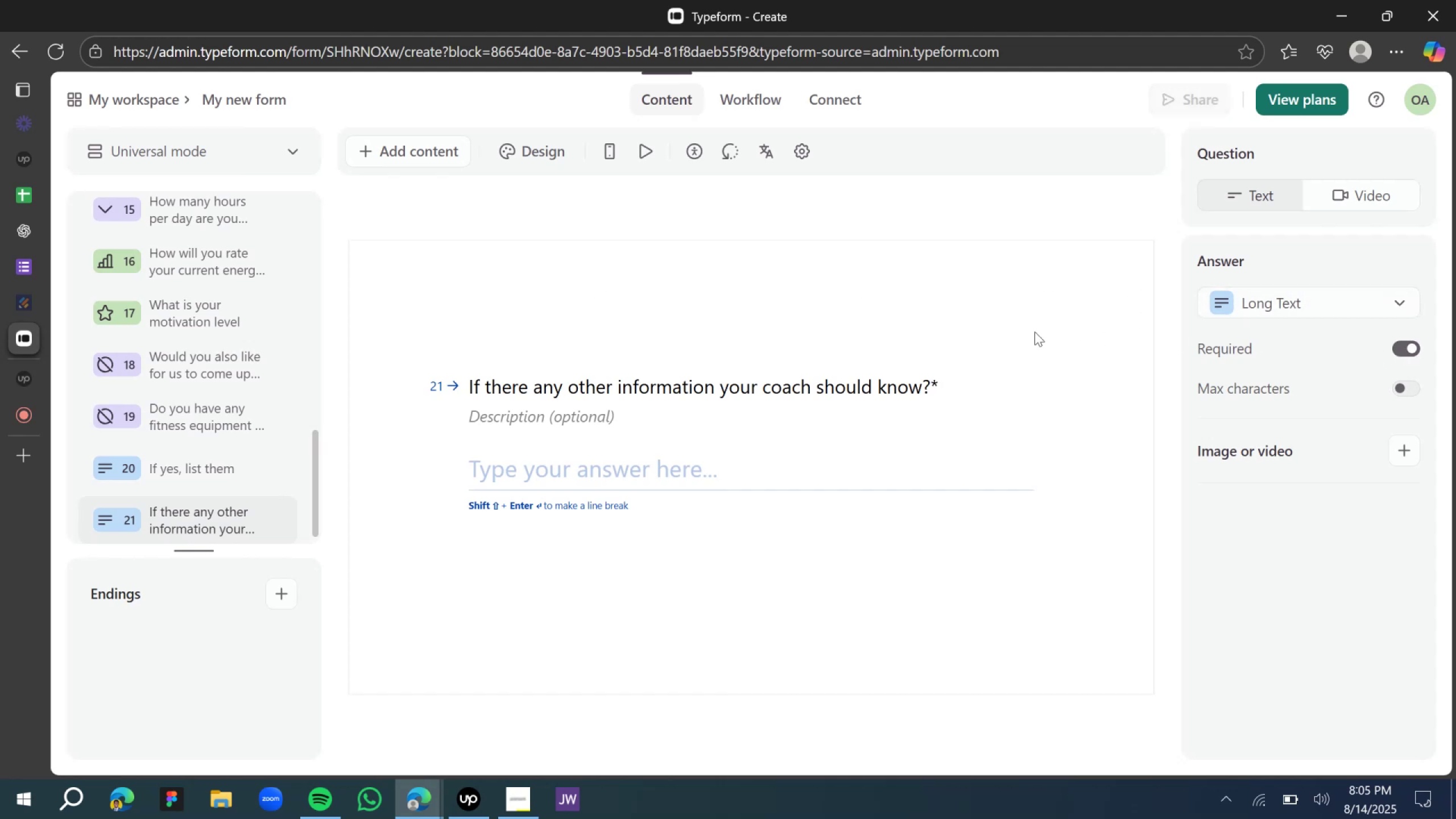 
scroll: coordinate [761, 429], scroll_direction: down, amount: 9.0
 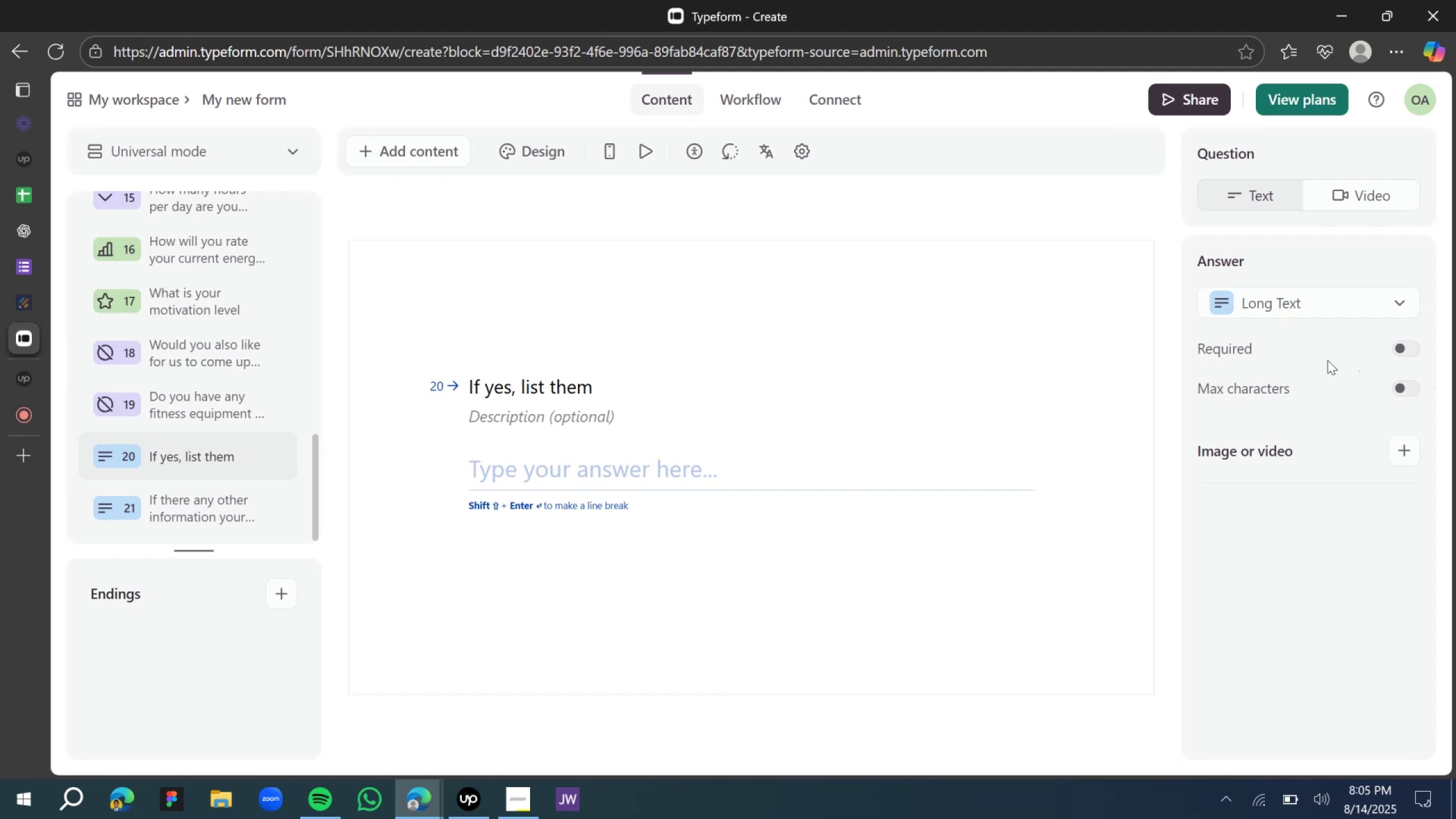 
left_click([627, 292])
 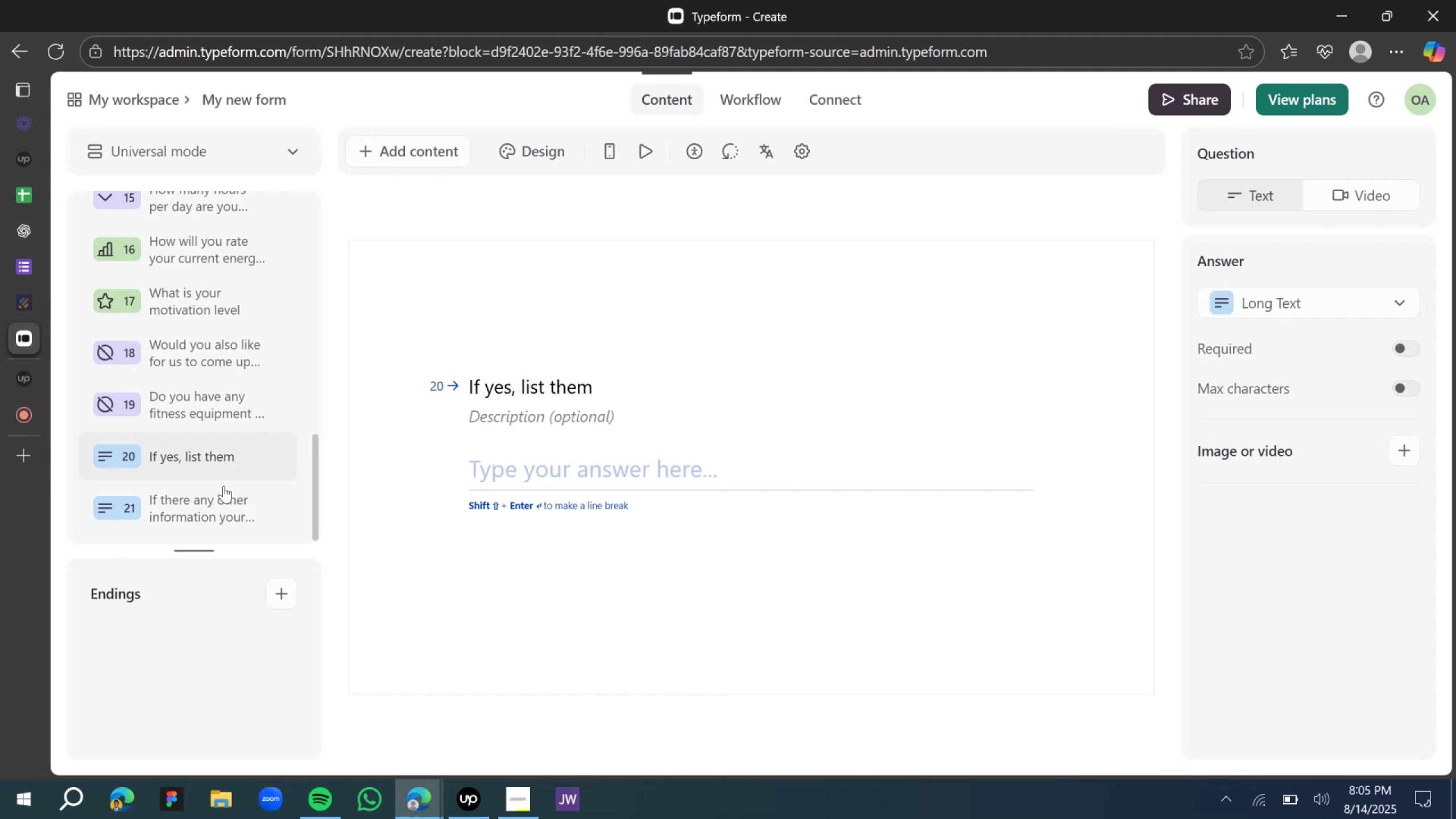 
left_click([220, 497])
 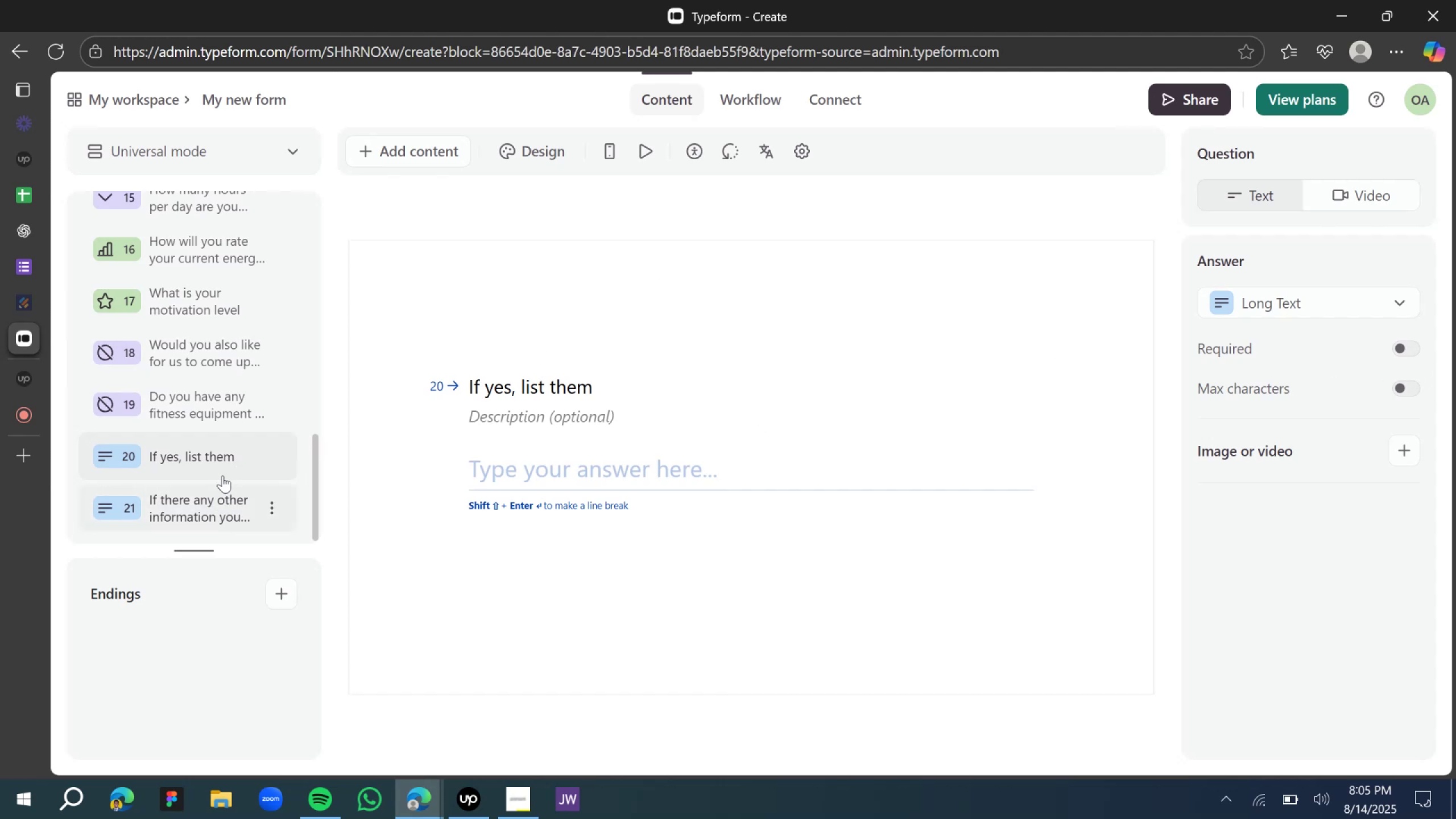 
scroll: coordinate [222, 477], scroll_direction: down, amount: 3.0
 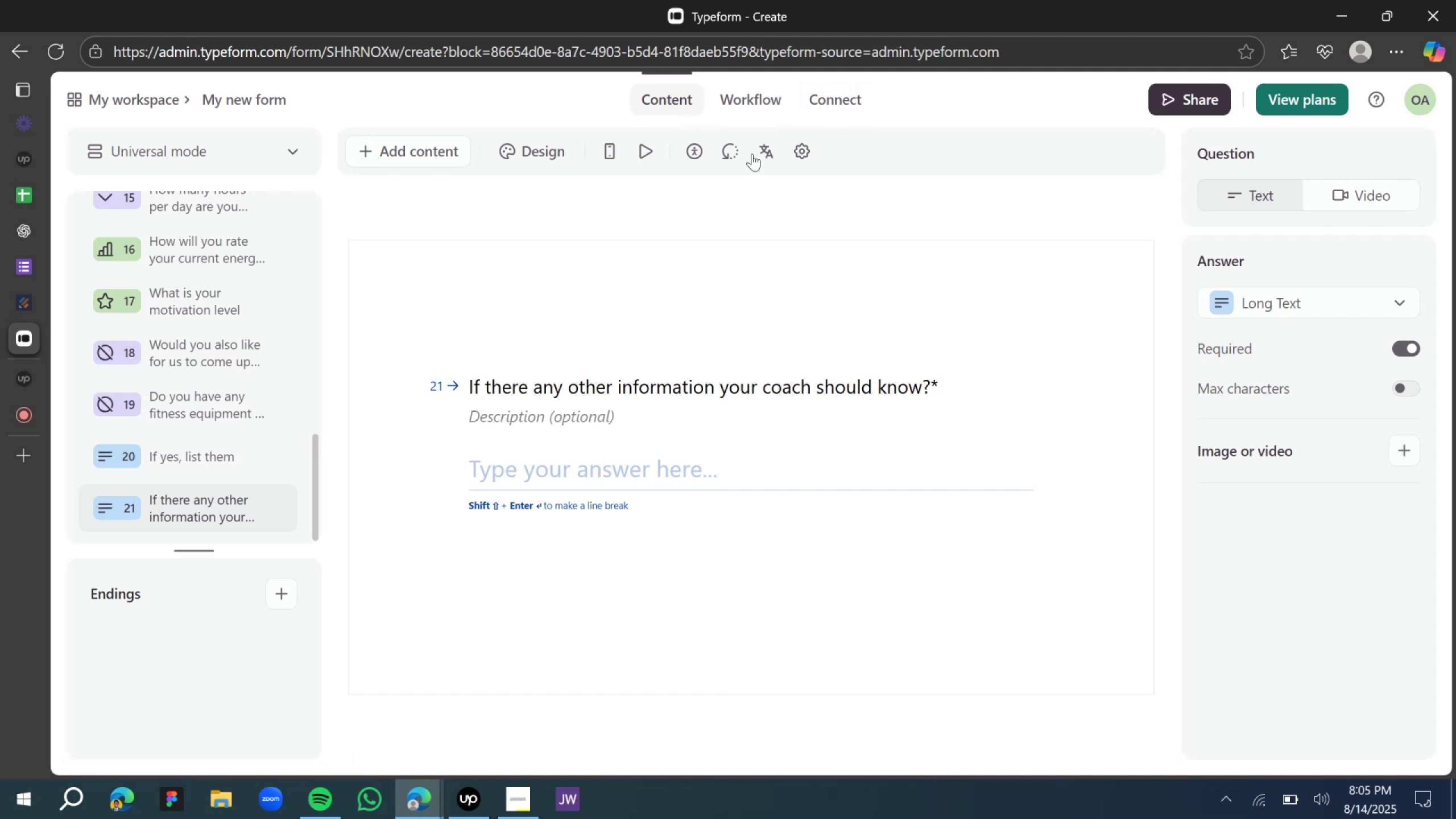 
wait(6.23)
 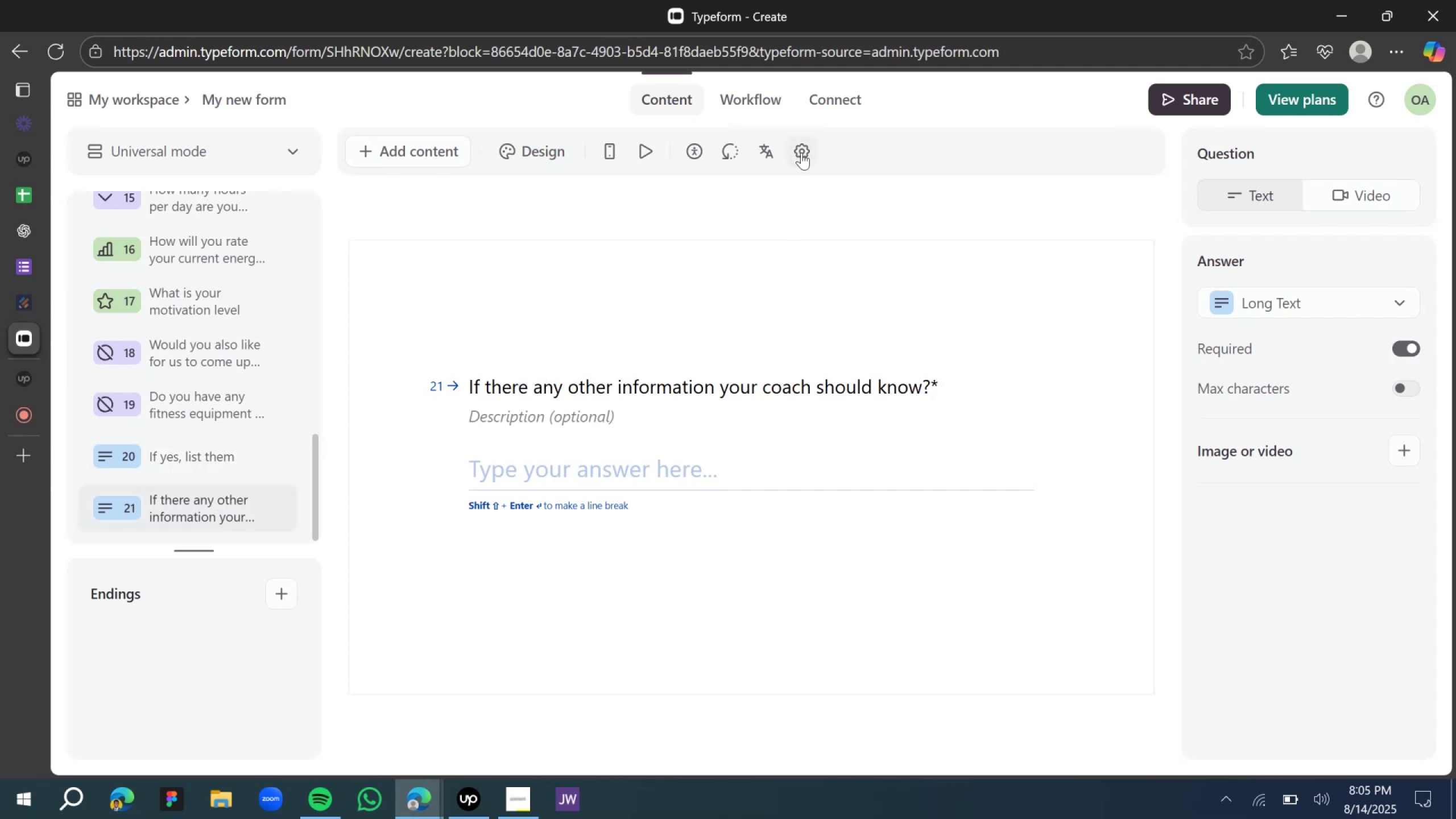 
left_click([762, 96])
 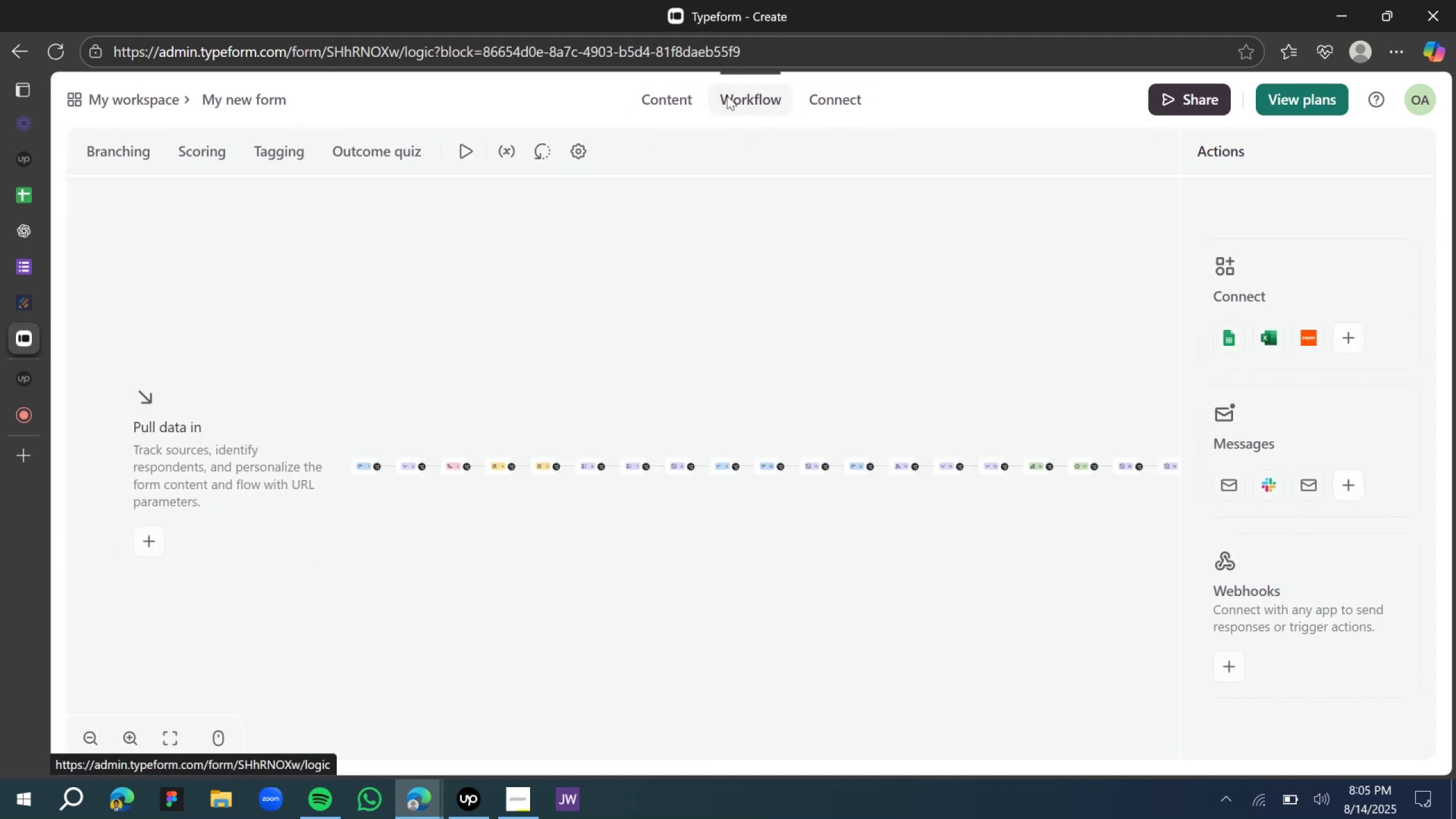 
left_click([680, 92])
 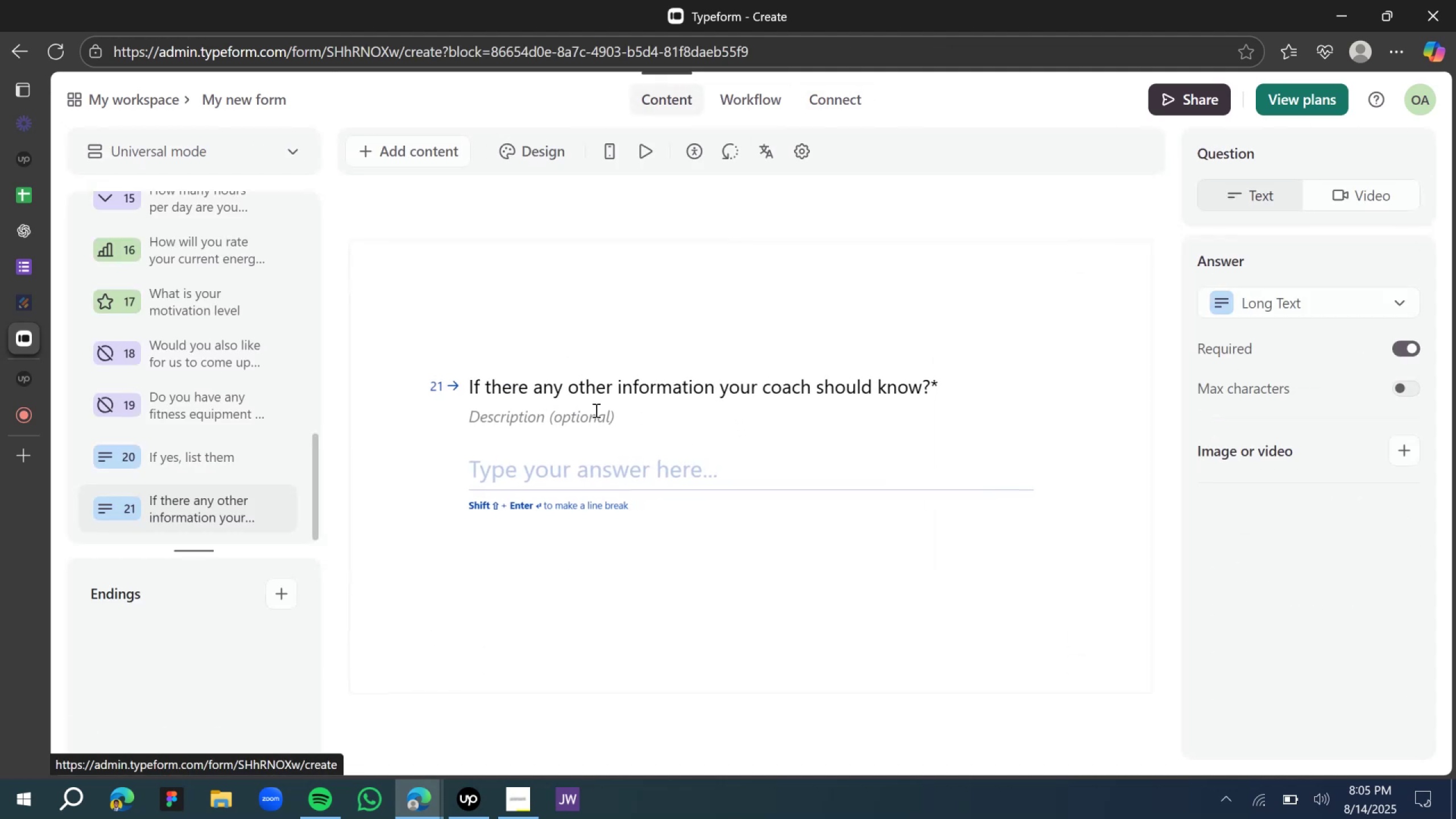 
scroll: coordinate [209, 505], scroll_direction: down, amount: 4.0
 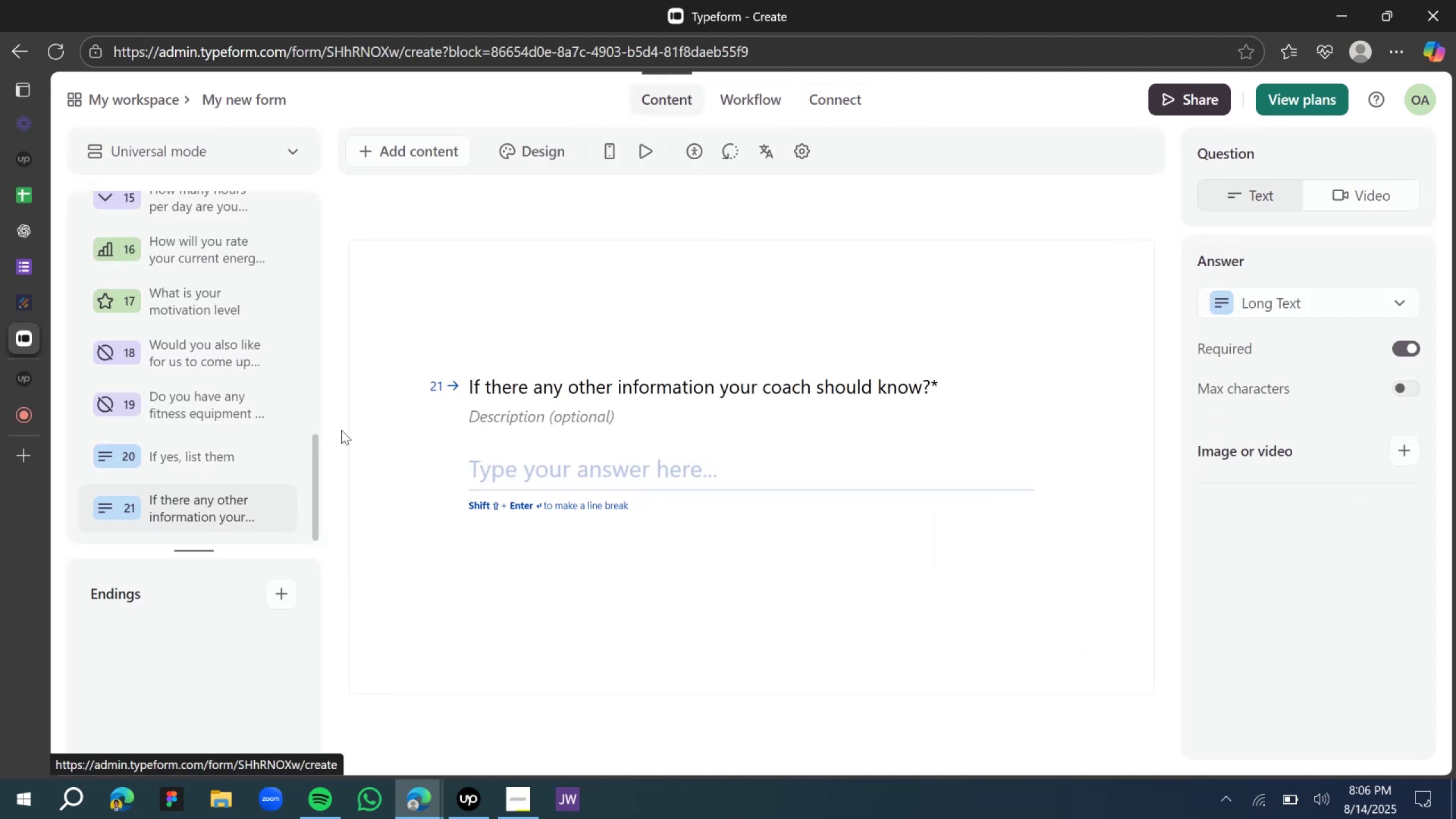 
mouse_move([200, 441])
 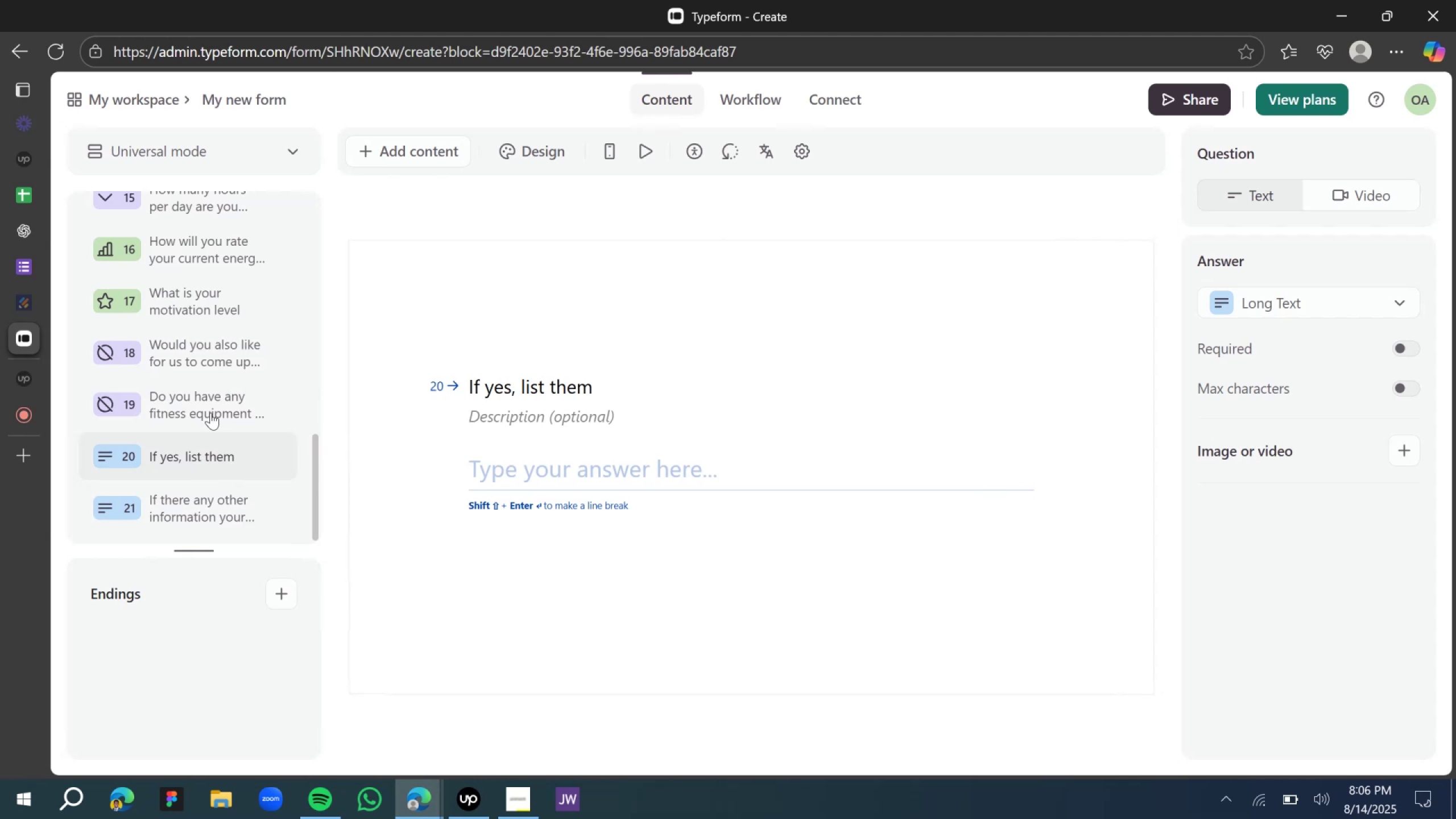 
left_click([209, 404])
 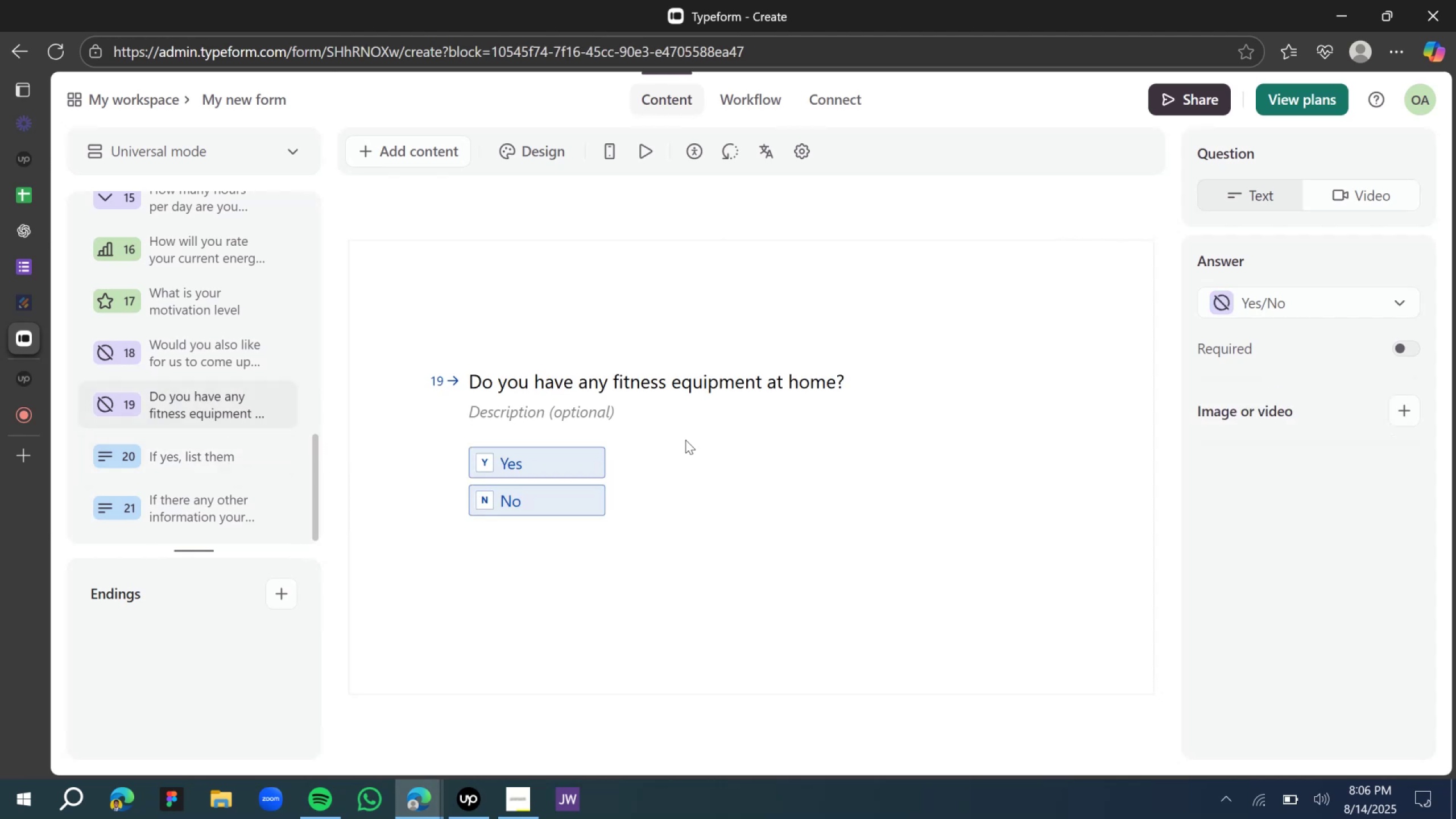 
left_click([702, 386])
 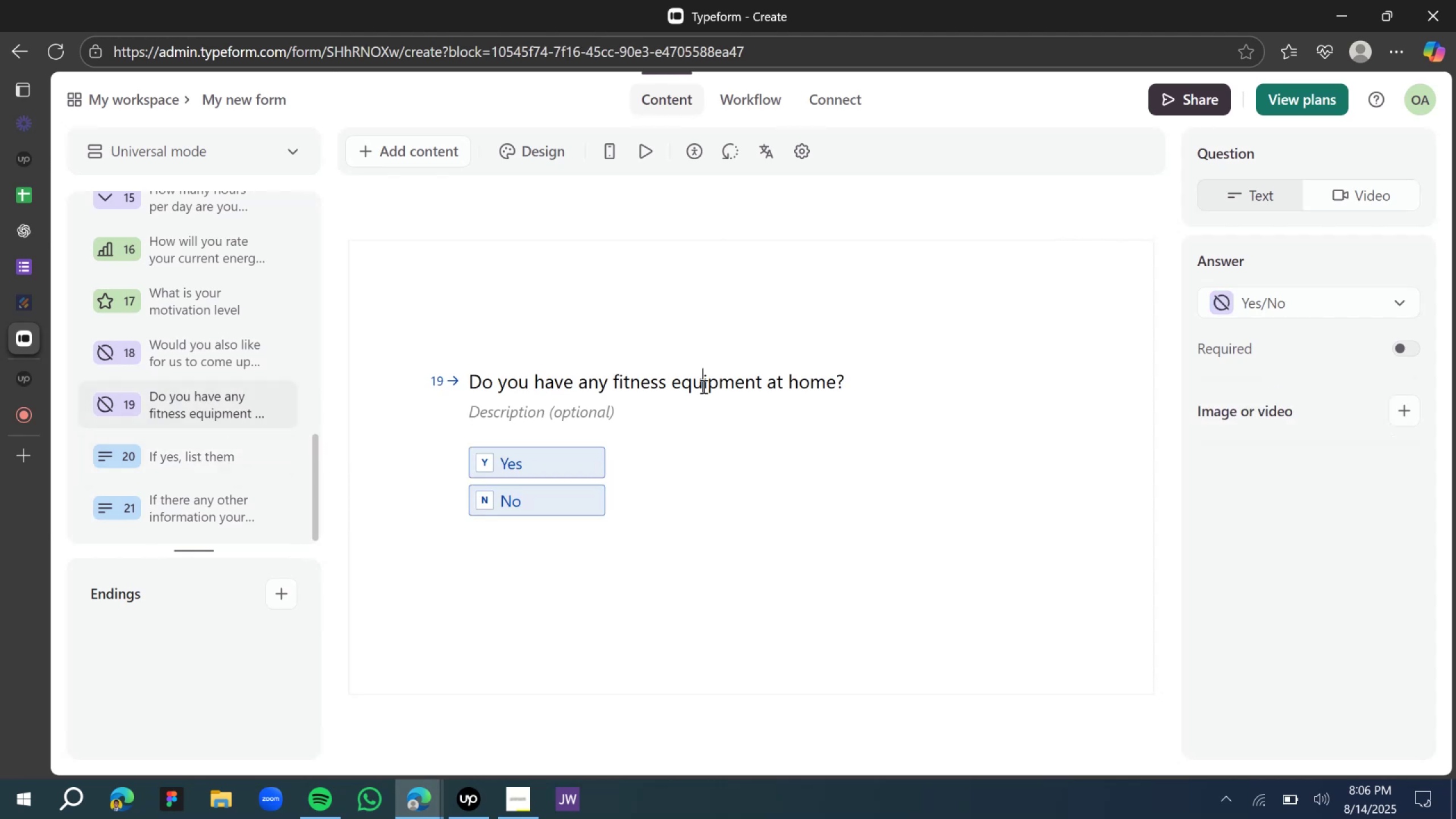 
triple_click([702, 385])
 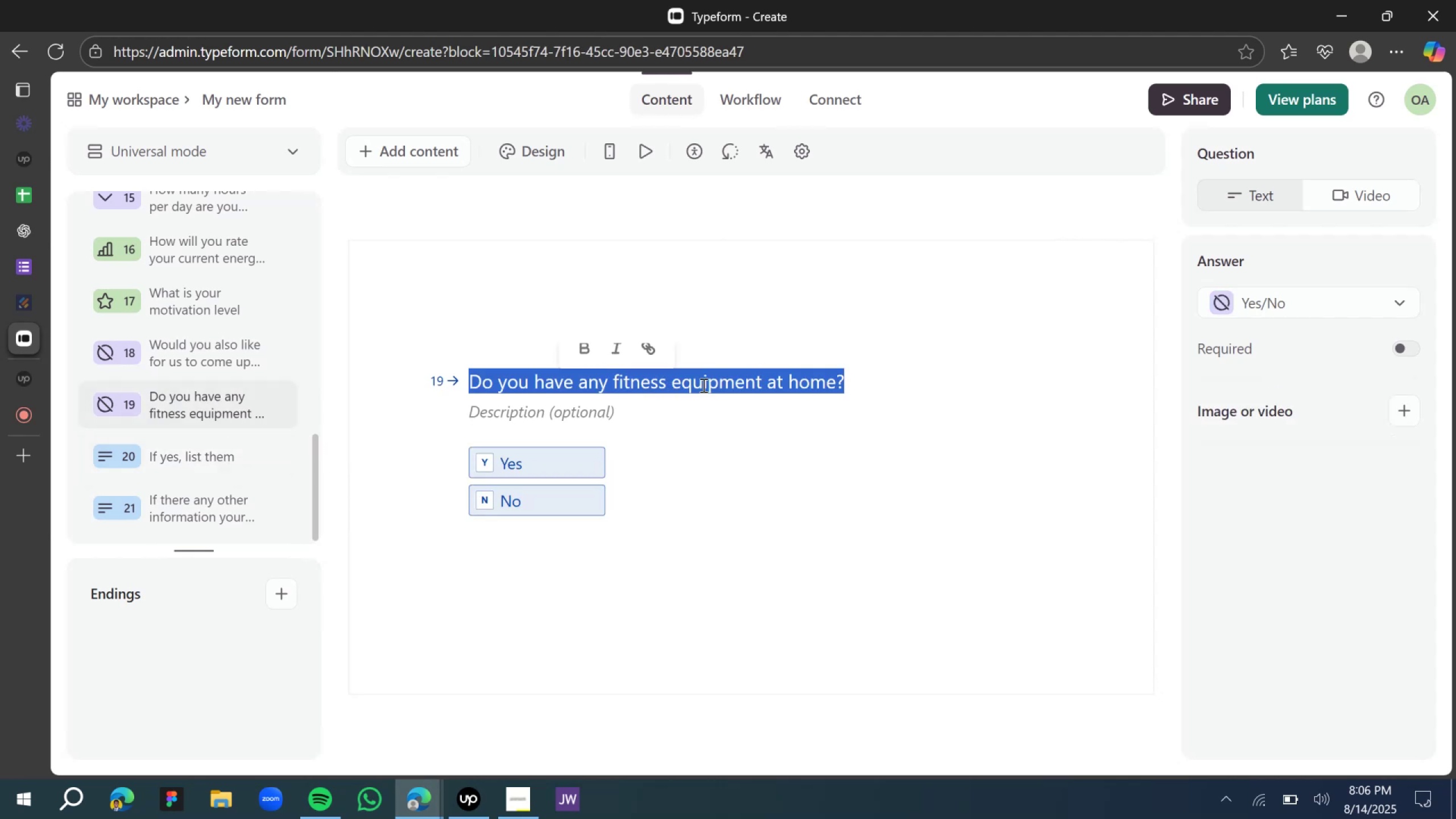 
key(Control+C)
 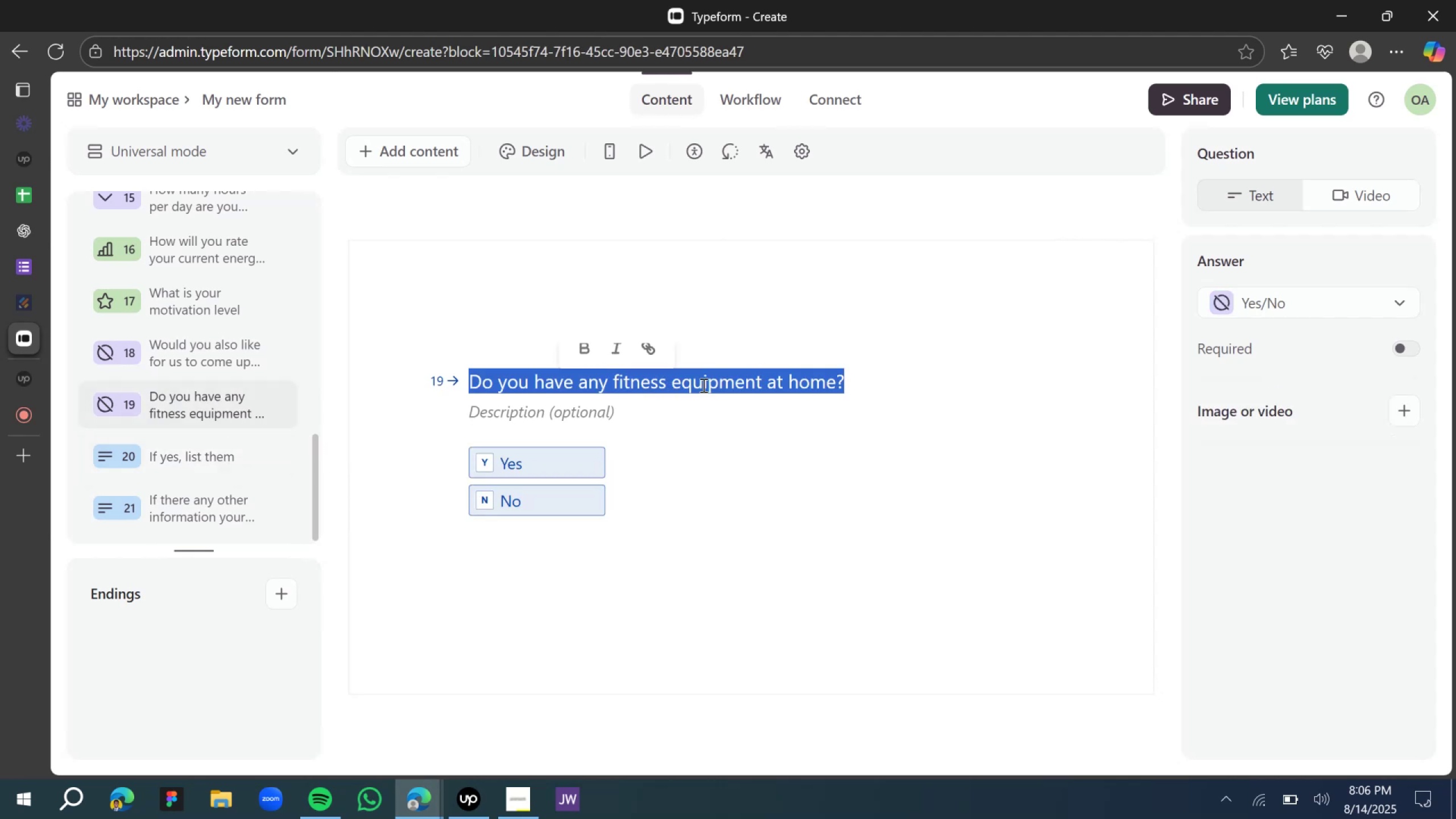 
key(Control+C)
 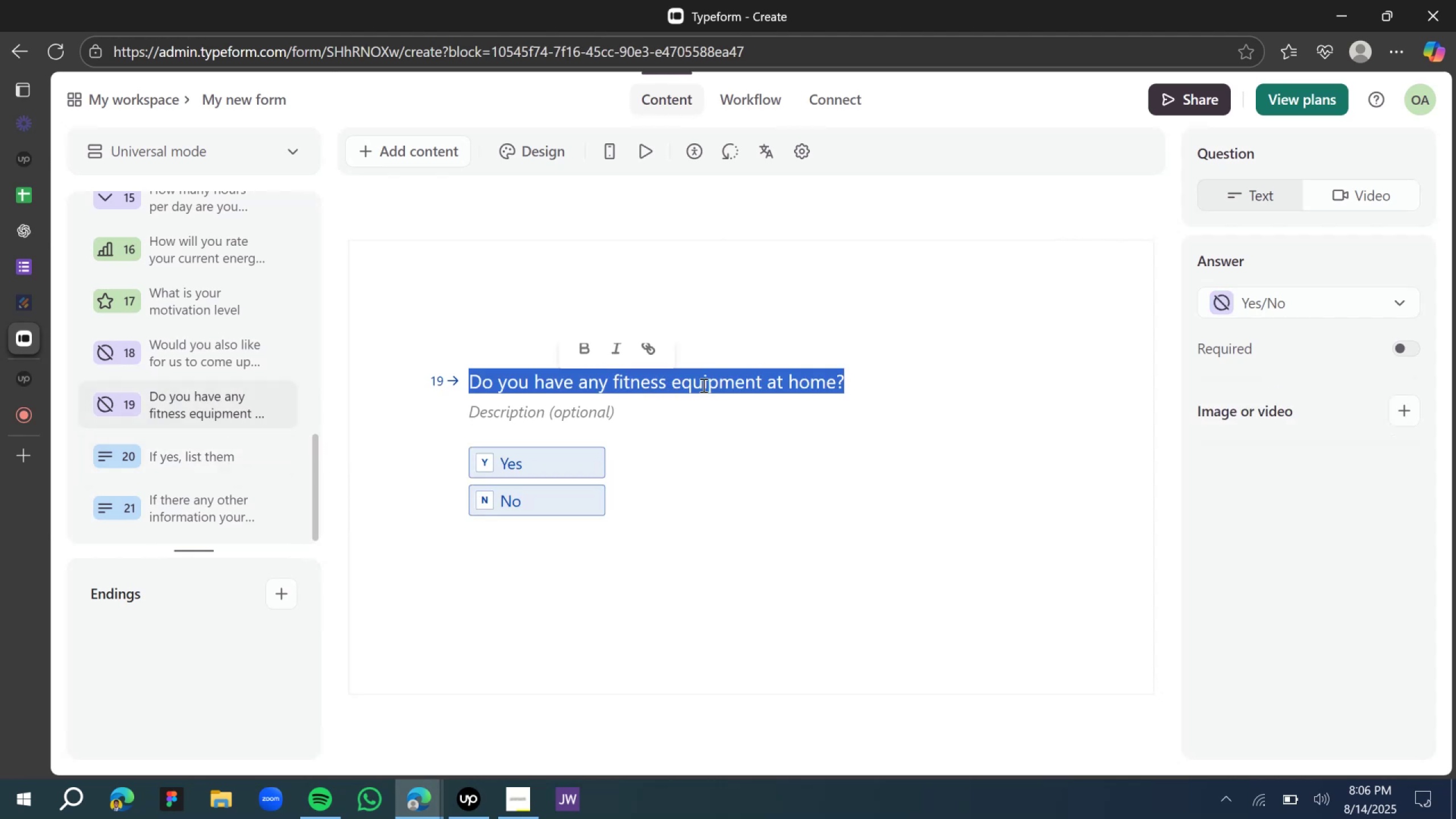 
key(Control+C)
 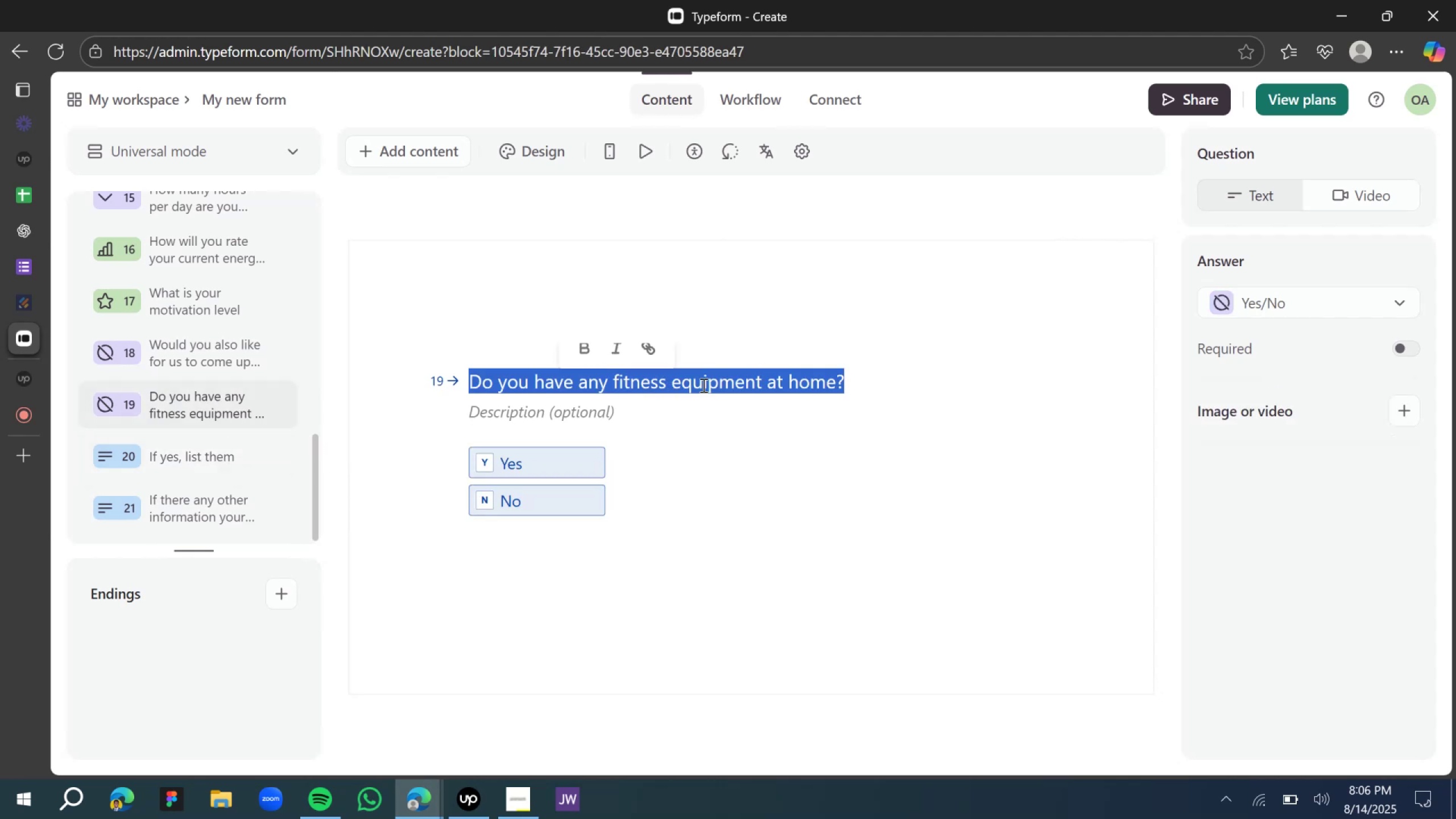 
key(Control+C)
 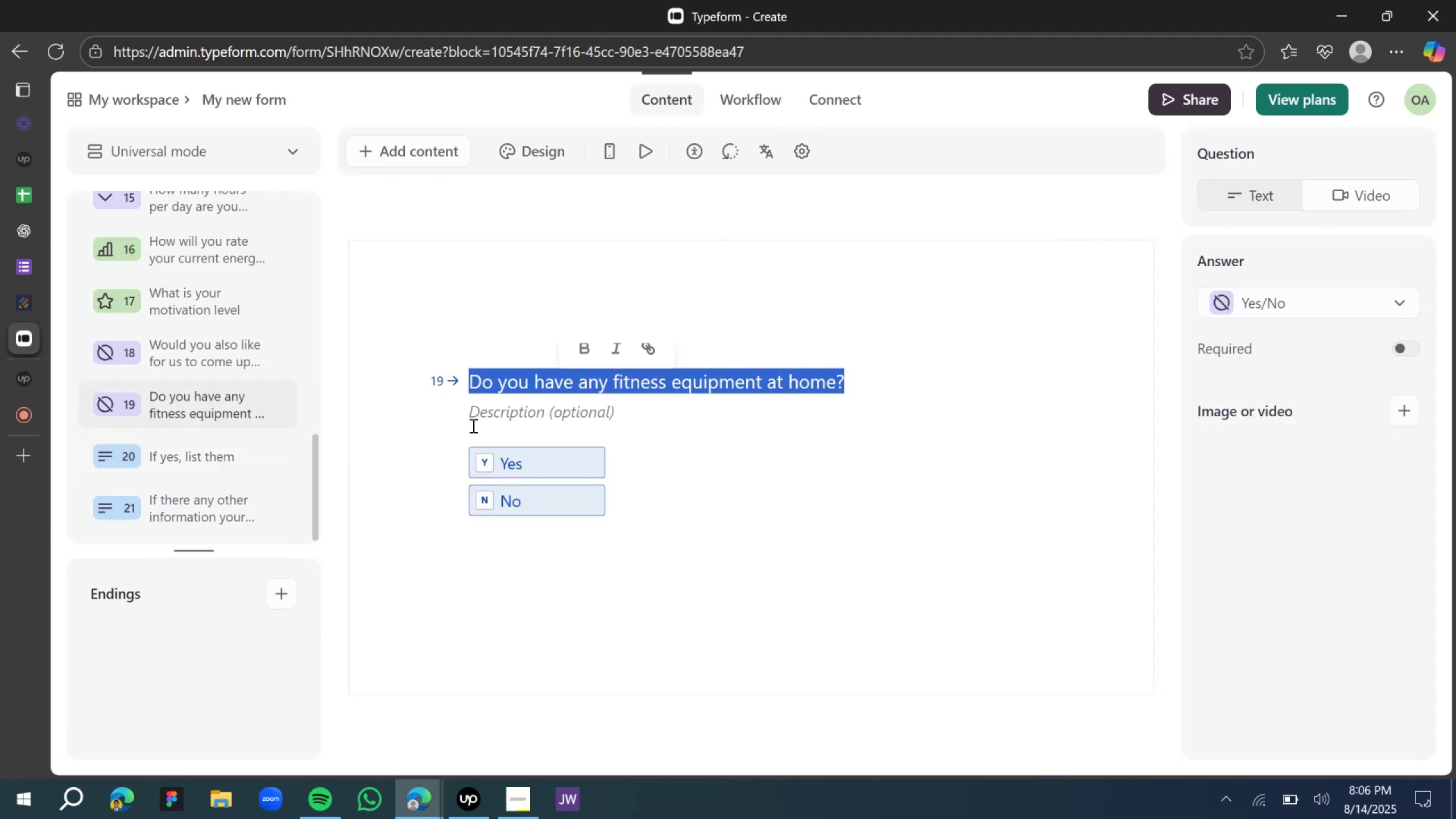 
key(Control+C)
 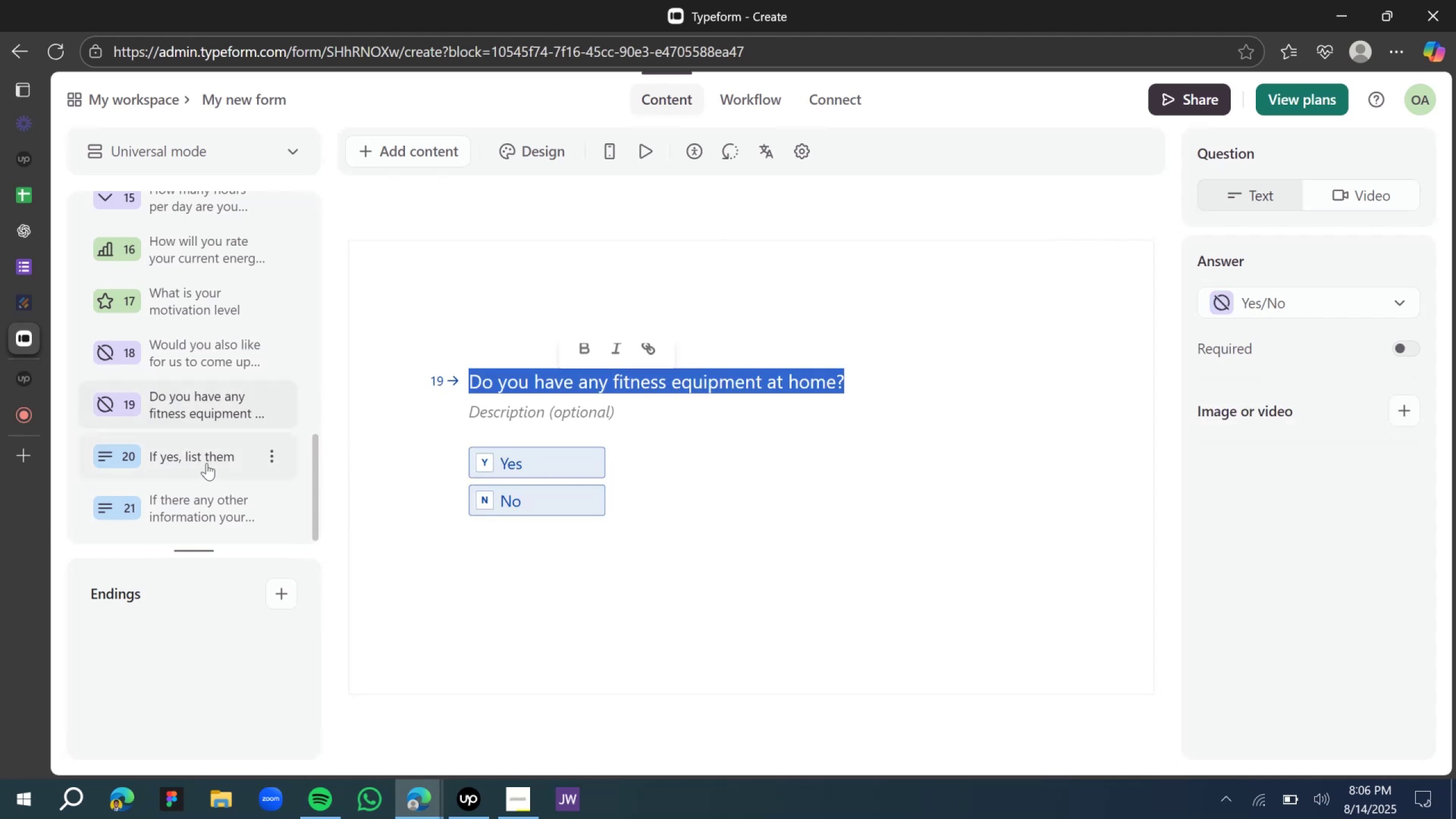 
left_click([206, 463])
 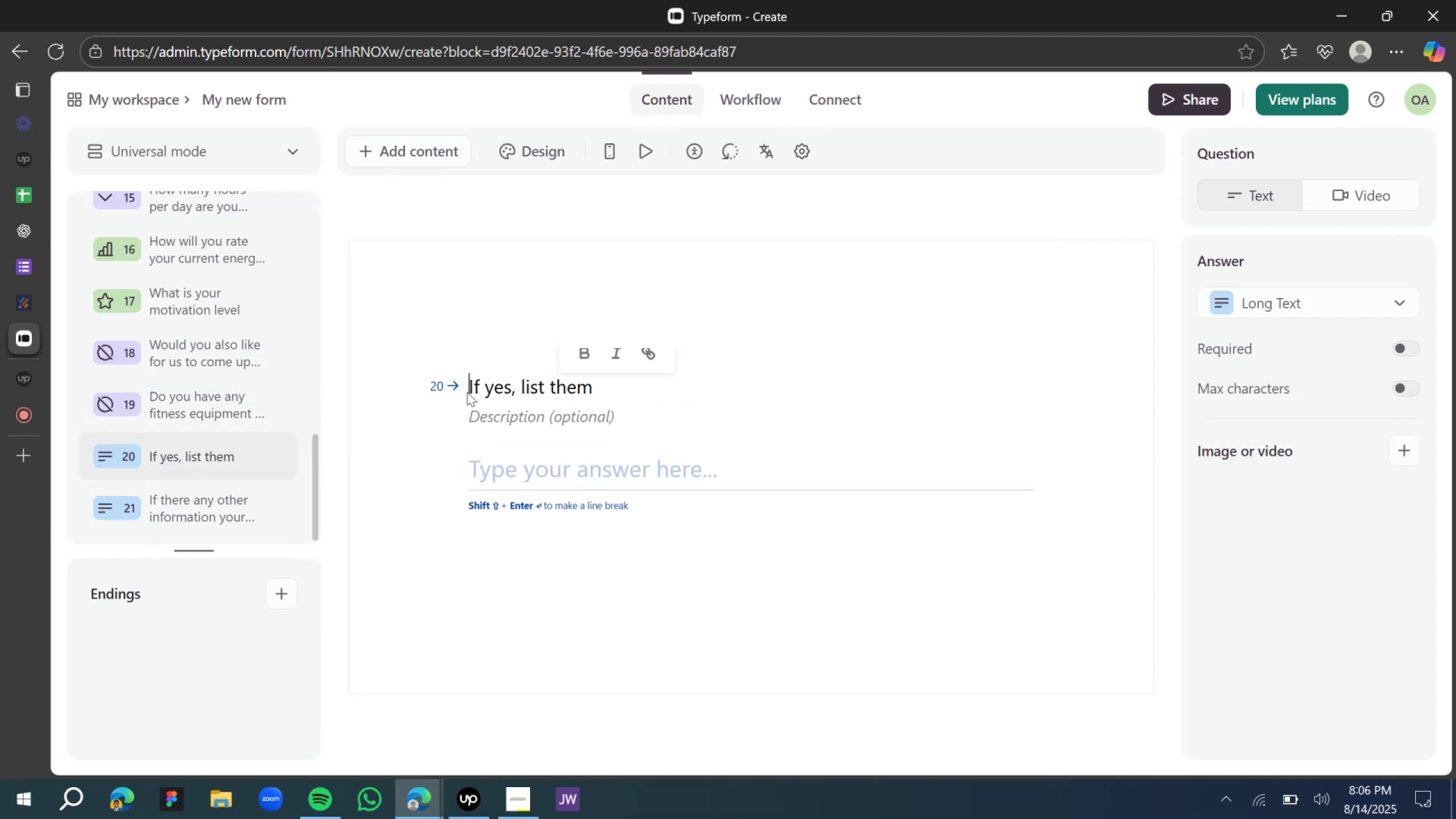 
key(Control+A)
 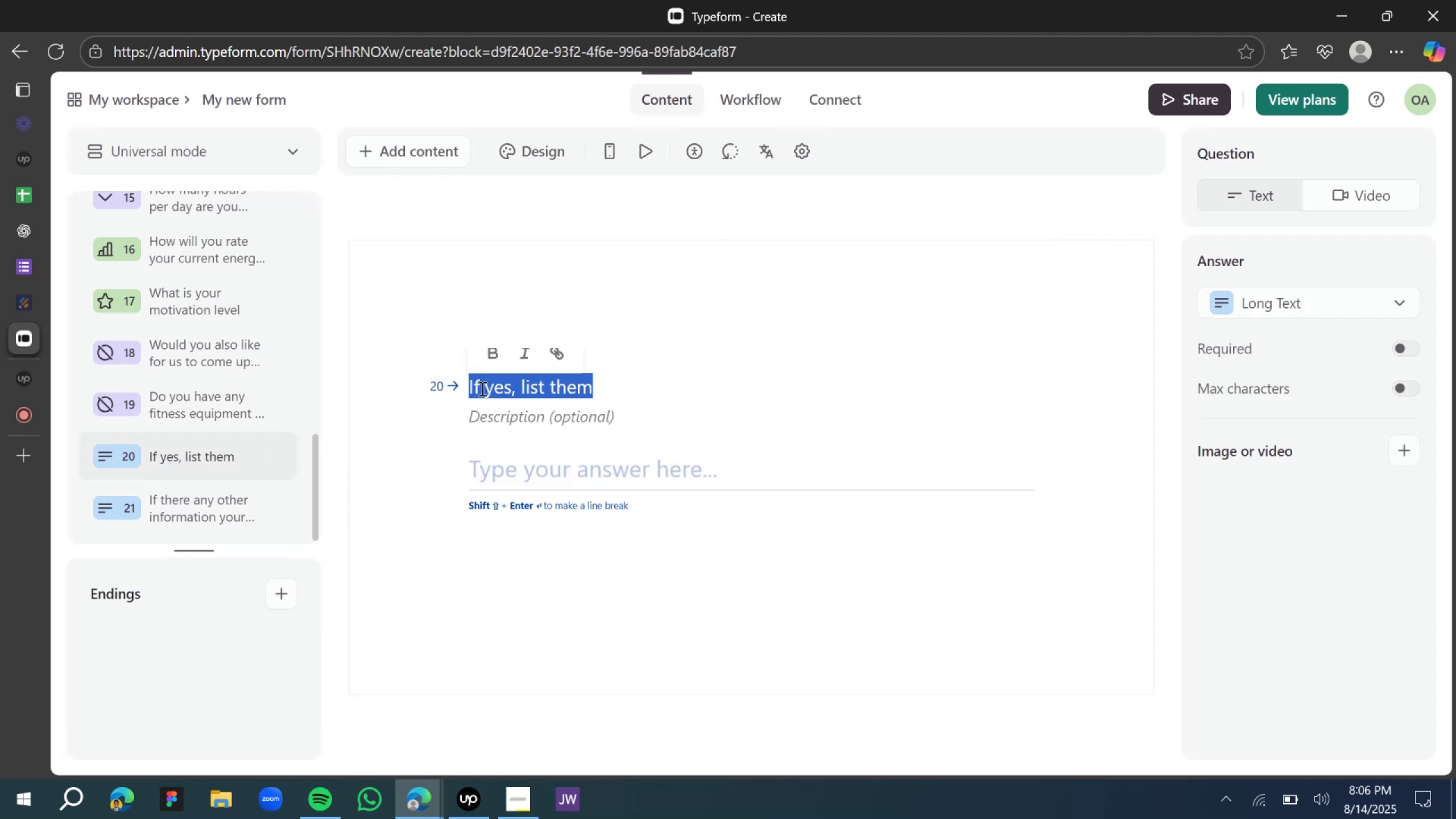 
key(Control+V)
 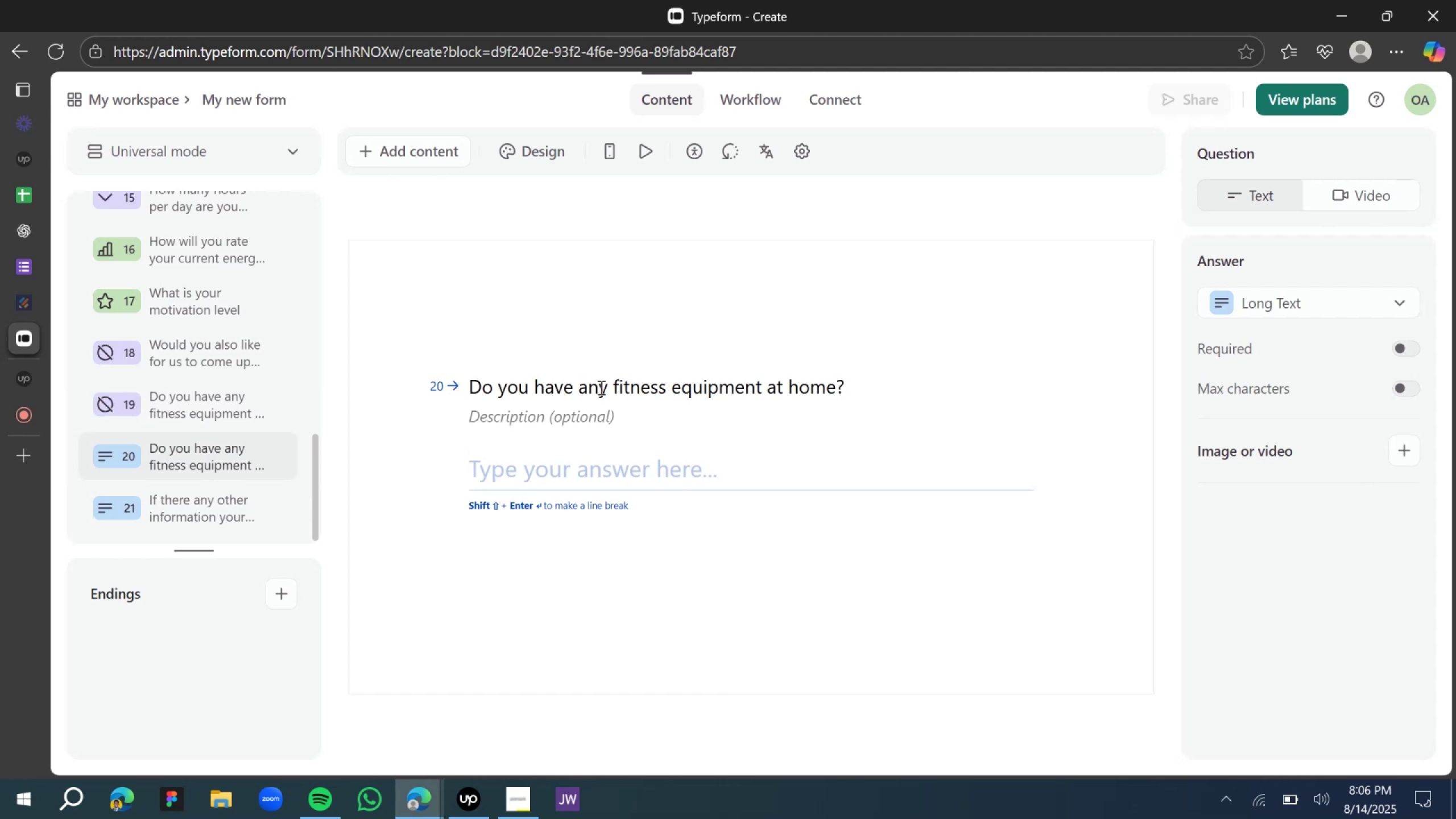 
left_click_drag(start_coordinate=[574, 390], to_coordinate=[401, 388])
 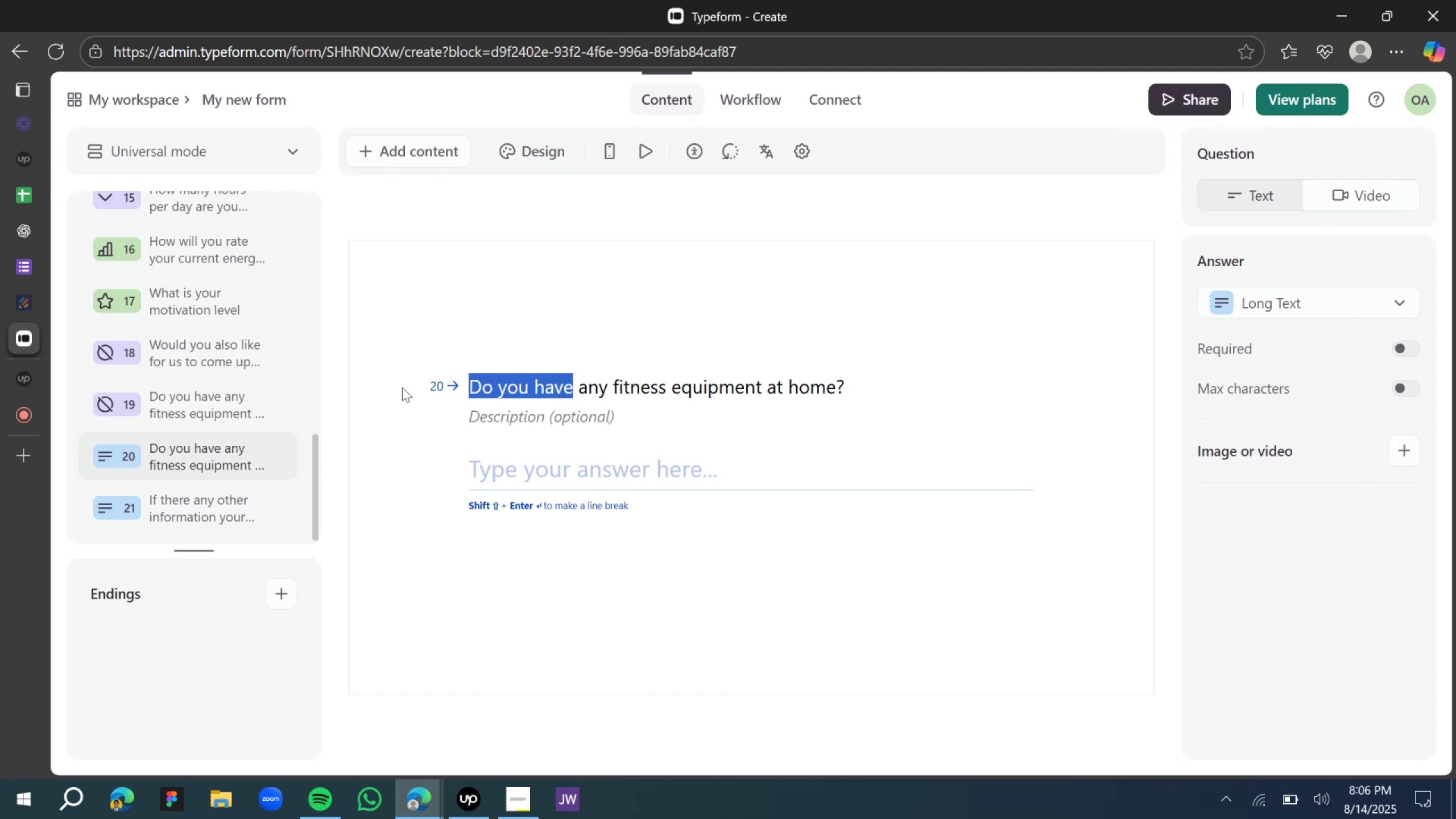 
type(Kindly list)
 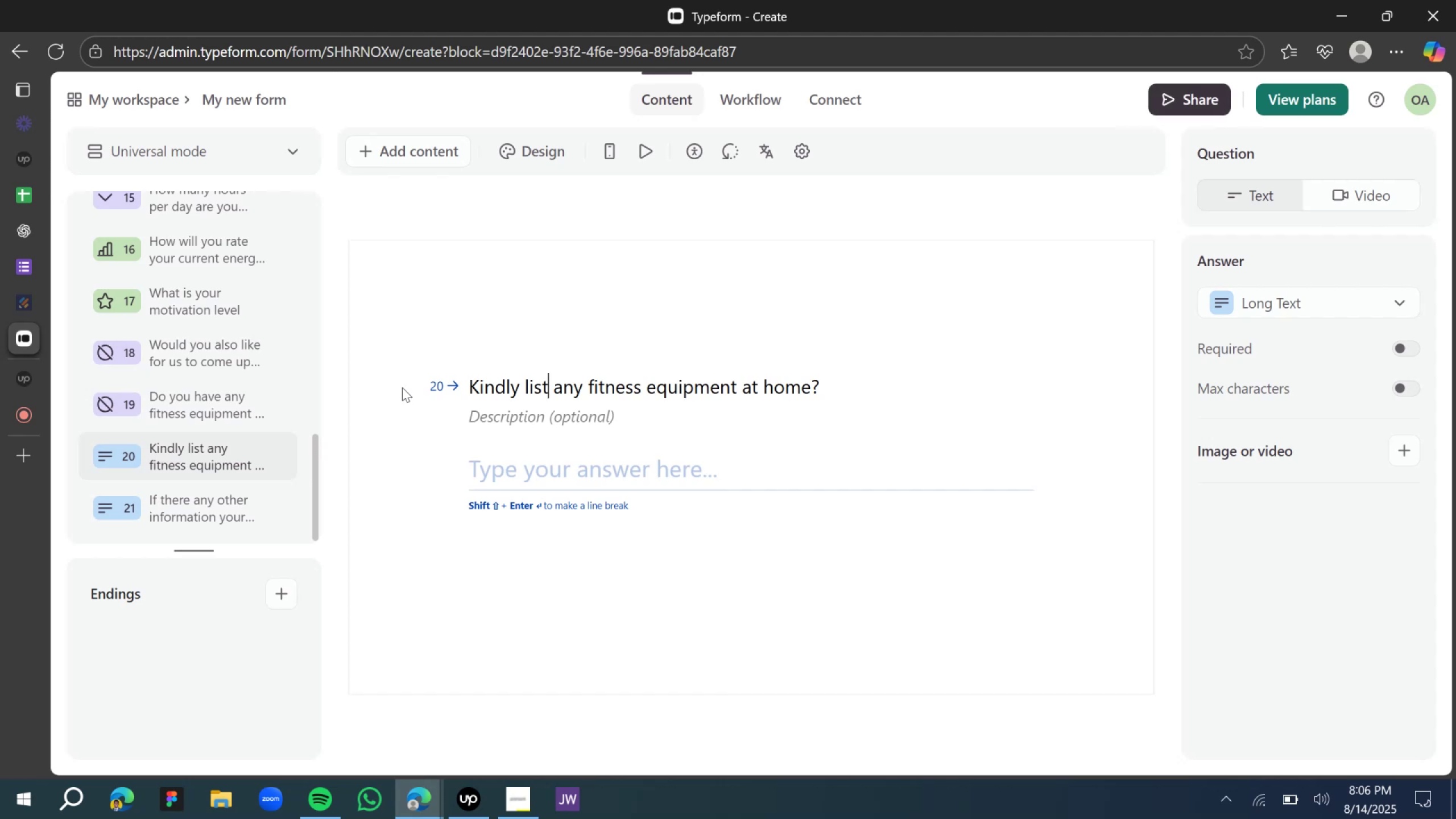 
wait(6.58)
 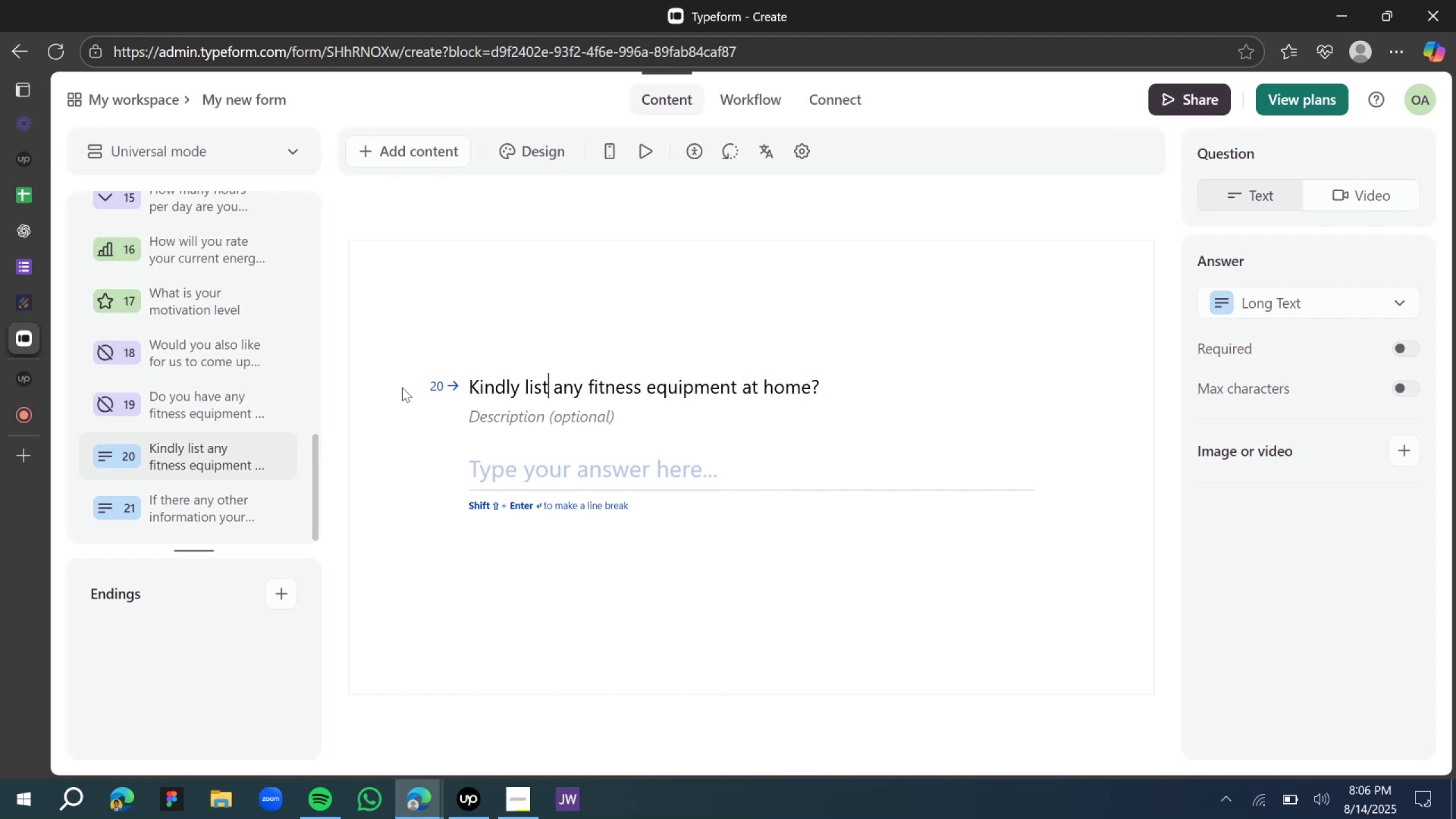 
type( the [Delete][Delete][Delete][Delete][Delete][Delete][Delete][Delete][Delete][Delete][Delete][Delete][Delete])
 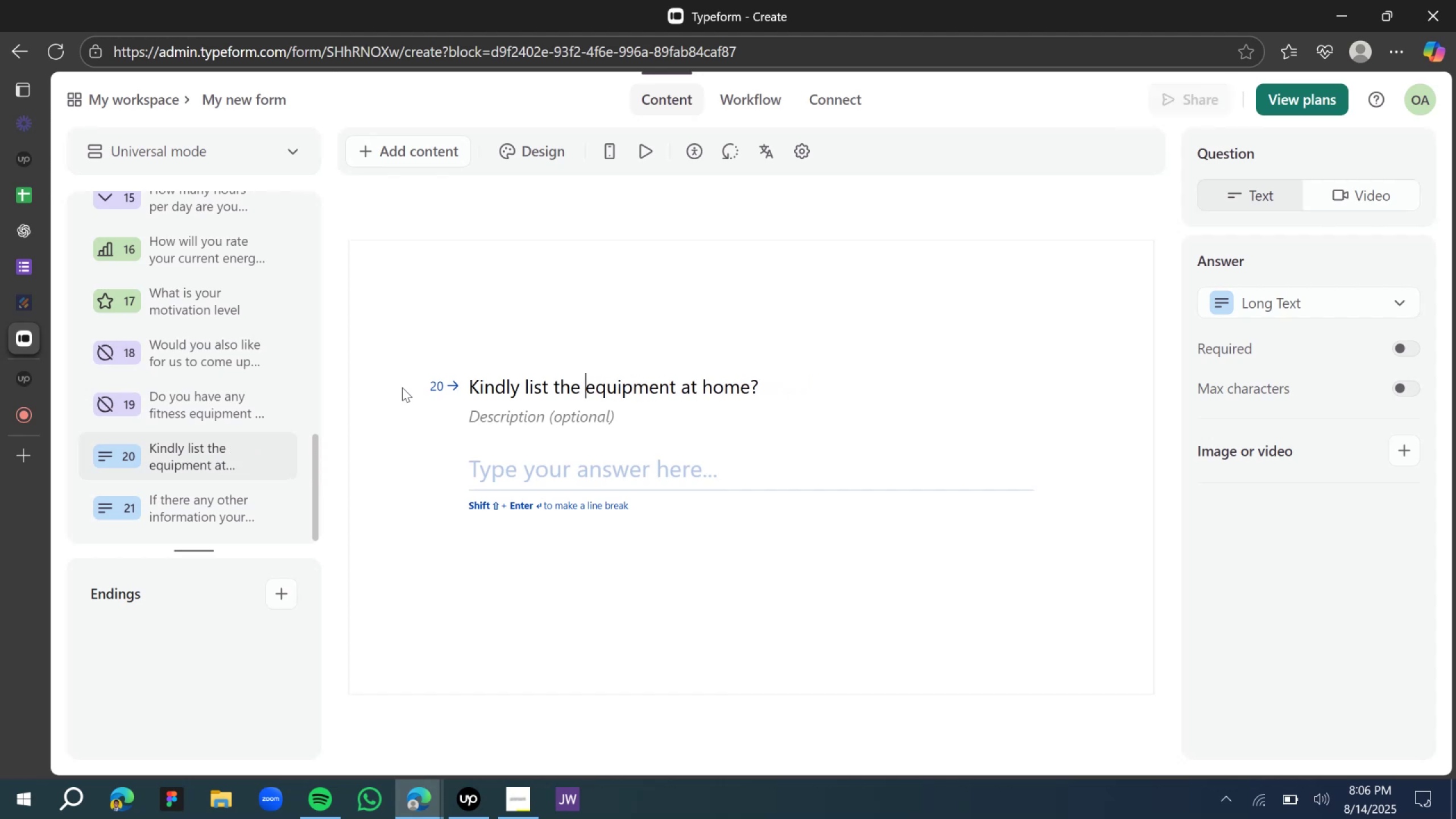 
hold_key(key=ArrowRight, duration=1.1)
 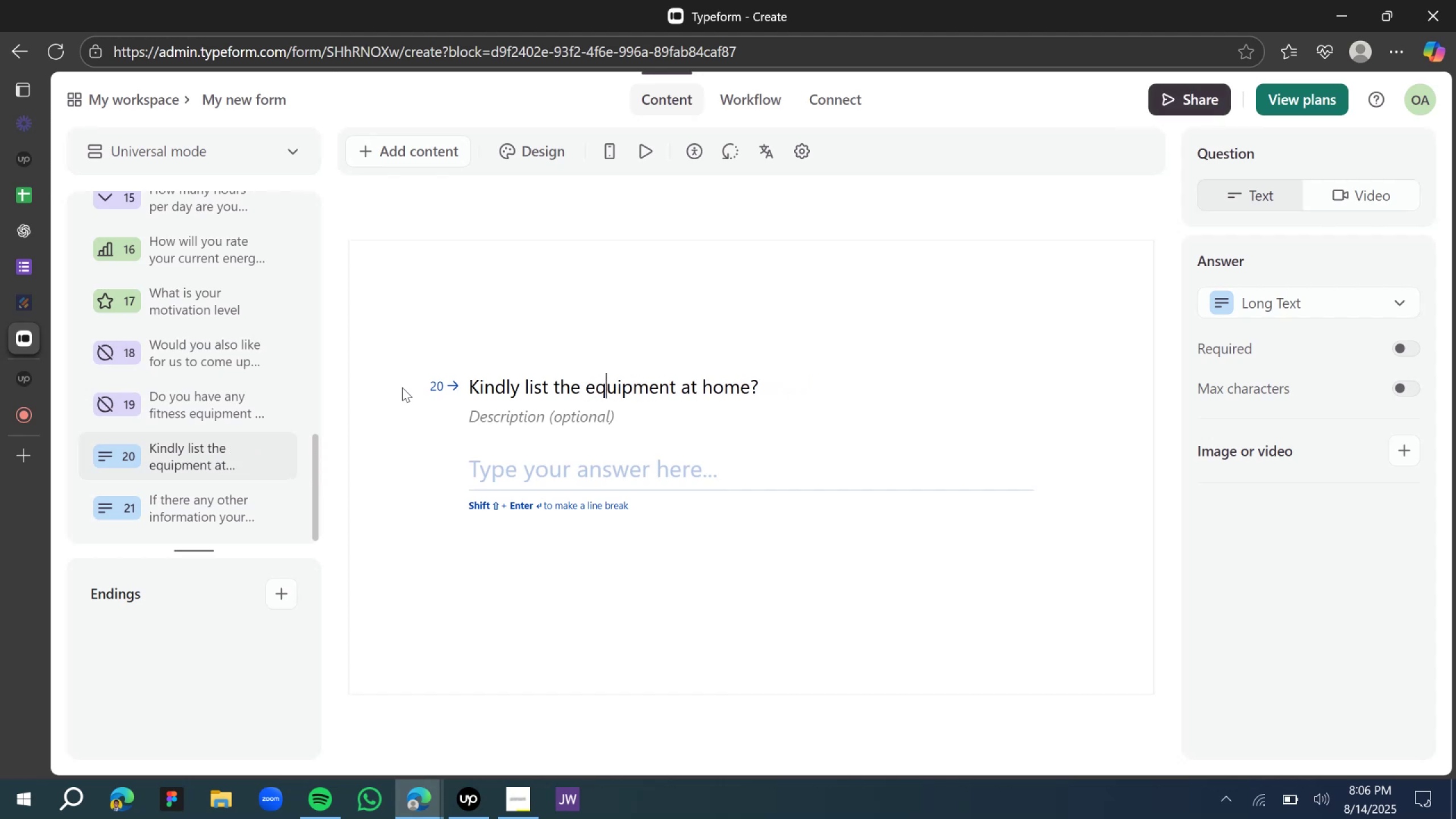 
key(ArrowRight)
 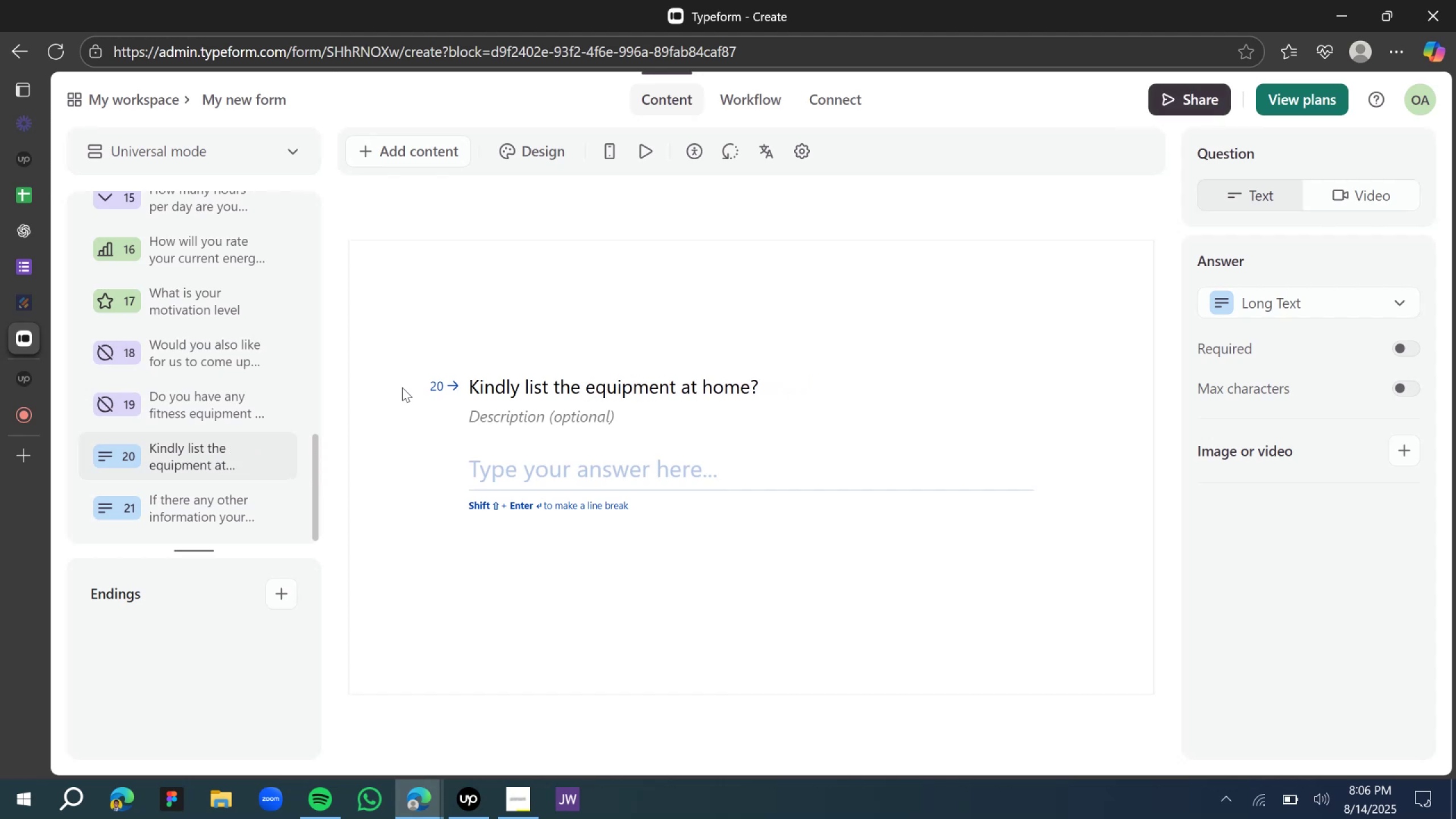 
key(Backspace)
key(Backspace)
key(Backspace)
key(Backspace)
type([Delete])
key(Backspace)
key(Backspace)
key(Backspace)
type(where)
 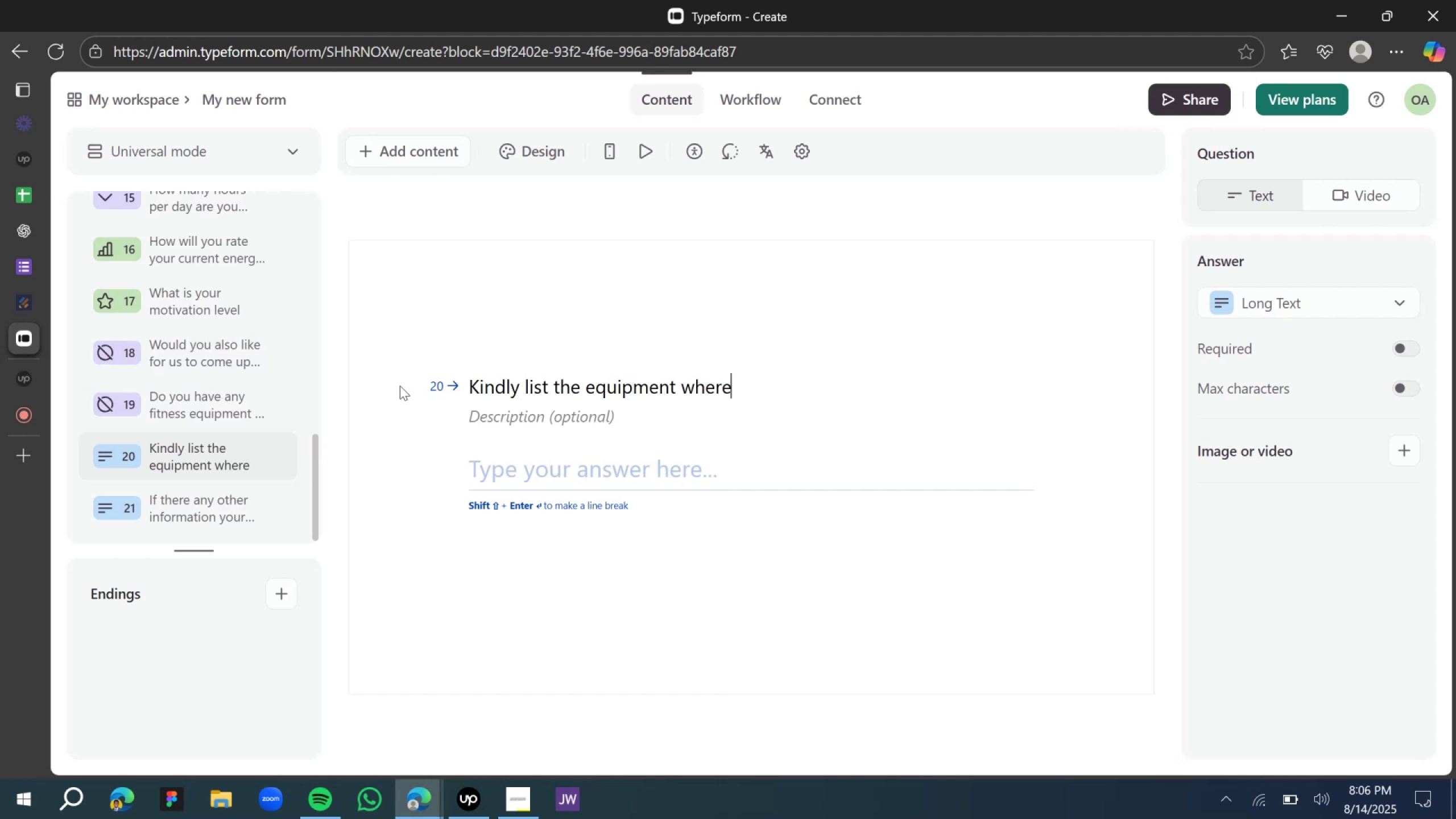 
wait(6.2)
 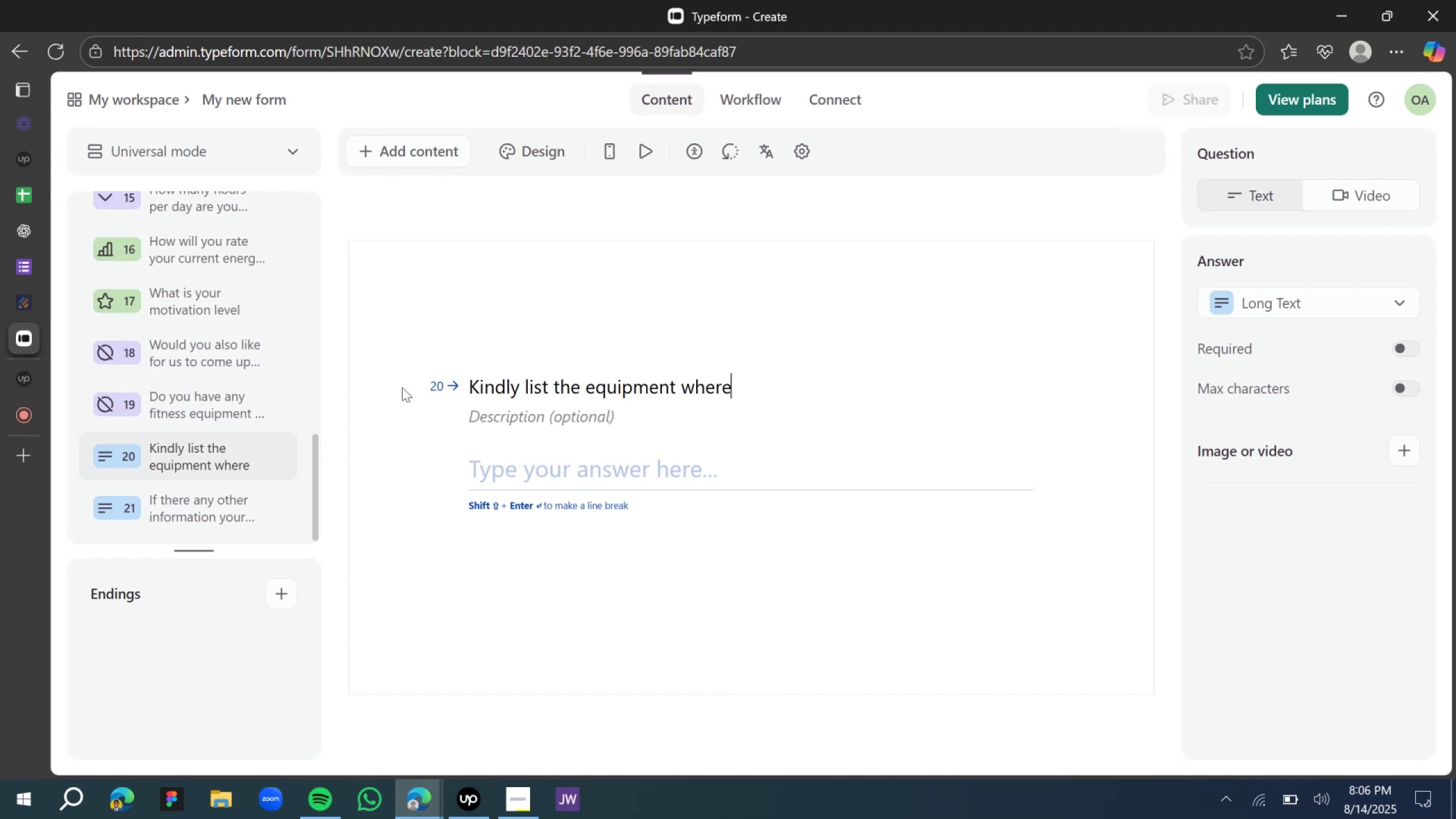 
left_click([198, 412])
 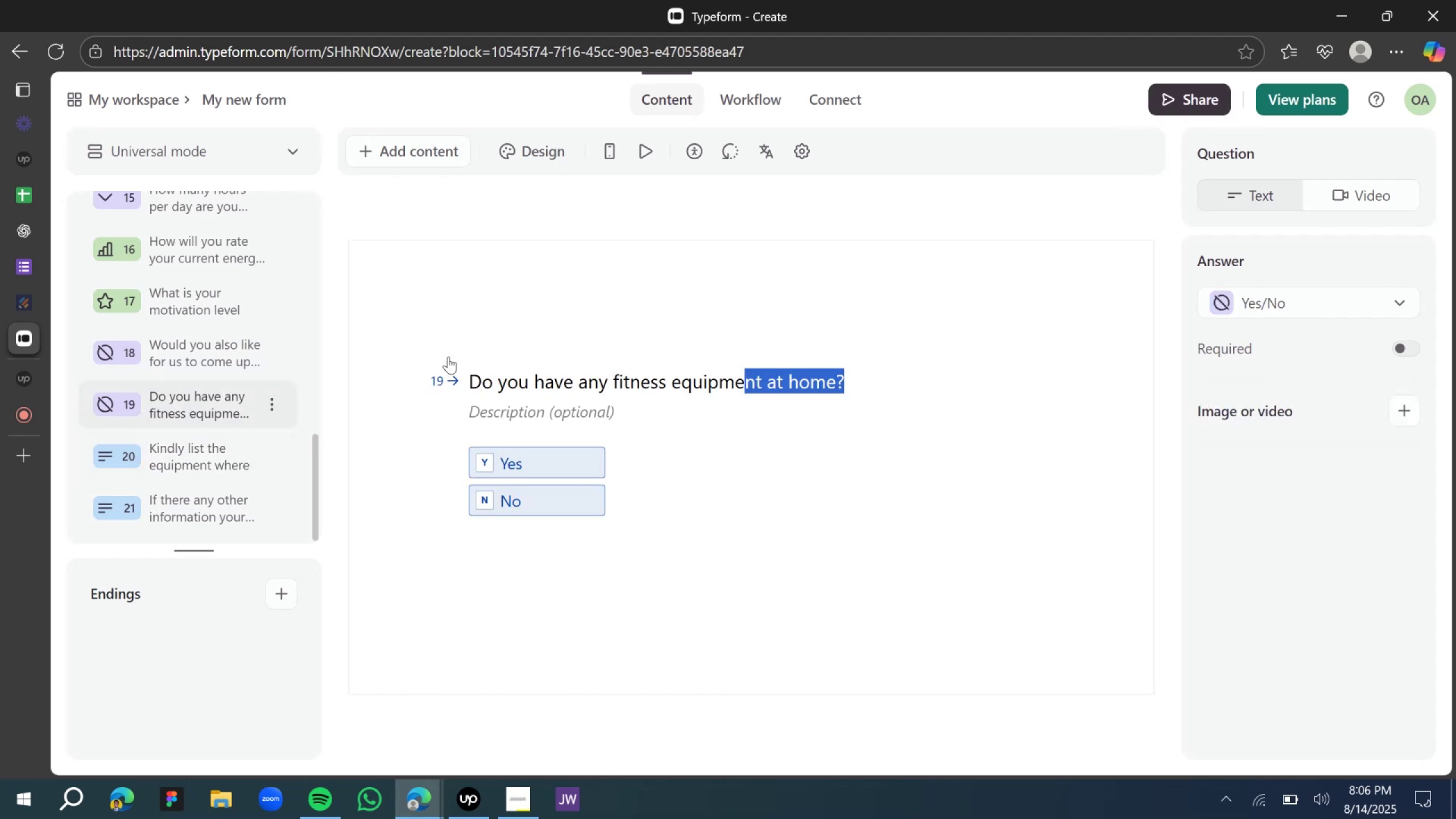 
left_click([574, 344])
 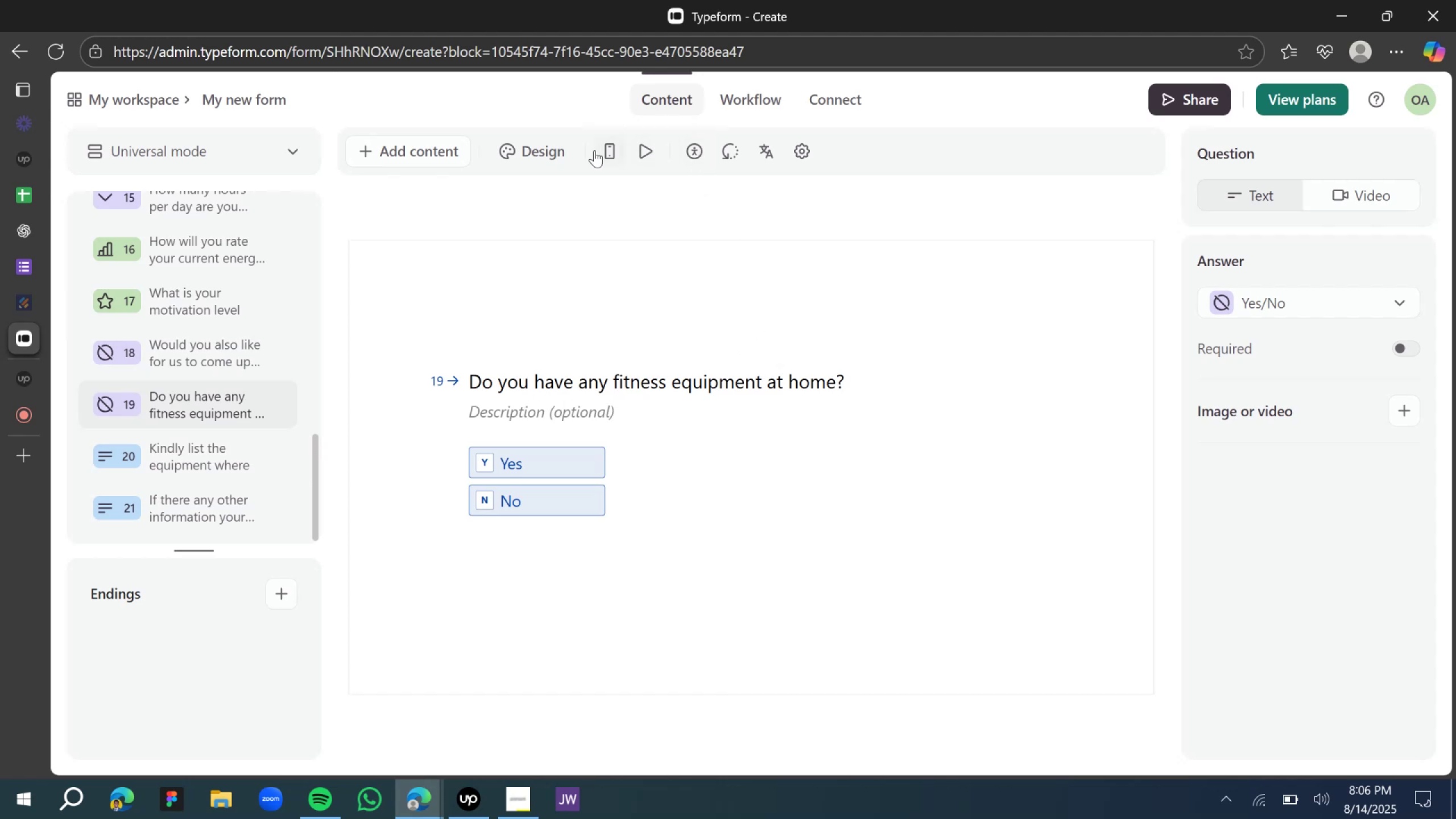 
wait(5.55)
 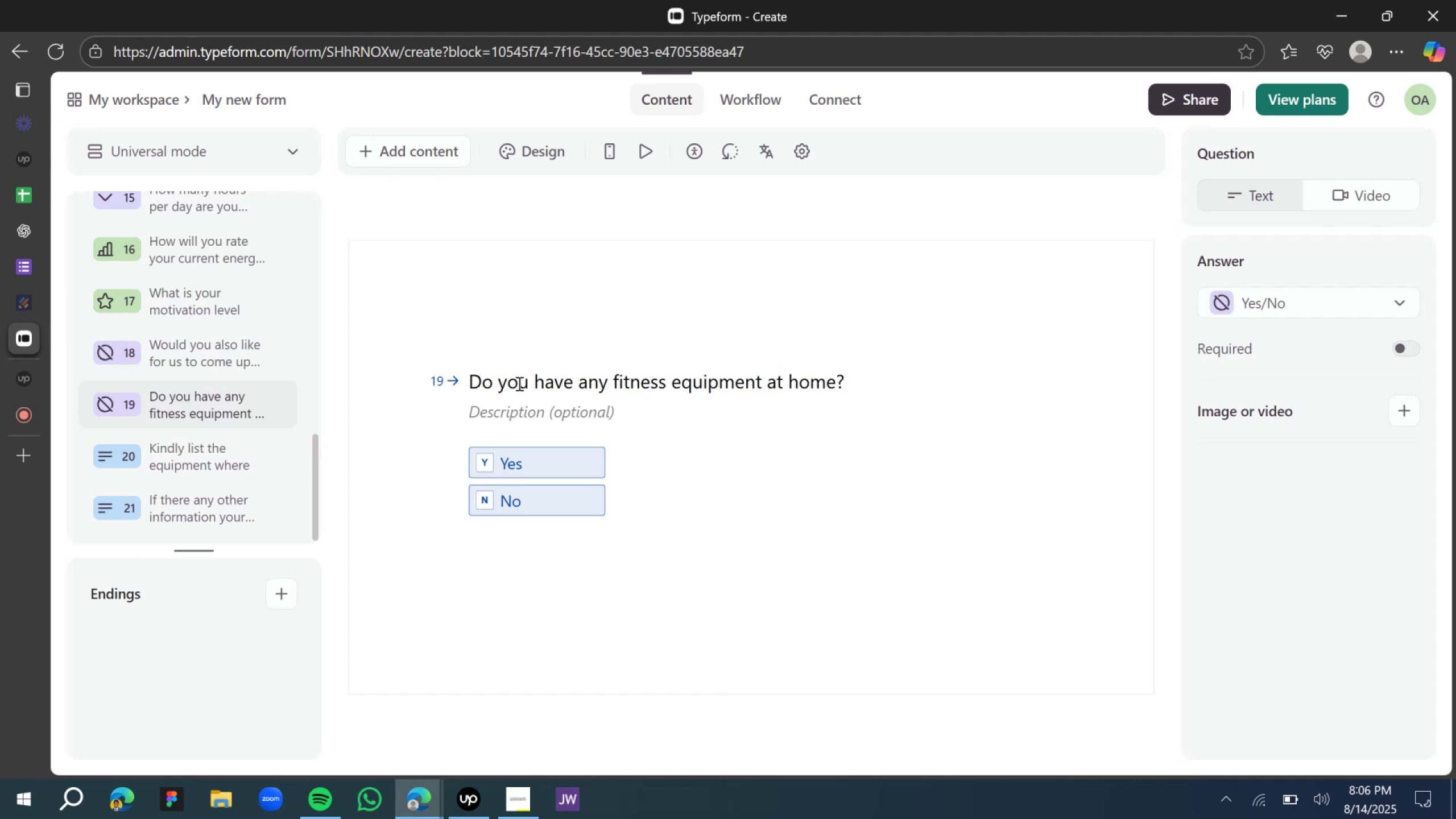 
left_click([767, 109])
 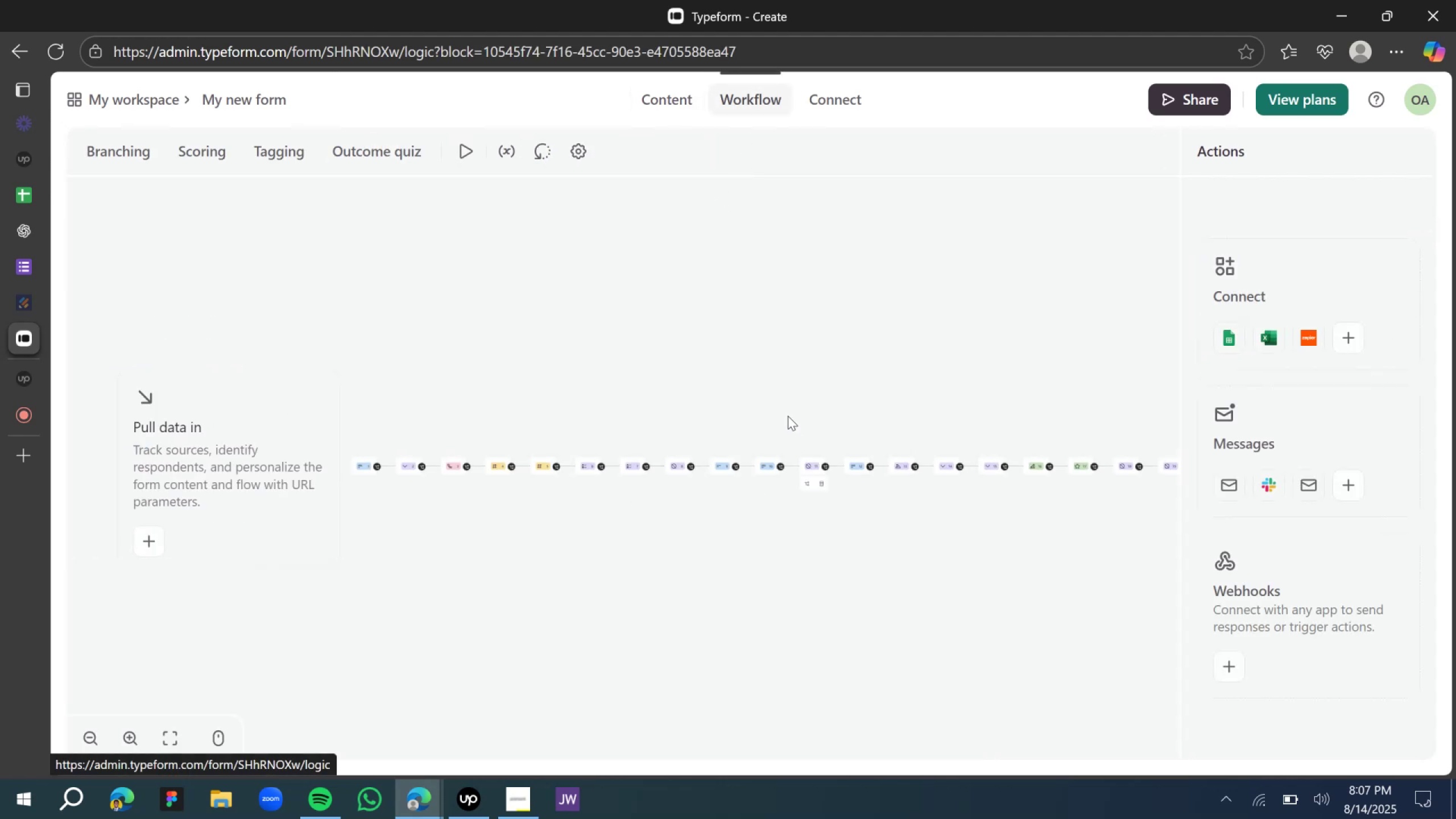 
wait(5.01)
 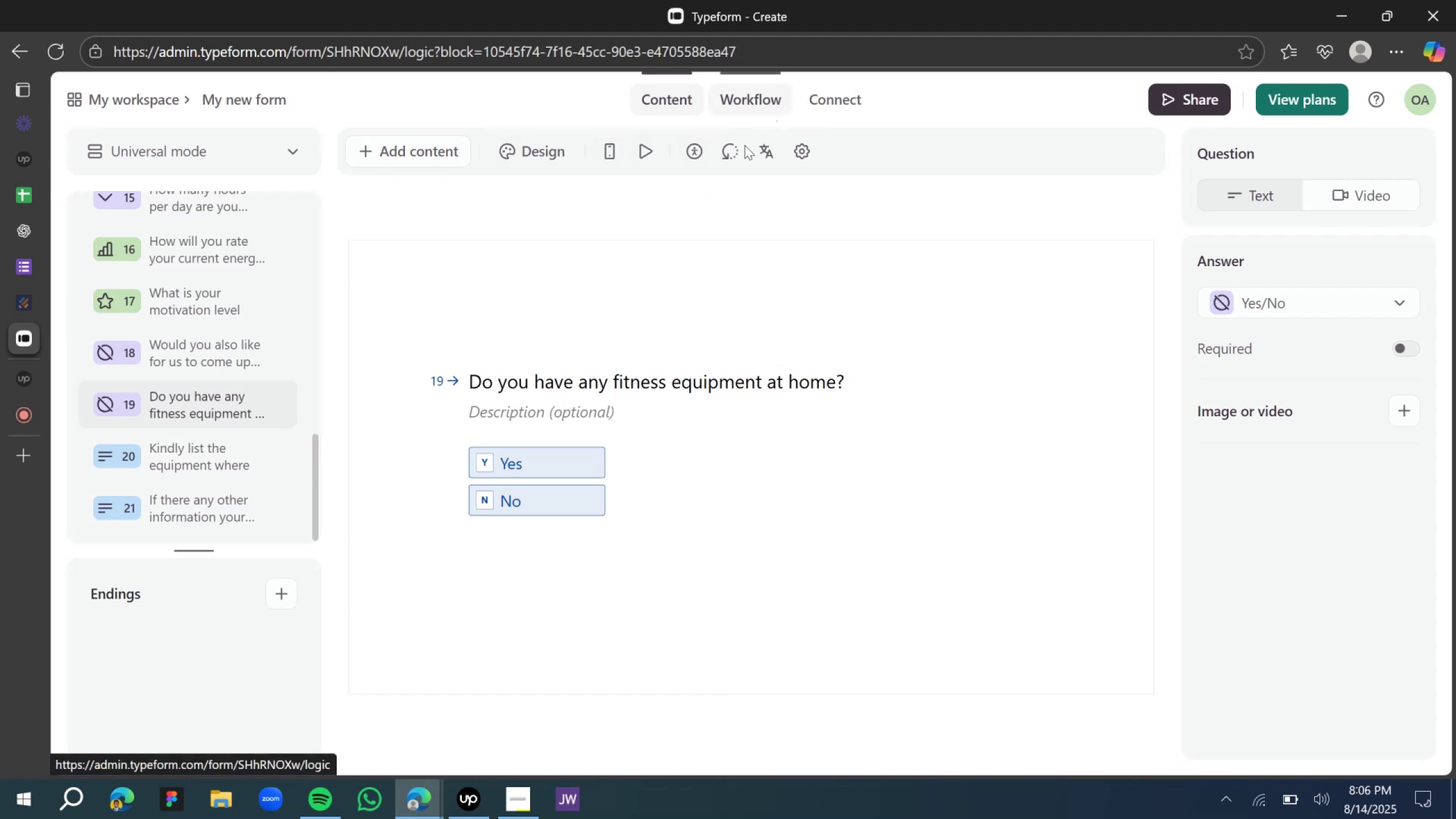 
hold_key(key=ShiftLeft, duration=0.72)
scroll: coordinate [476, 529], scroll_direction: down, amount: 2.0
 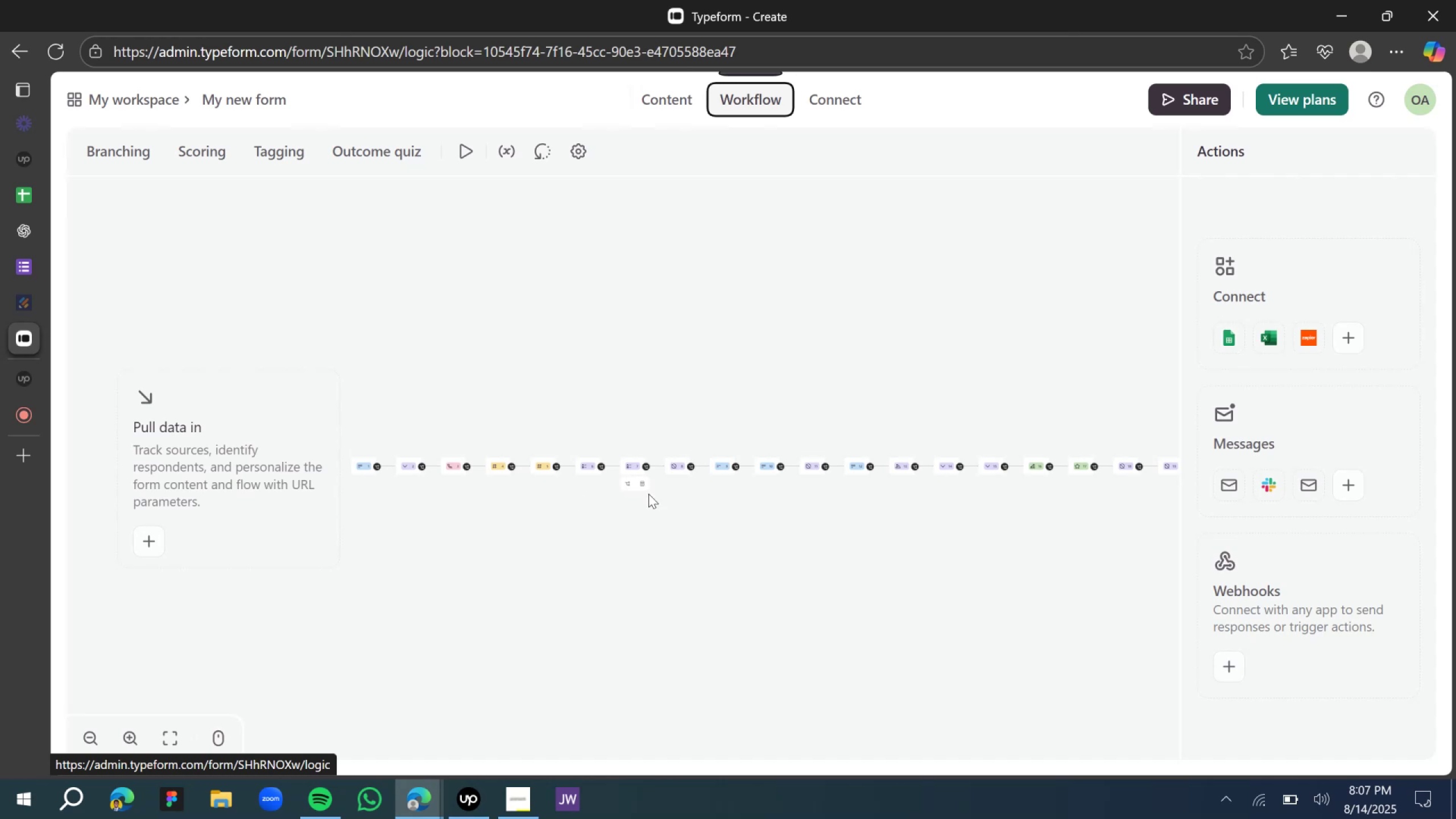 
left_click_drag(start_coordinate=[791, 538], to_coordinate=[563, 538])
 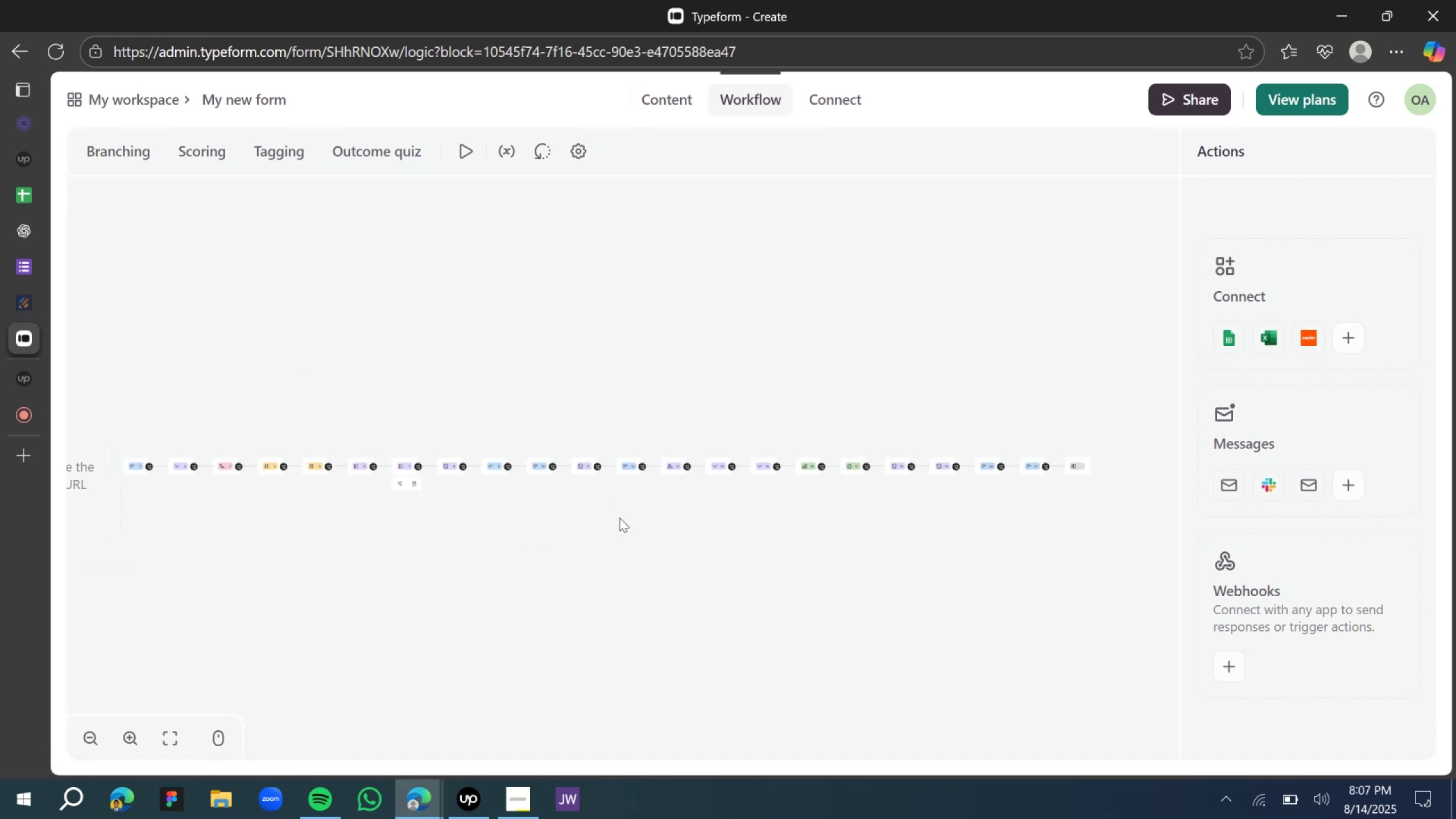 
left_click_drag(start_coordinate=[774, 530], to_coordinate=[648, 530])
 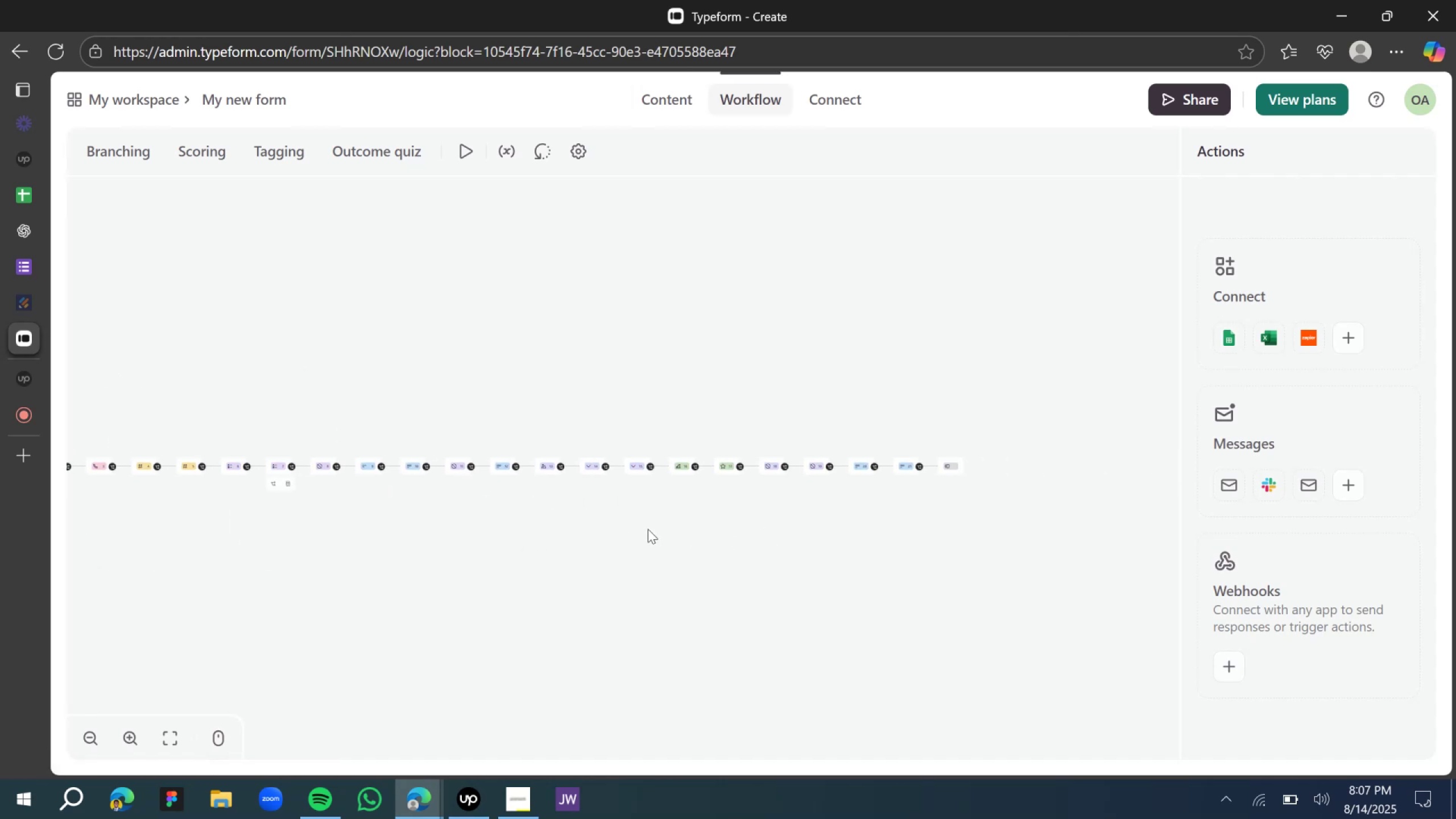 
hold_key(key=ControlLeft, duration=0.92)
scroll: coordinate [970, 500], scroll_direction: up, amount: 3.0
 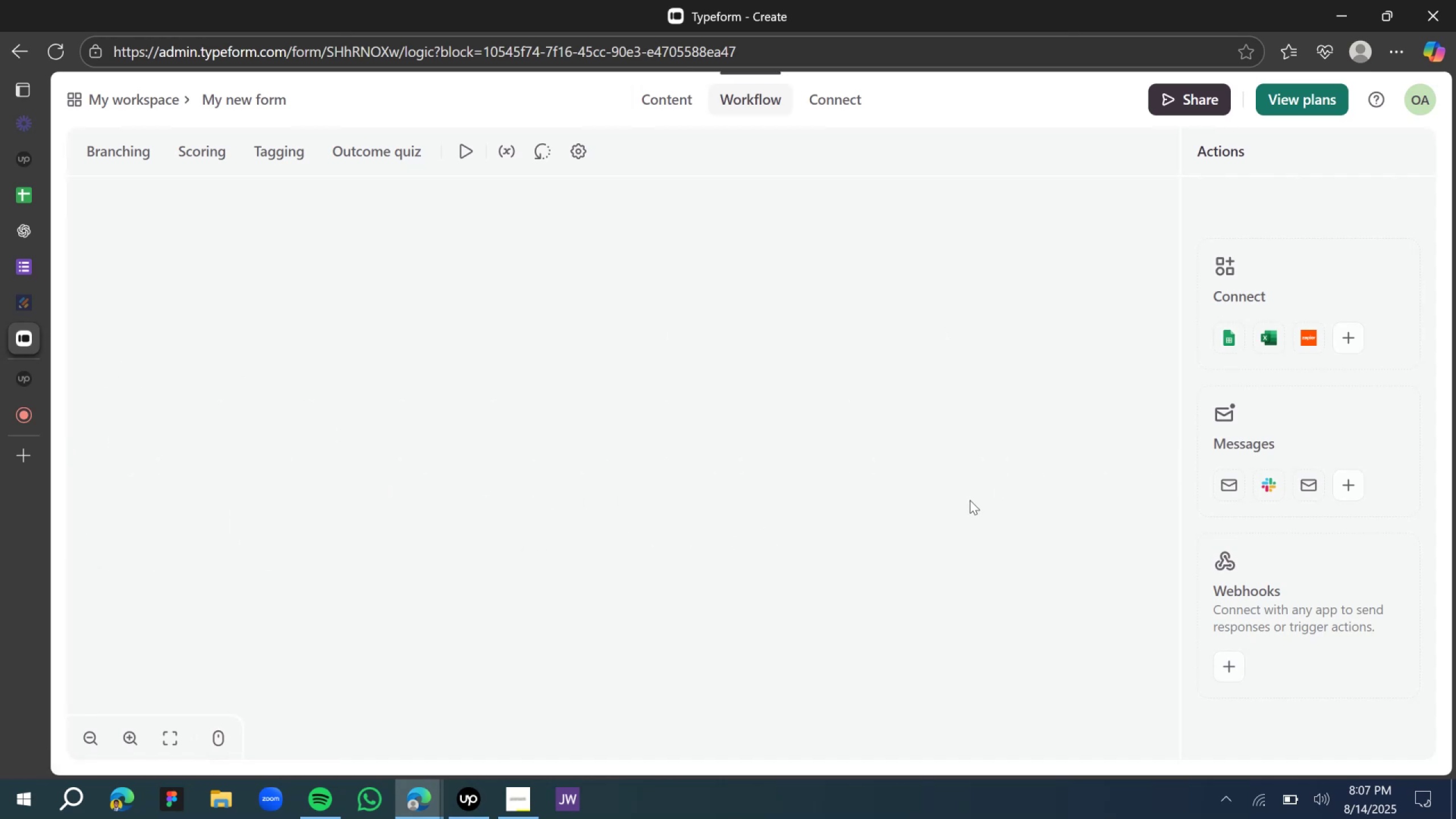 
hold_key(key=ControlLeft, duration=0.78)
scroll: coordinate [702, 490], scroll_direction: down, amount: 3.0
 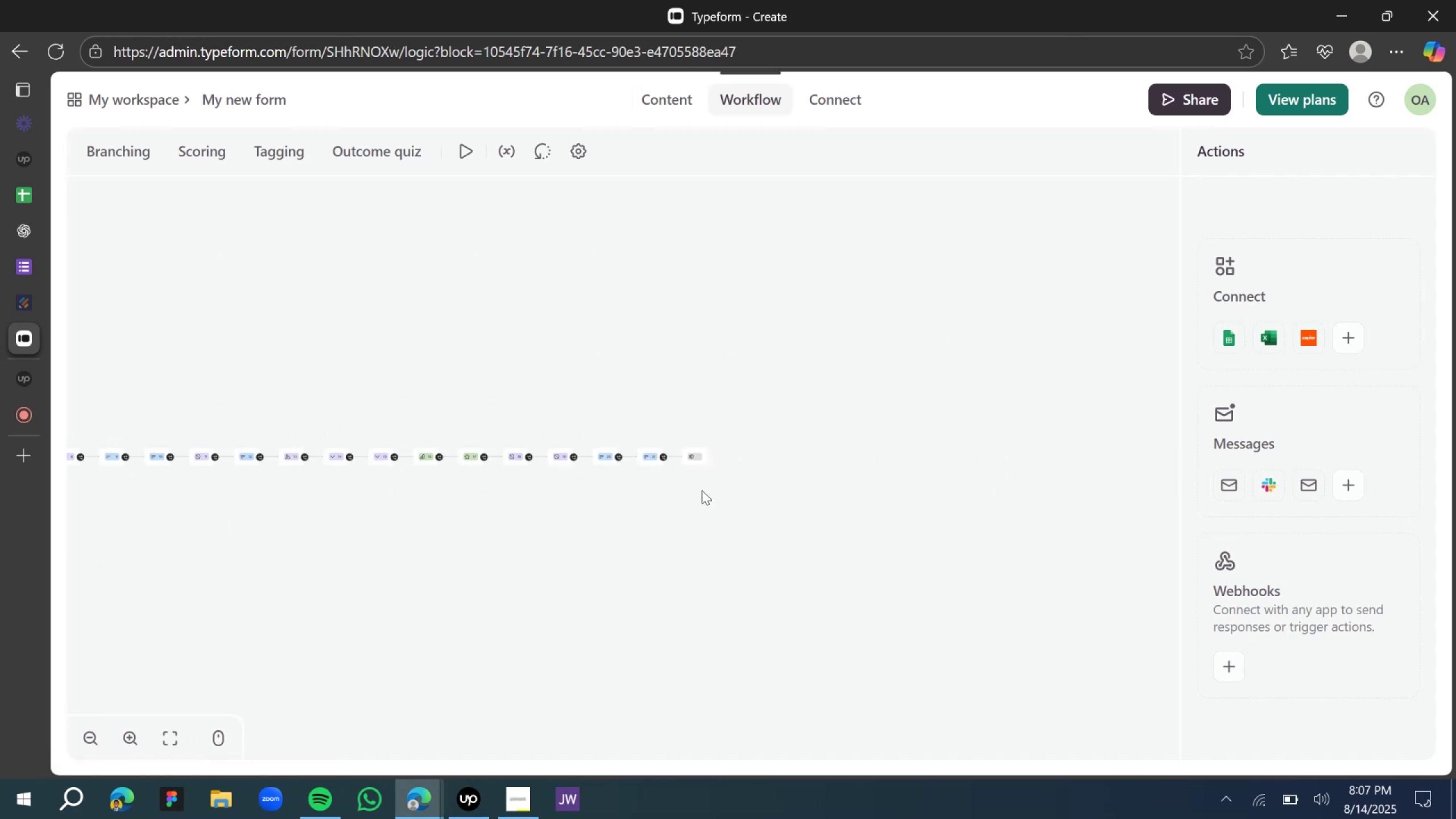 
hold_key(key=ControlLeft, duration=0.51)
scroll: coordinate [698, 479], scroll_direction: up, amount: 10.0
 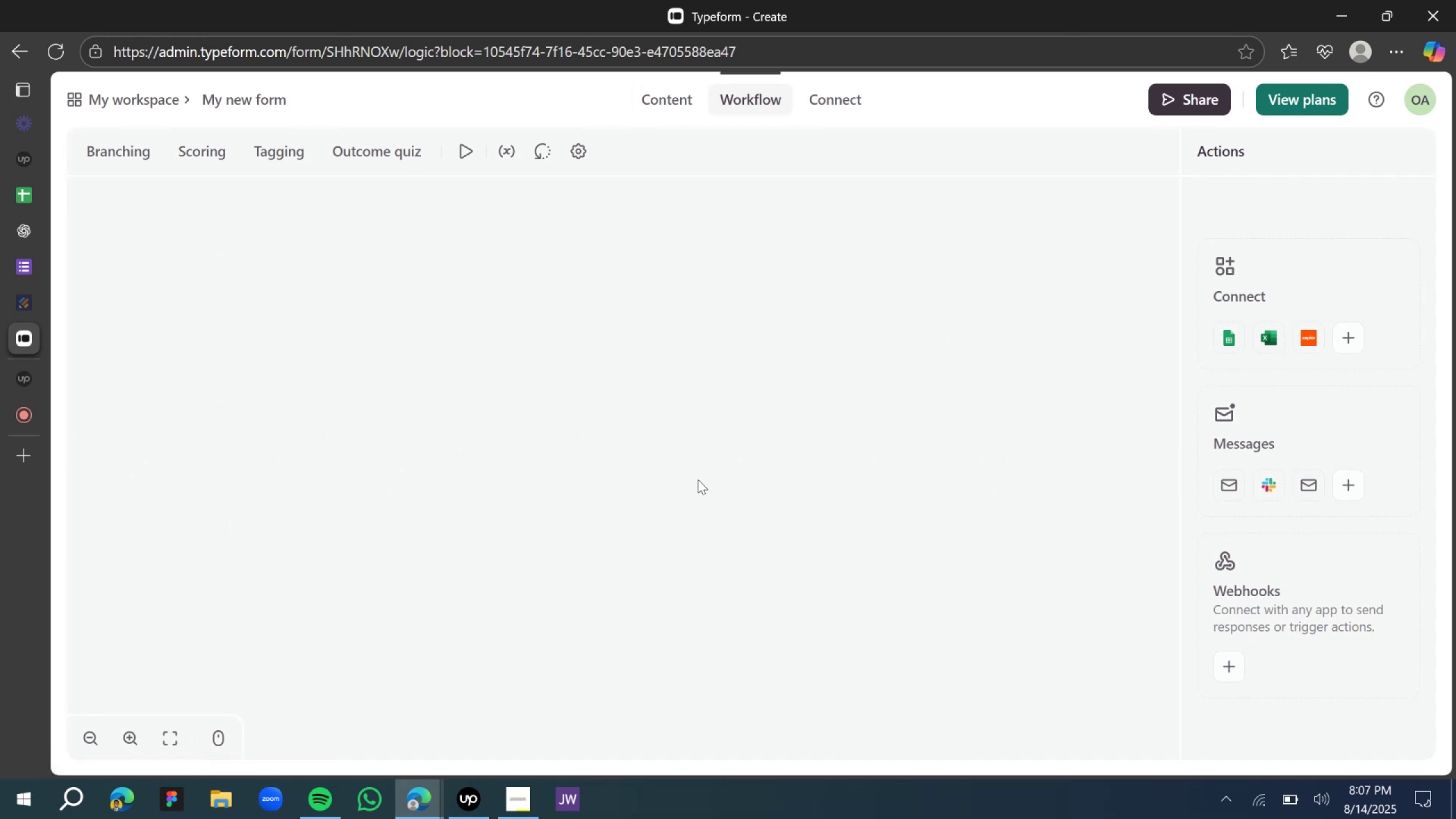 
left_click_drag(start_coordinate=[645, 466], to_coordinate=[840, 695])
 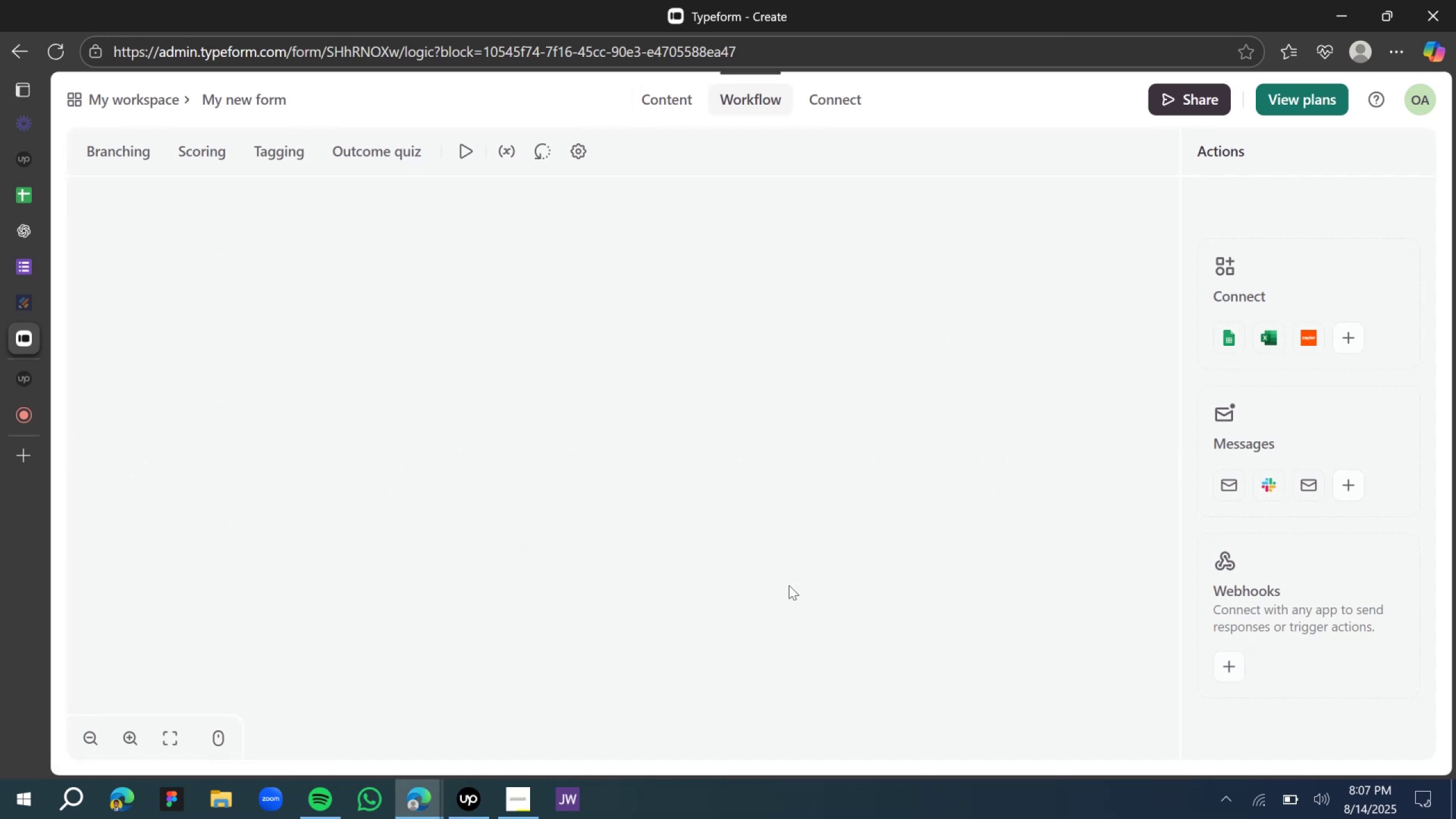 
hold_key(key=ControlLeft, duration=0.43)
scroll: coordinate [768, 486], scroll_direction: down, amount: 2.0
 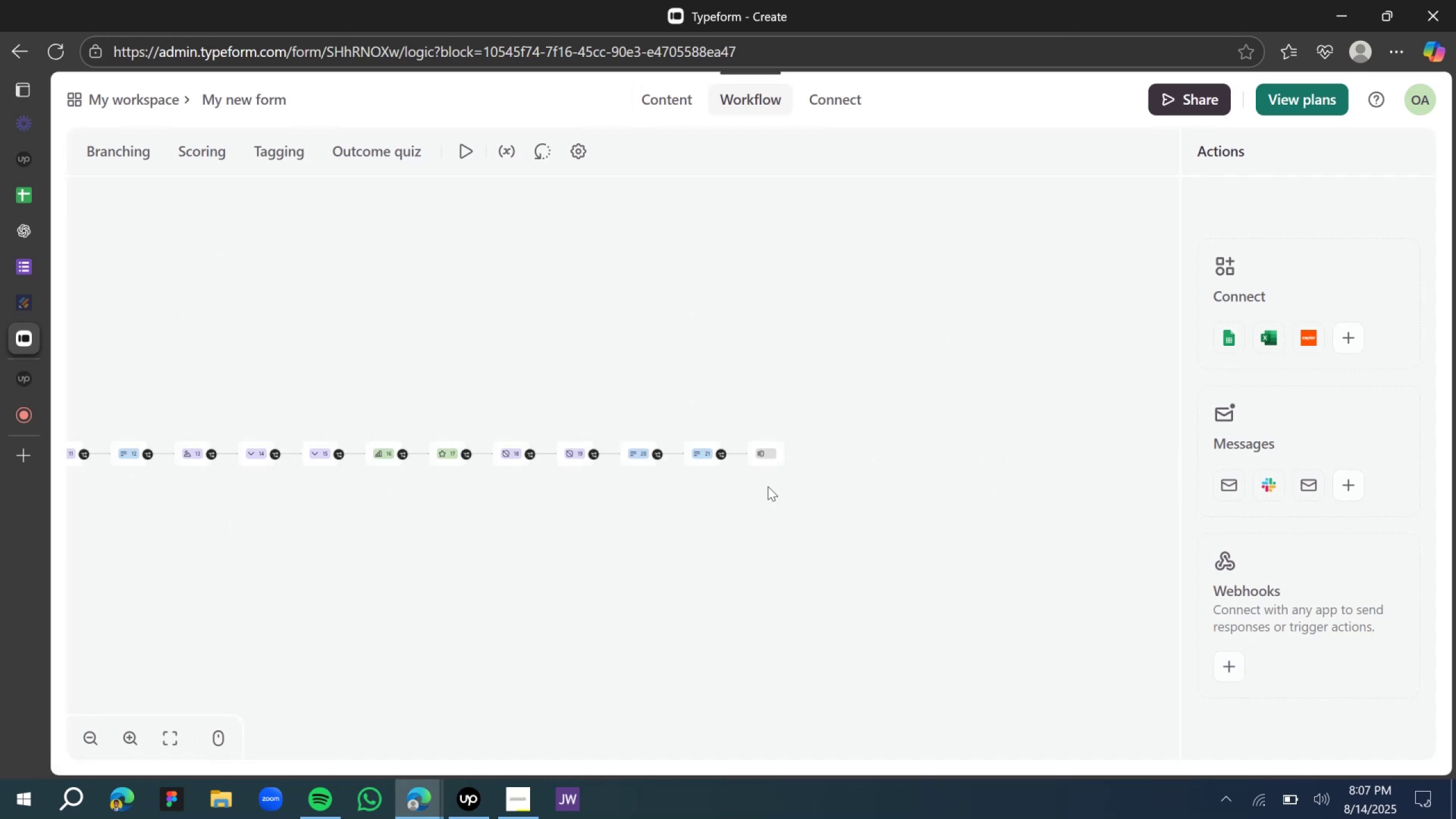 
hold_key(key=ControlLeft, duration=0.79)
scroll: coordinate [708, 465], scroll_direction: up, amount: 1.0
 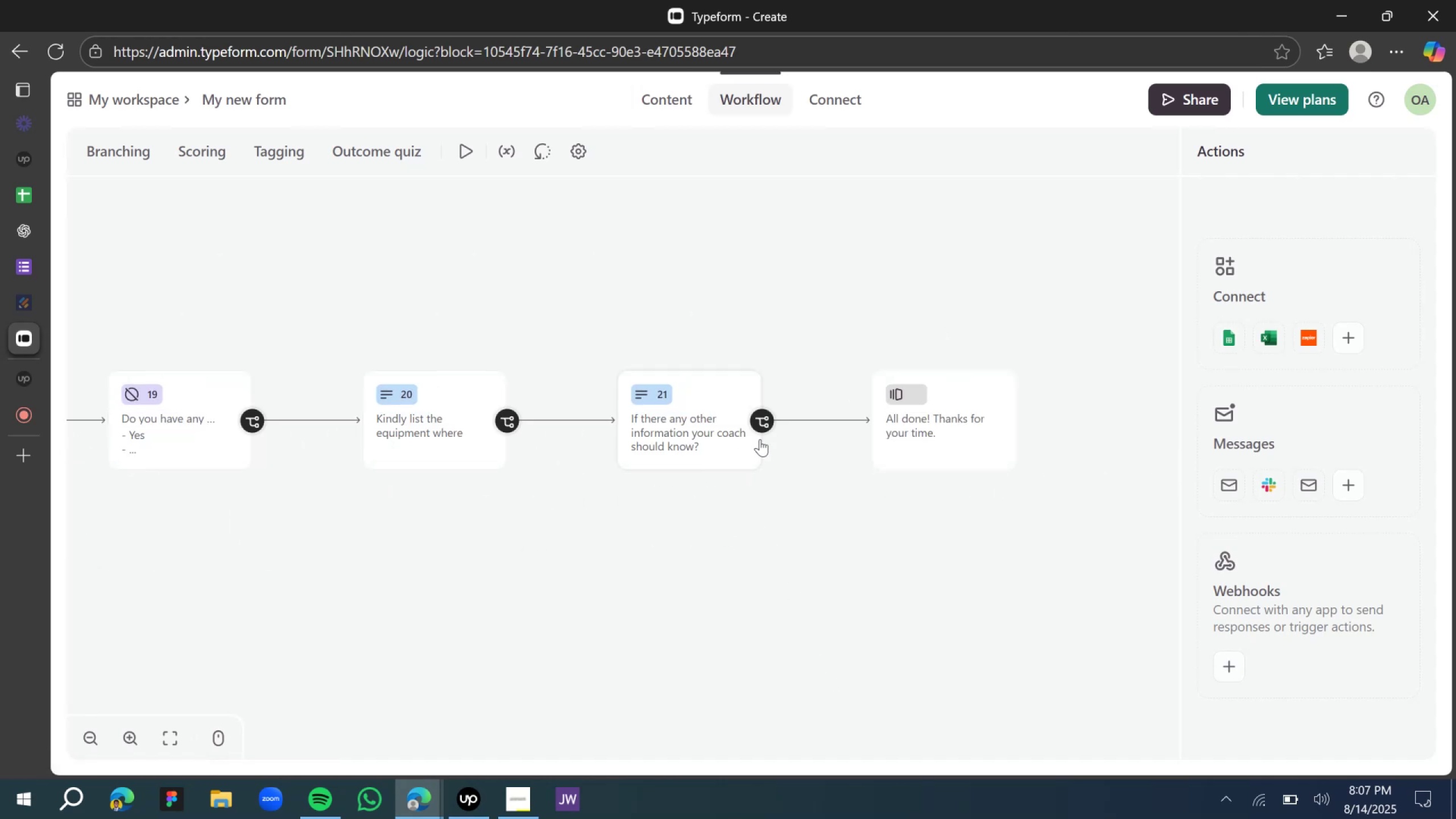 
left_click_drag(start_coordinate=[788, 471], to_coordinate=[739, 479])
 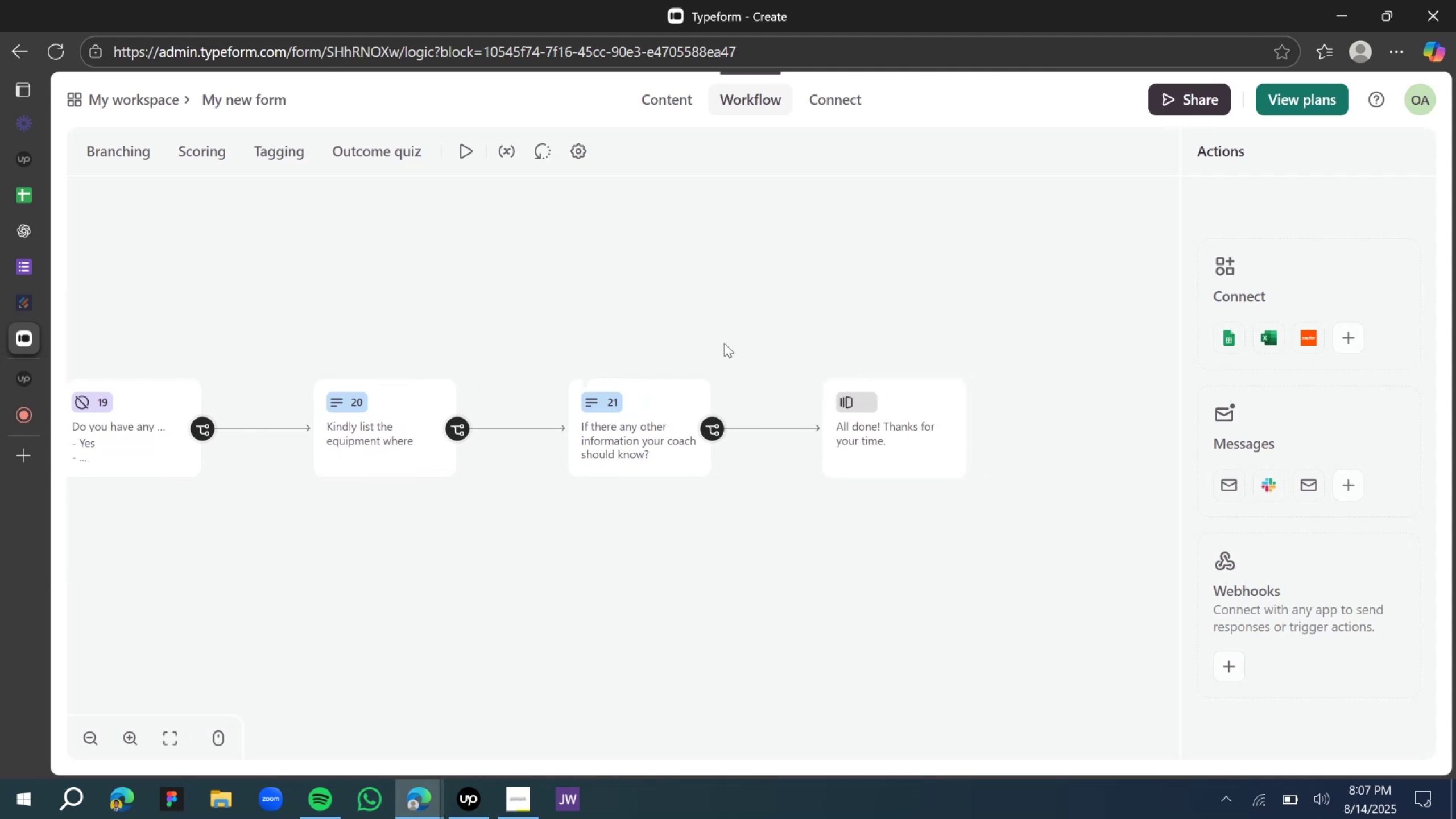 
hold_key(key=ControlLeft, duration=0.7)
scroll: coordinate [342, 420], scroll_direction: up, amount: 1.0
 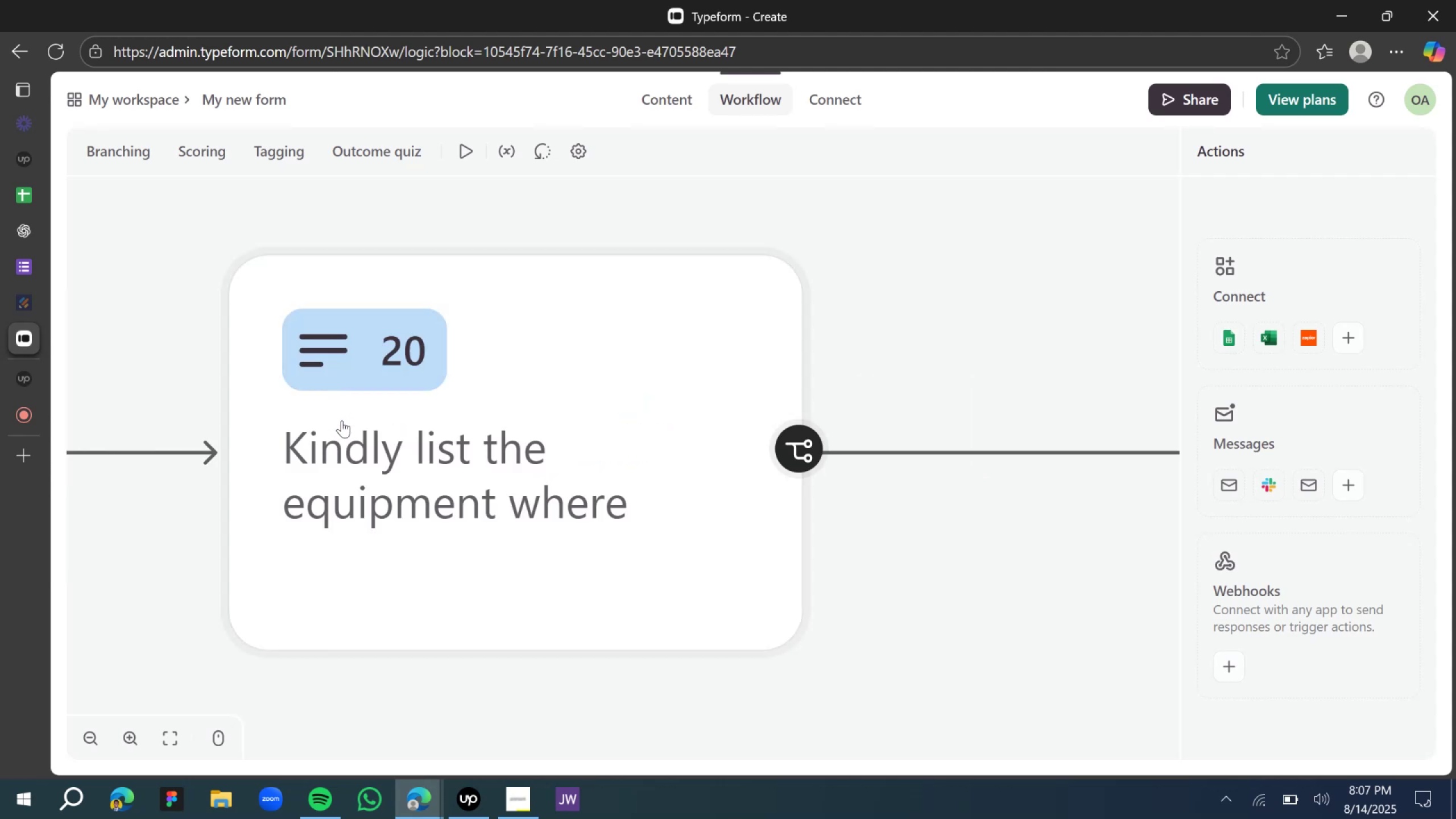 
hold_key(key=ControlLeft, duration=0.39)
scroll: coordinate [342, 420], scroll_direction: down, amount: 1.0
 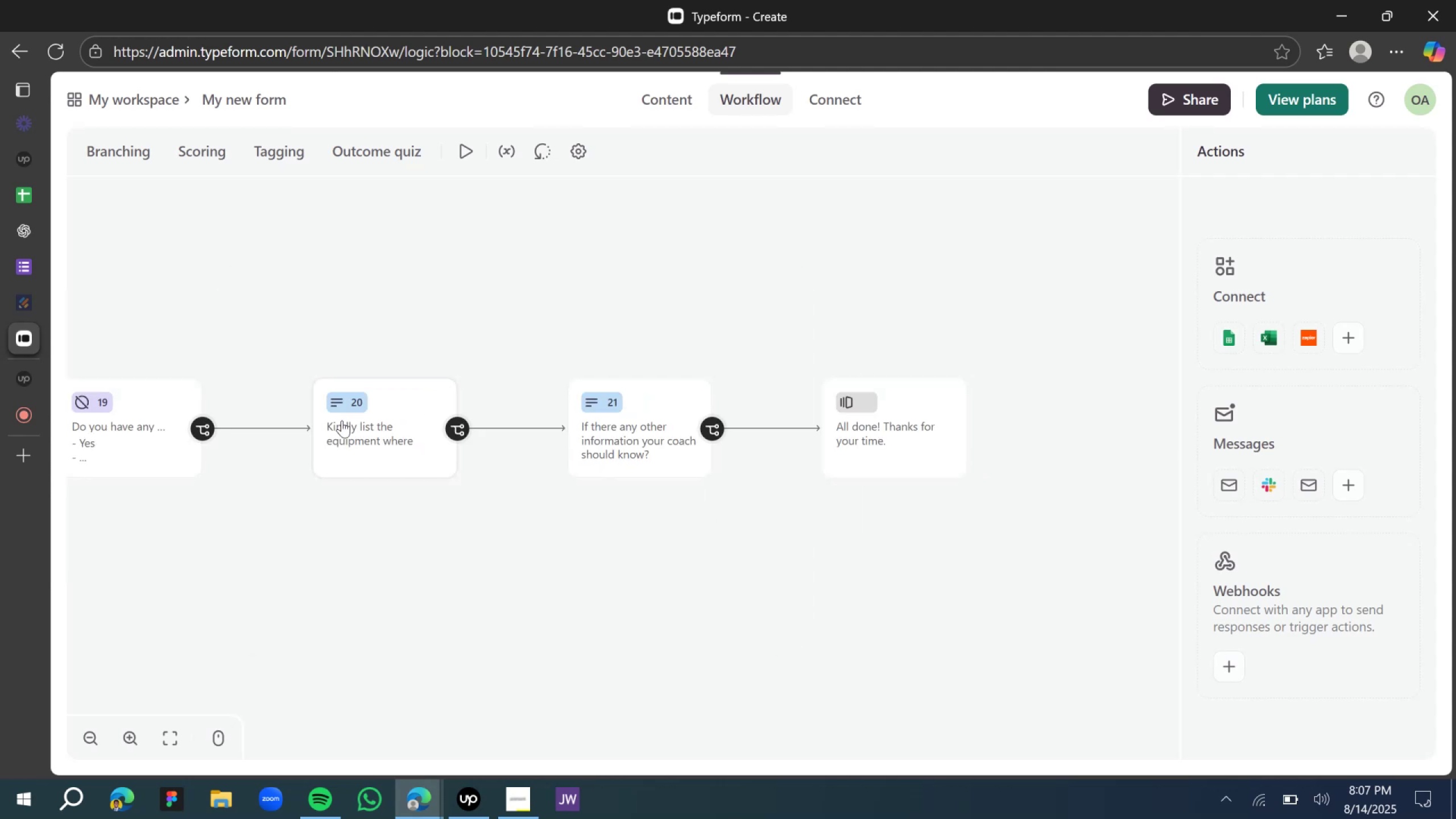 
hold_key(key=ShiftLeft, duration=0.56)
scroll: coordinate [342, 420], scroll_direction: up, amount: 3.0
 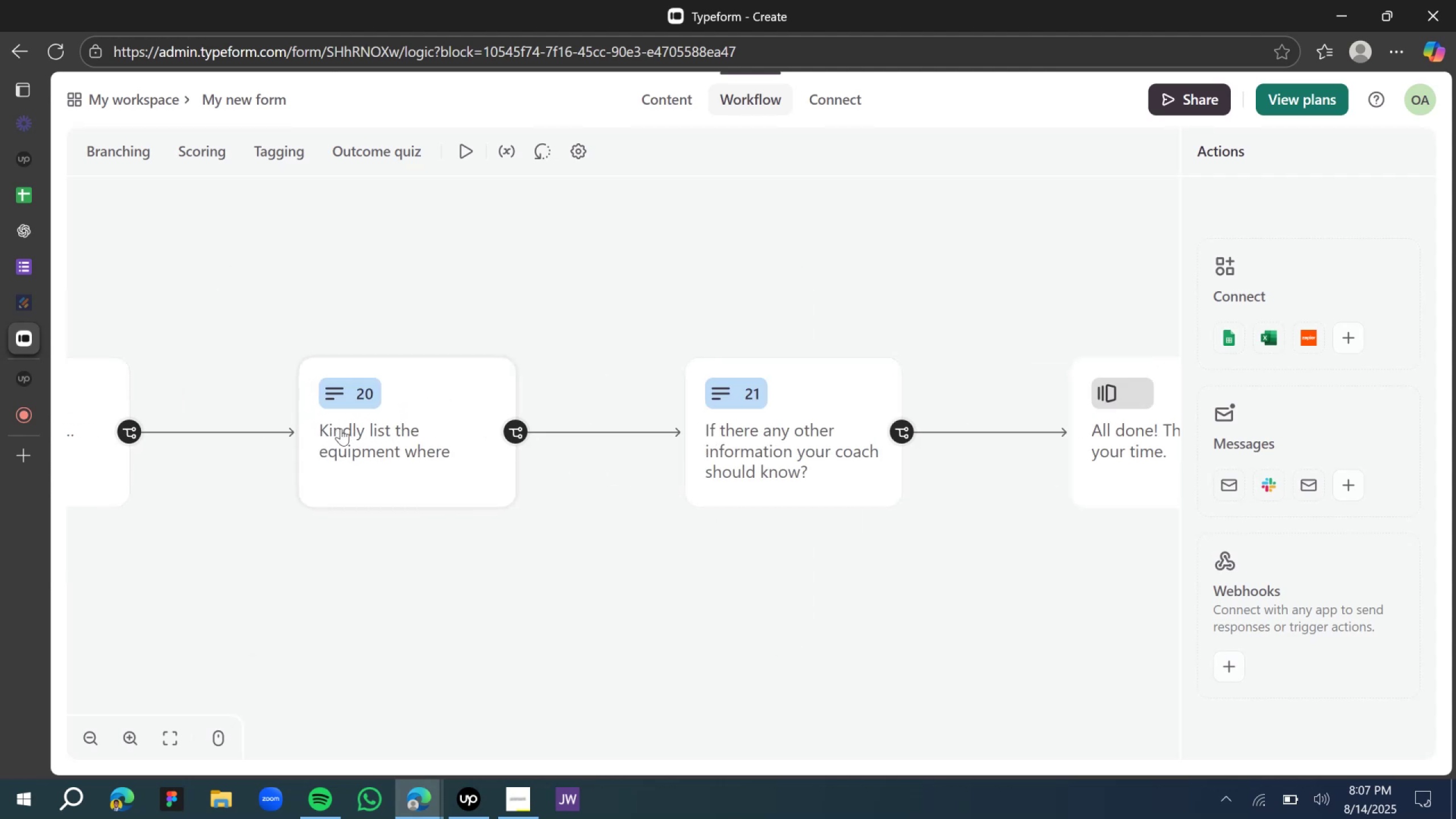 
left_click_drag(start_coordinate=[251, 516], to_coordinate=[573, 540])
 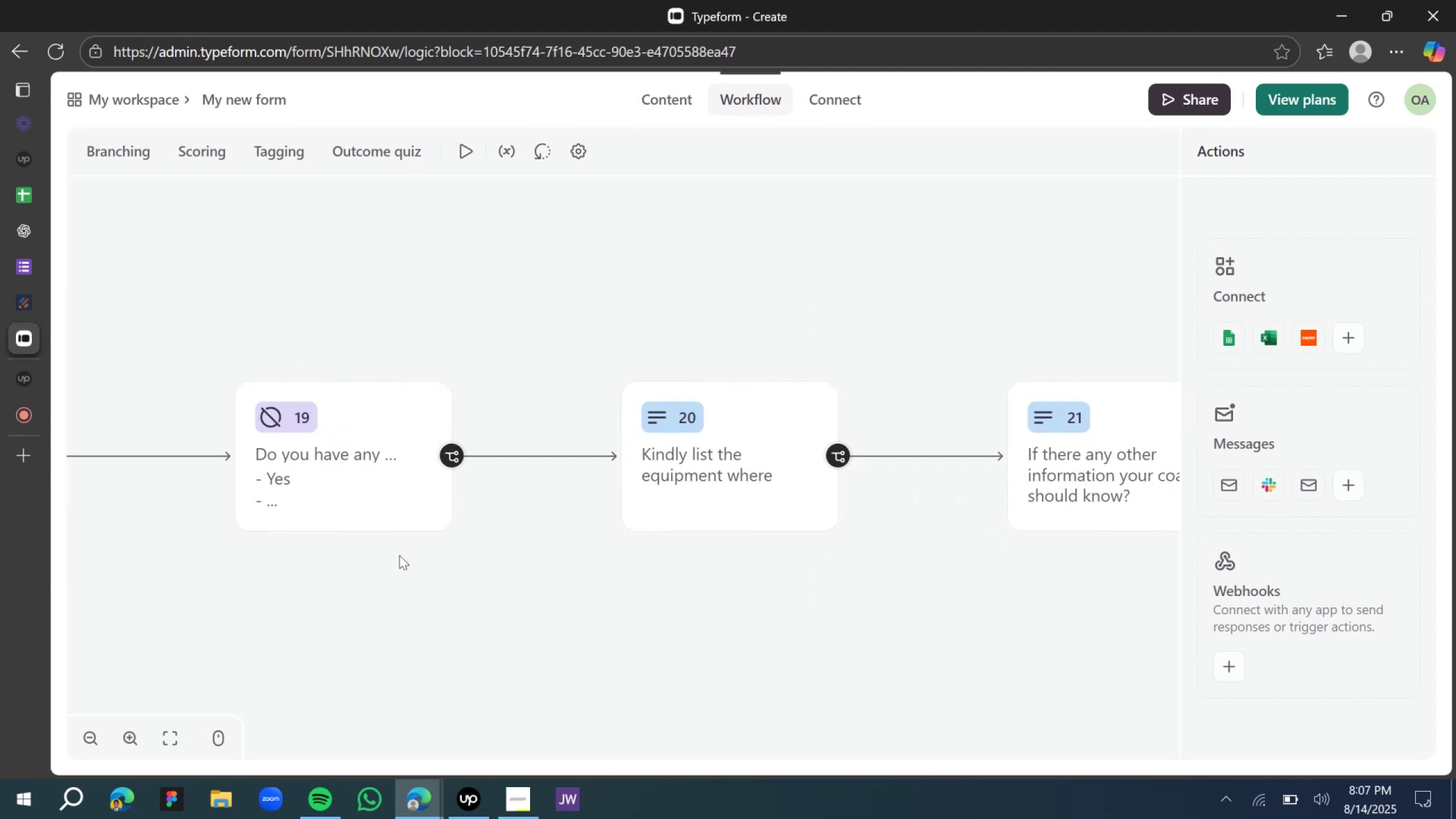 
left_click_drag(start_coordinate=[350, 585], to_coordinate=[465, 533])
 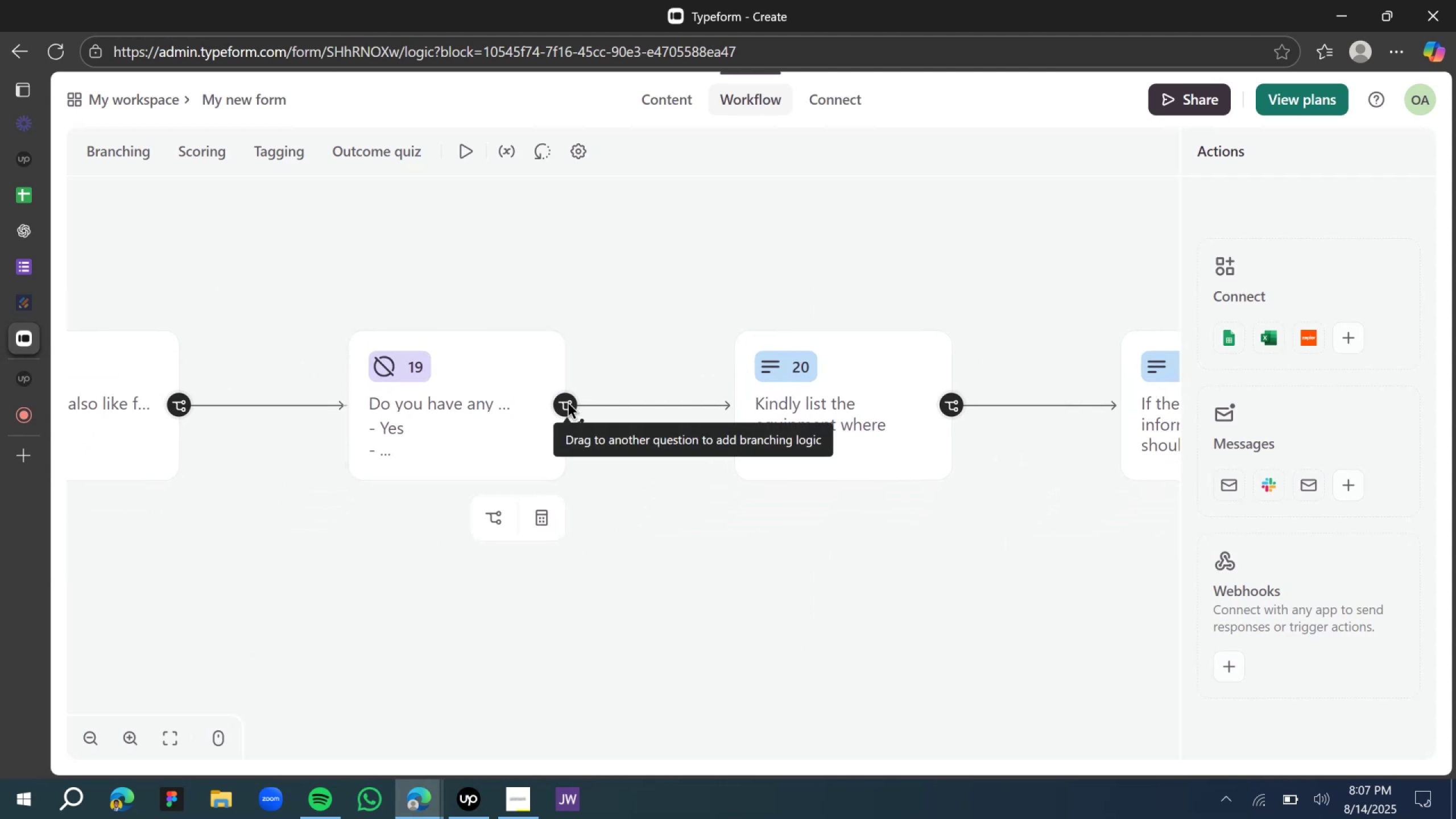 
left_click([566, 402])
 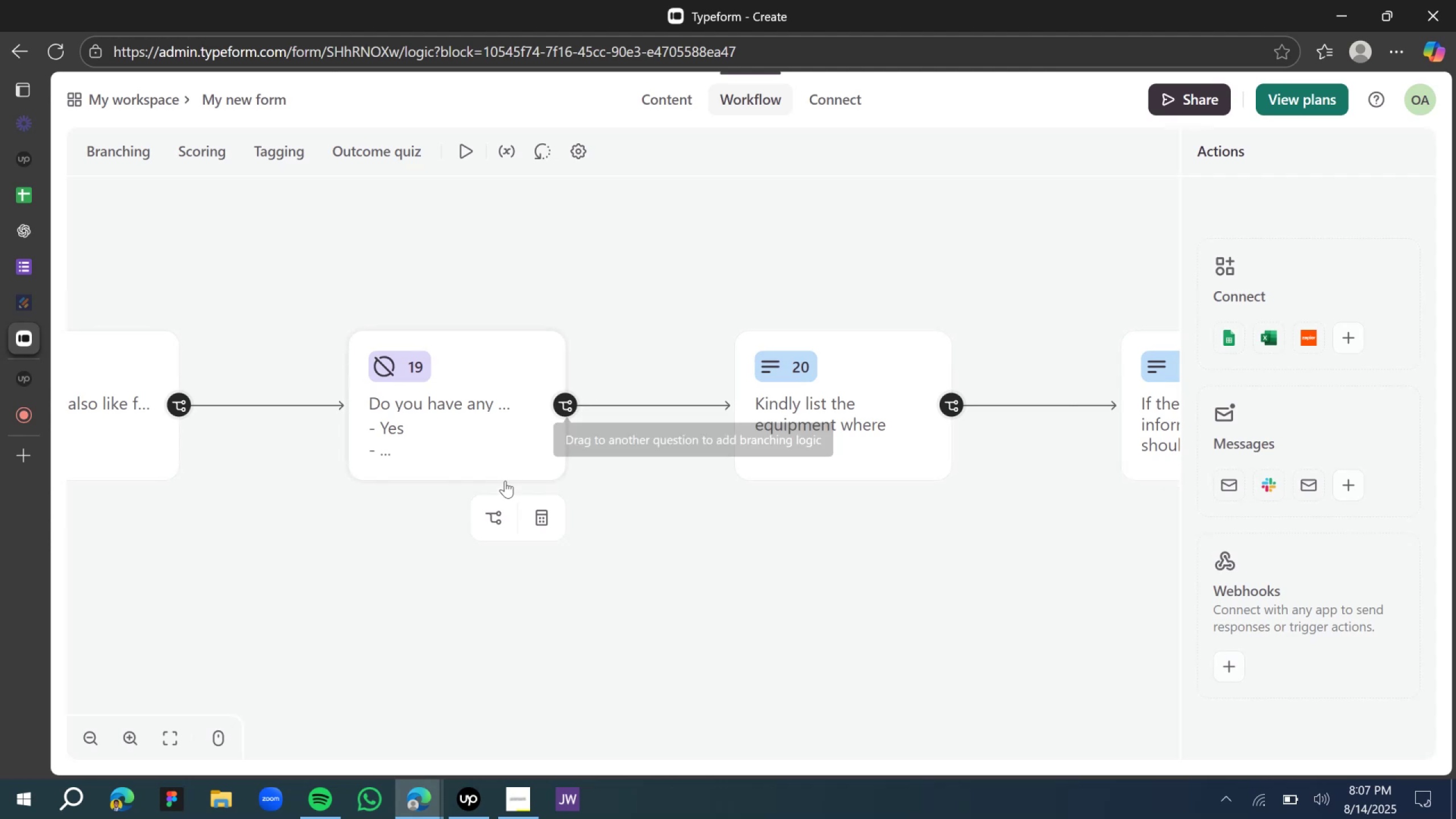 
left_click([493, 515])
 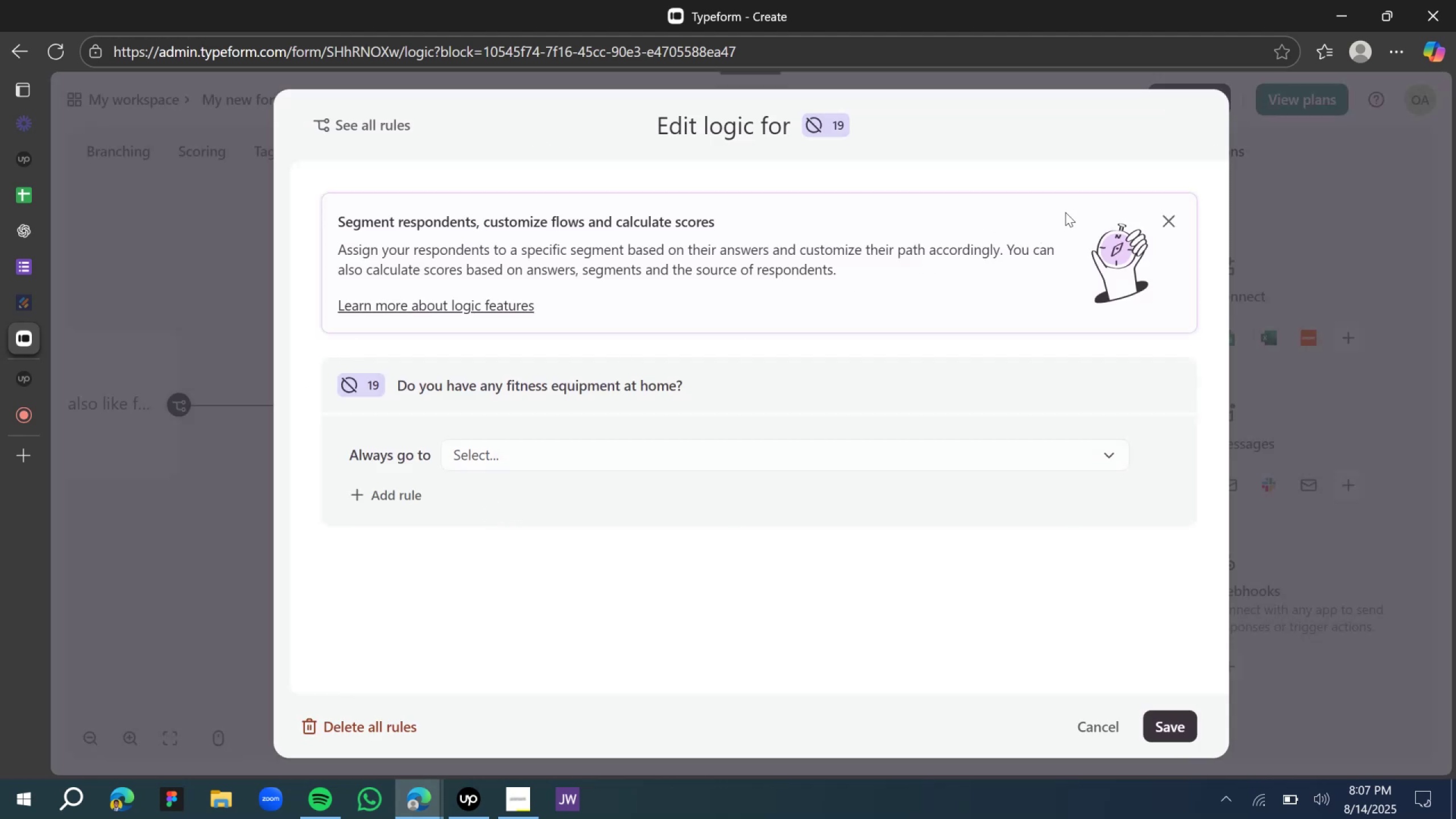 
left_click([1172, 222])
 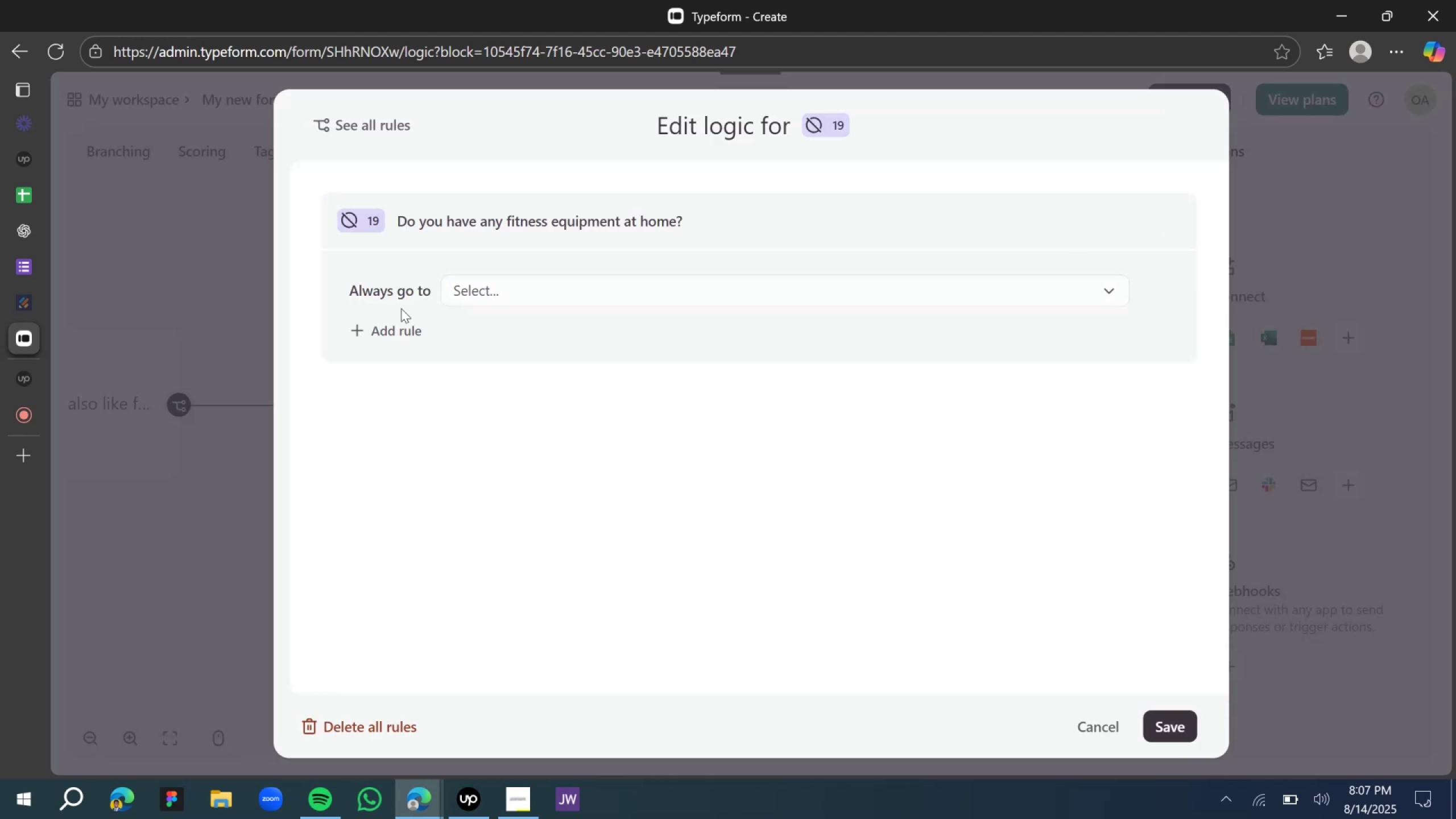 
left_click([466, 293])
 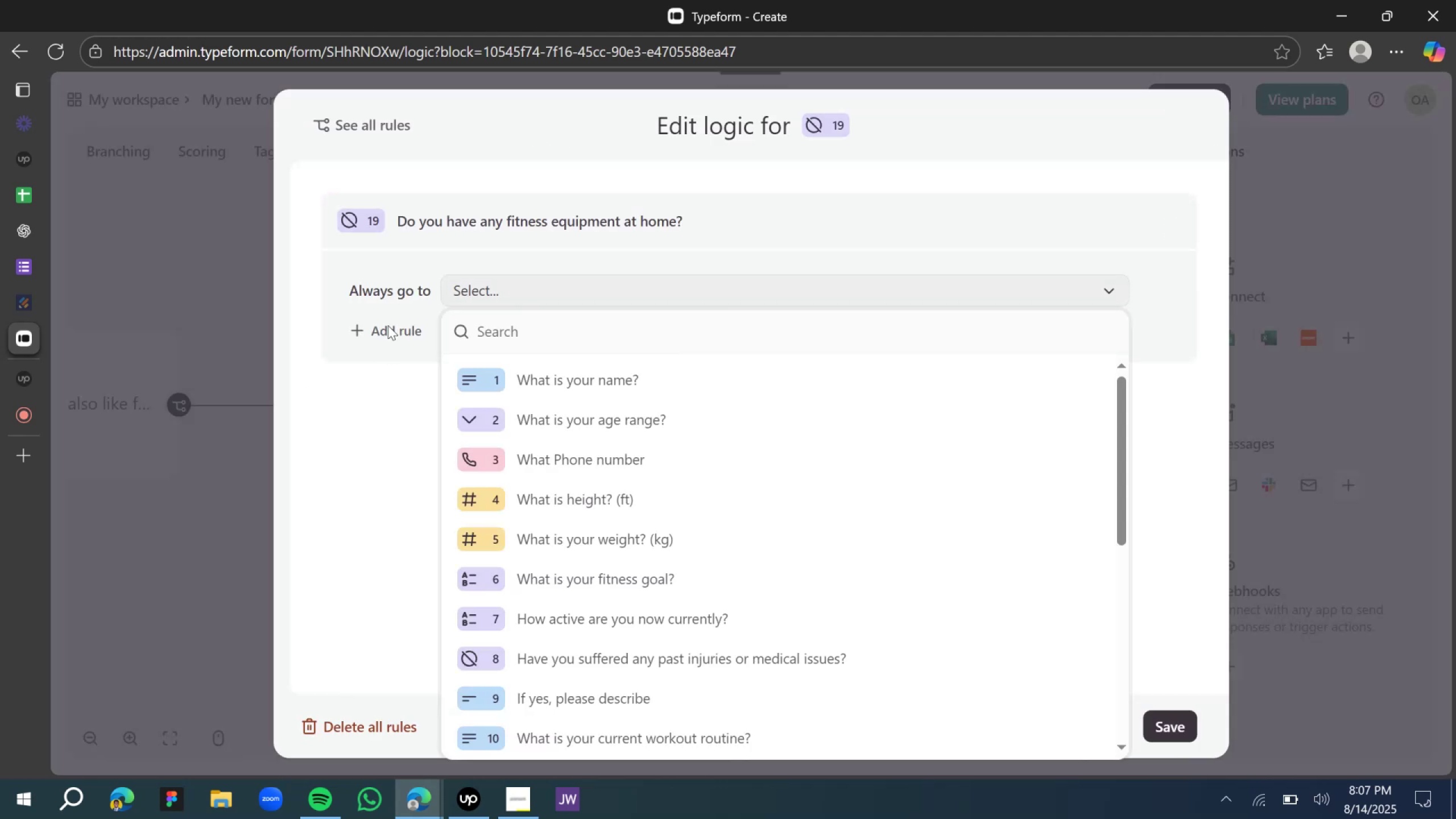 
double_click([389, 325])
 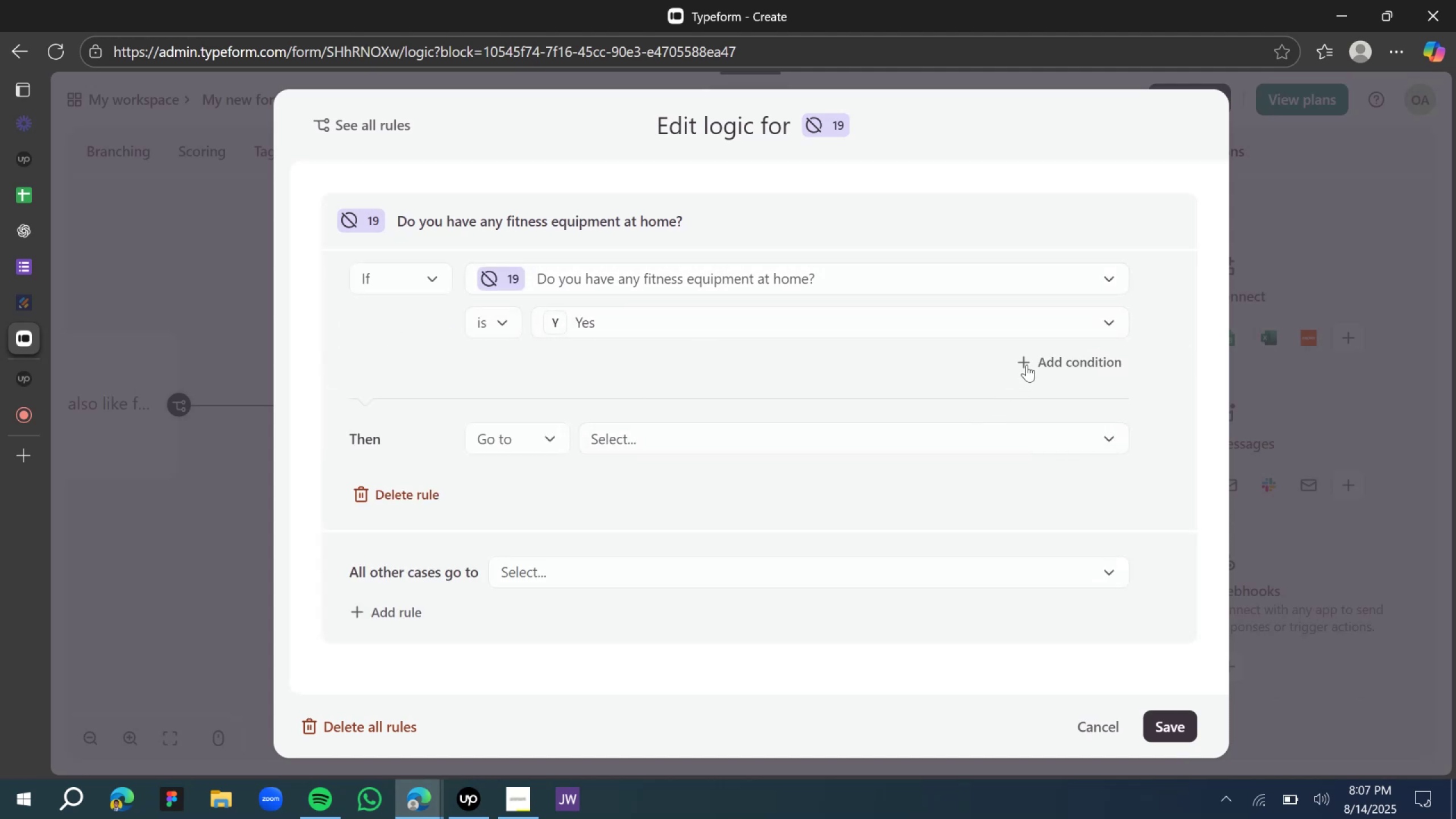 
left_click([651, 435])
 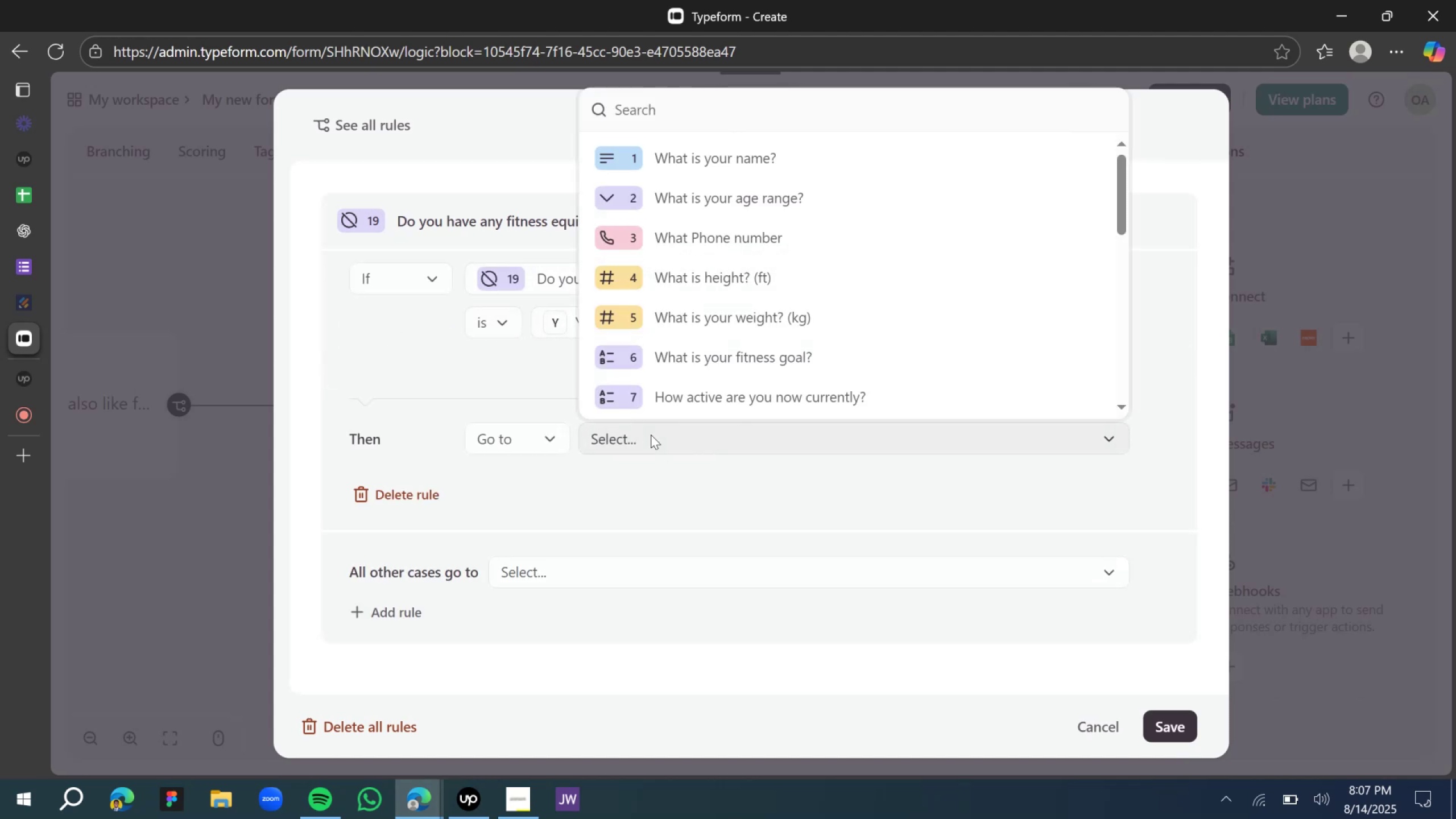 
scroll: coordinate [680, 308], scroll_direction: down, amount: 14.0
 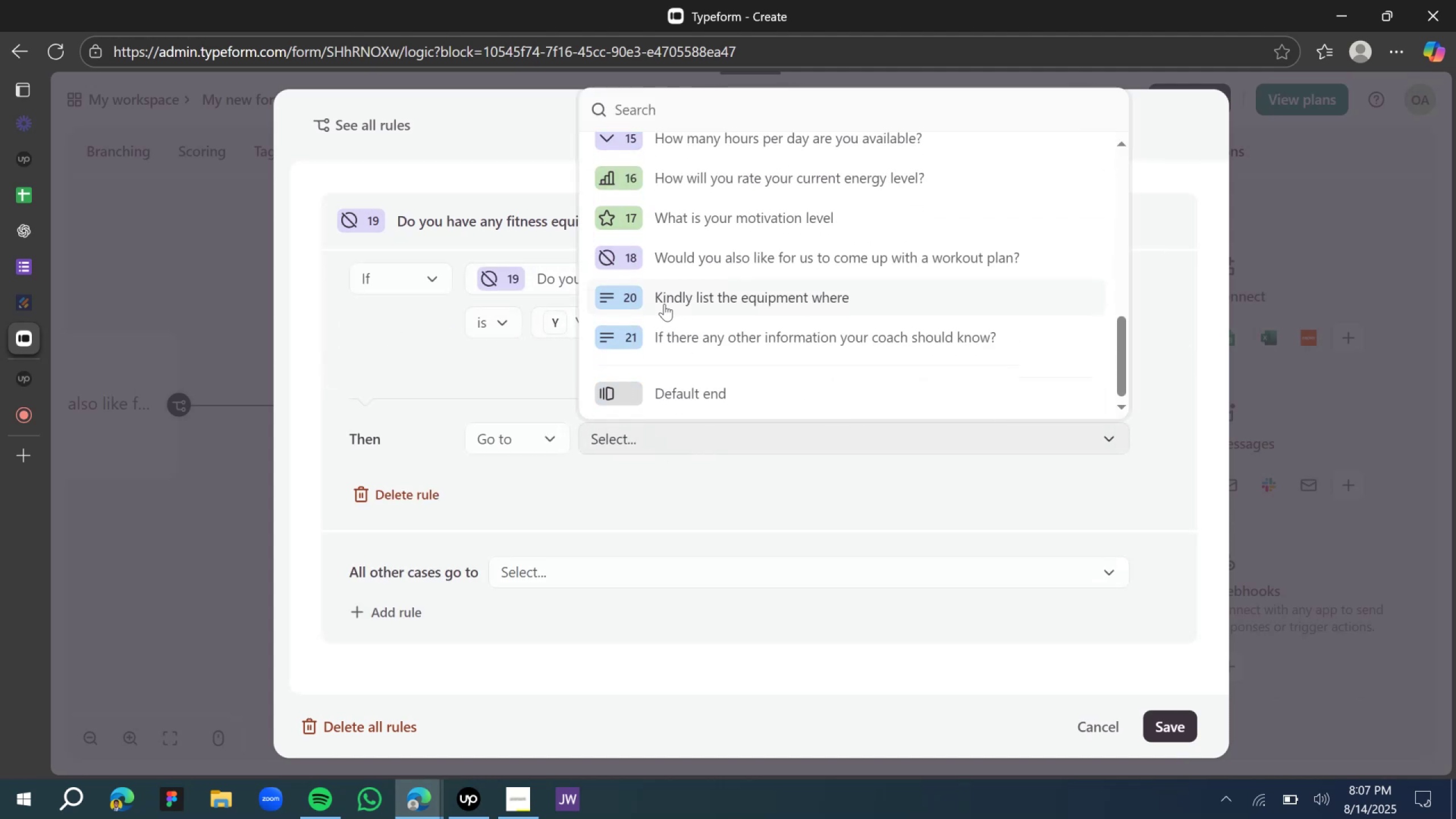 
left_click([664, 304])
 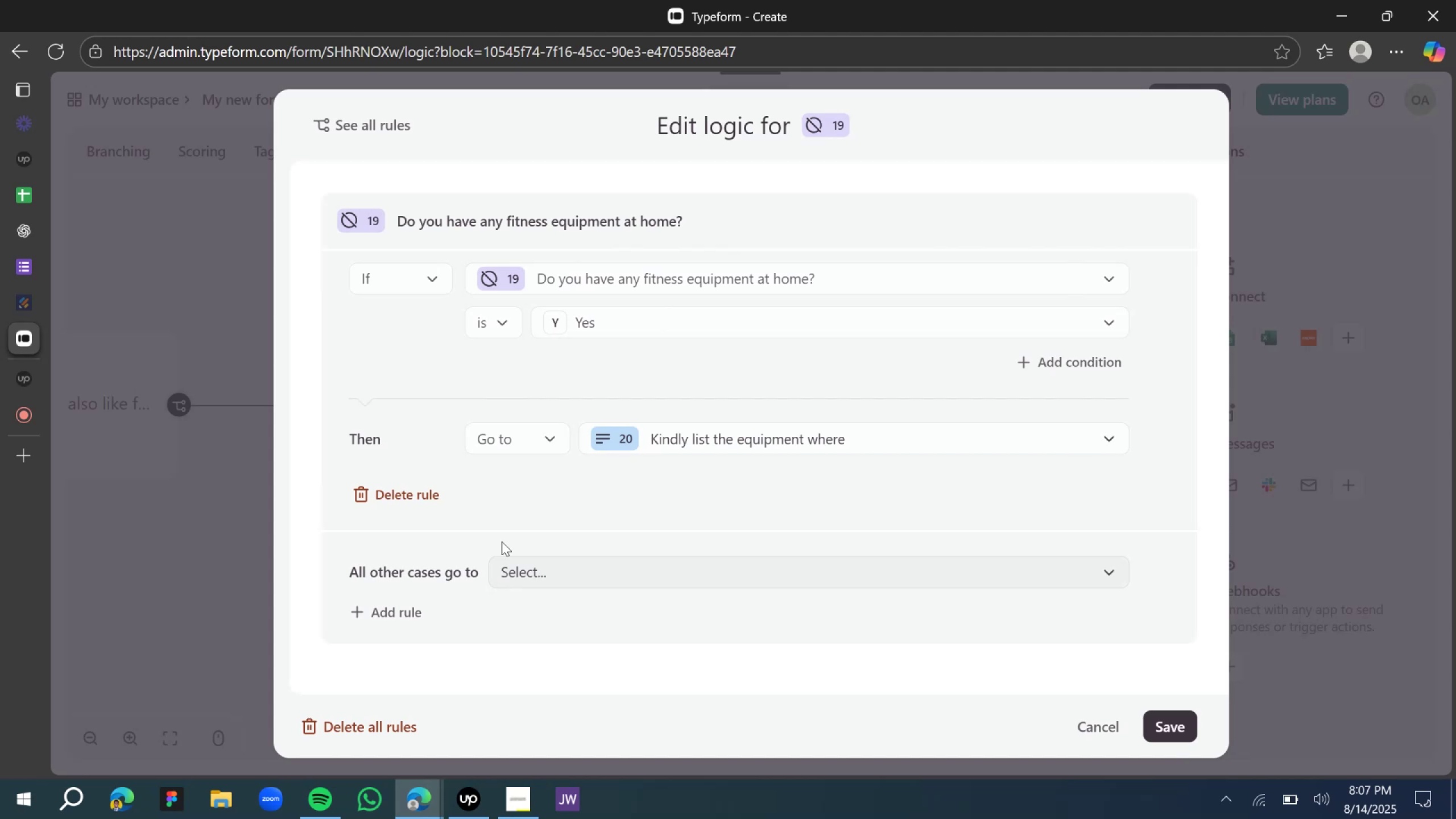 
left_click([411, 612])
 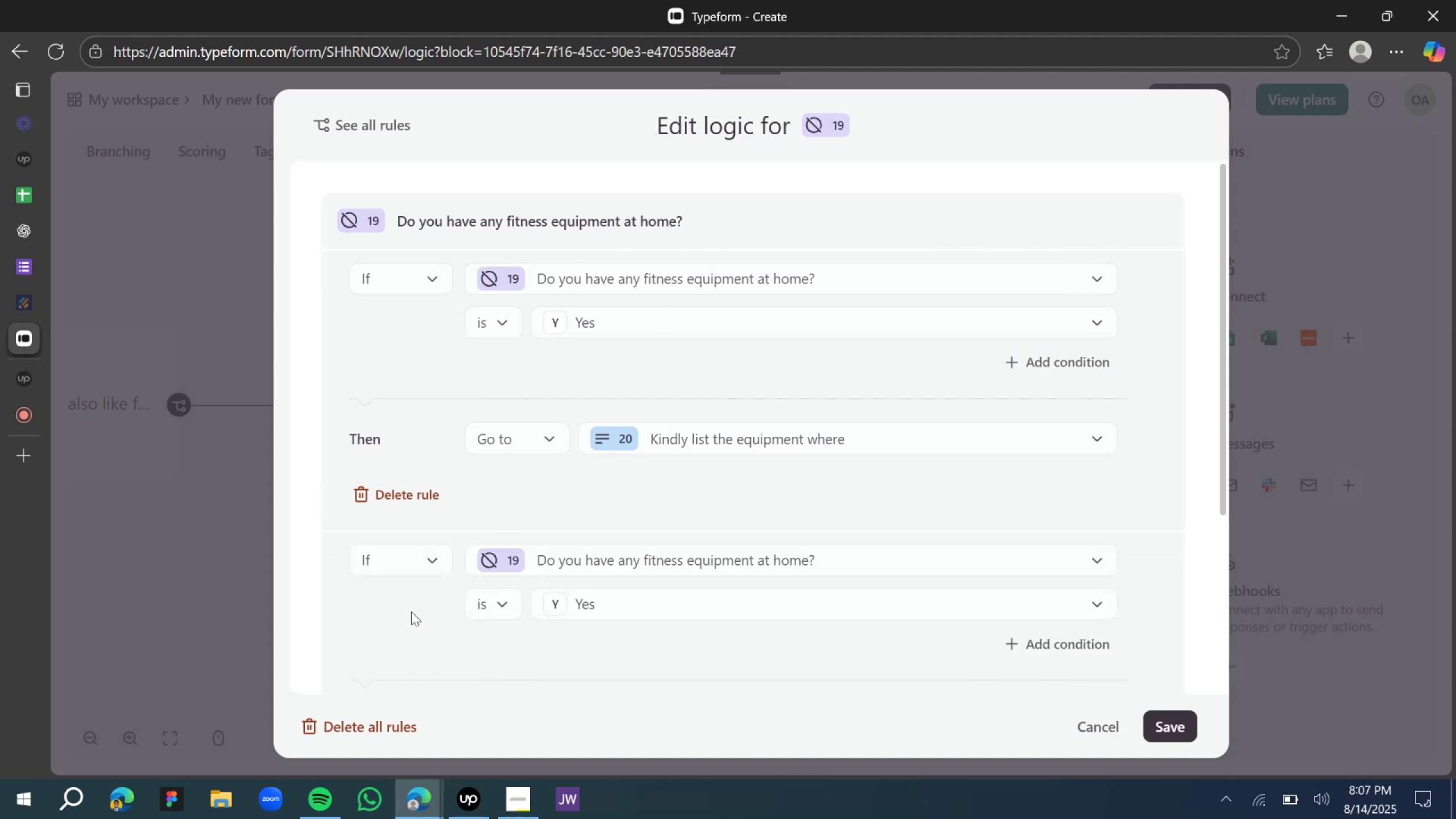 
scroll: coordinate [542, 482], scroll_direction: down, amount: 3.0
 